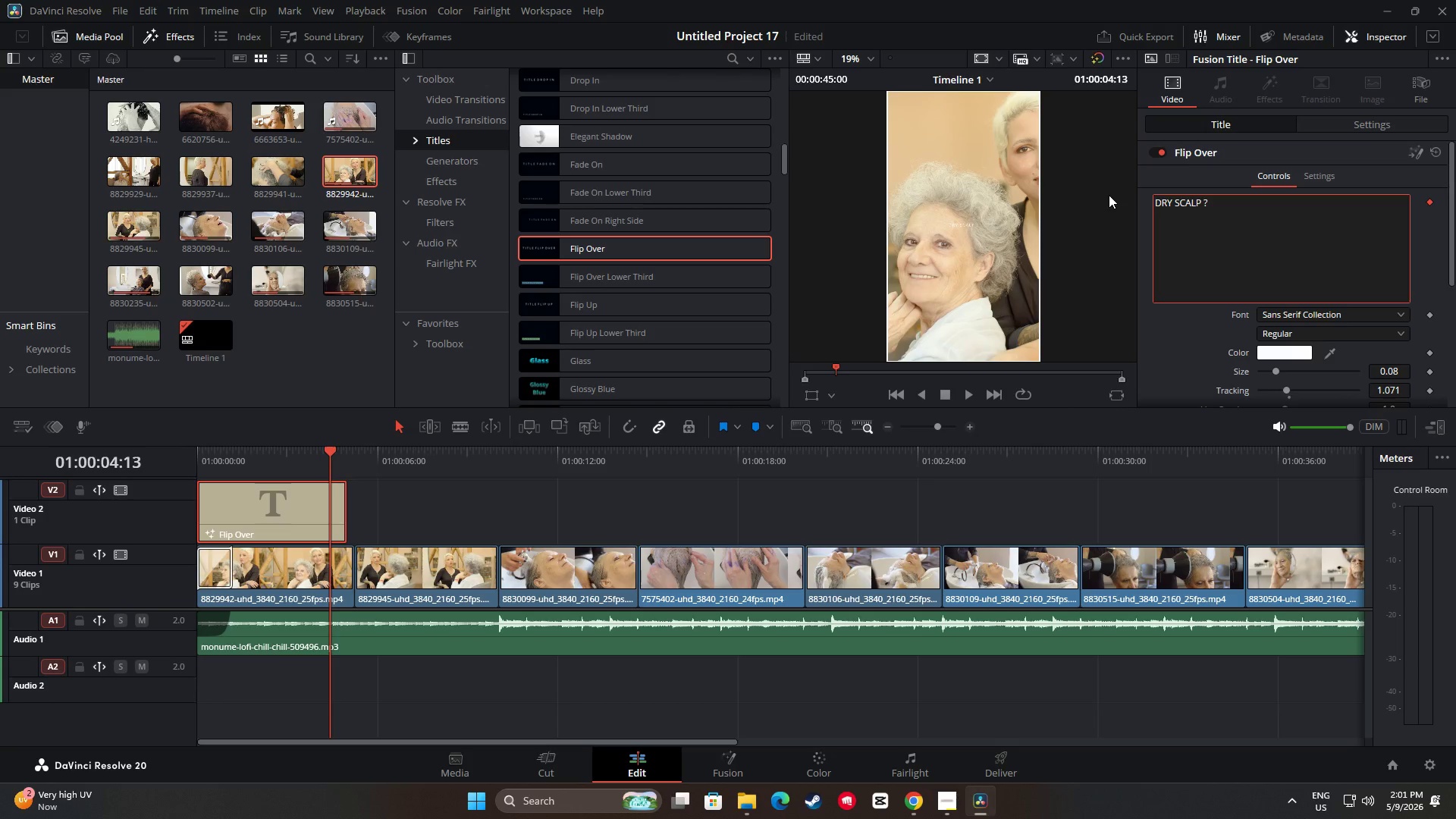 
left_click_drag(start_coordinate=[328, 455], to_coordinate=[174, 465])
 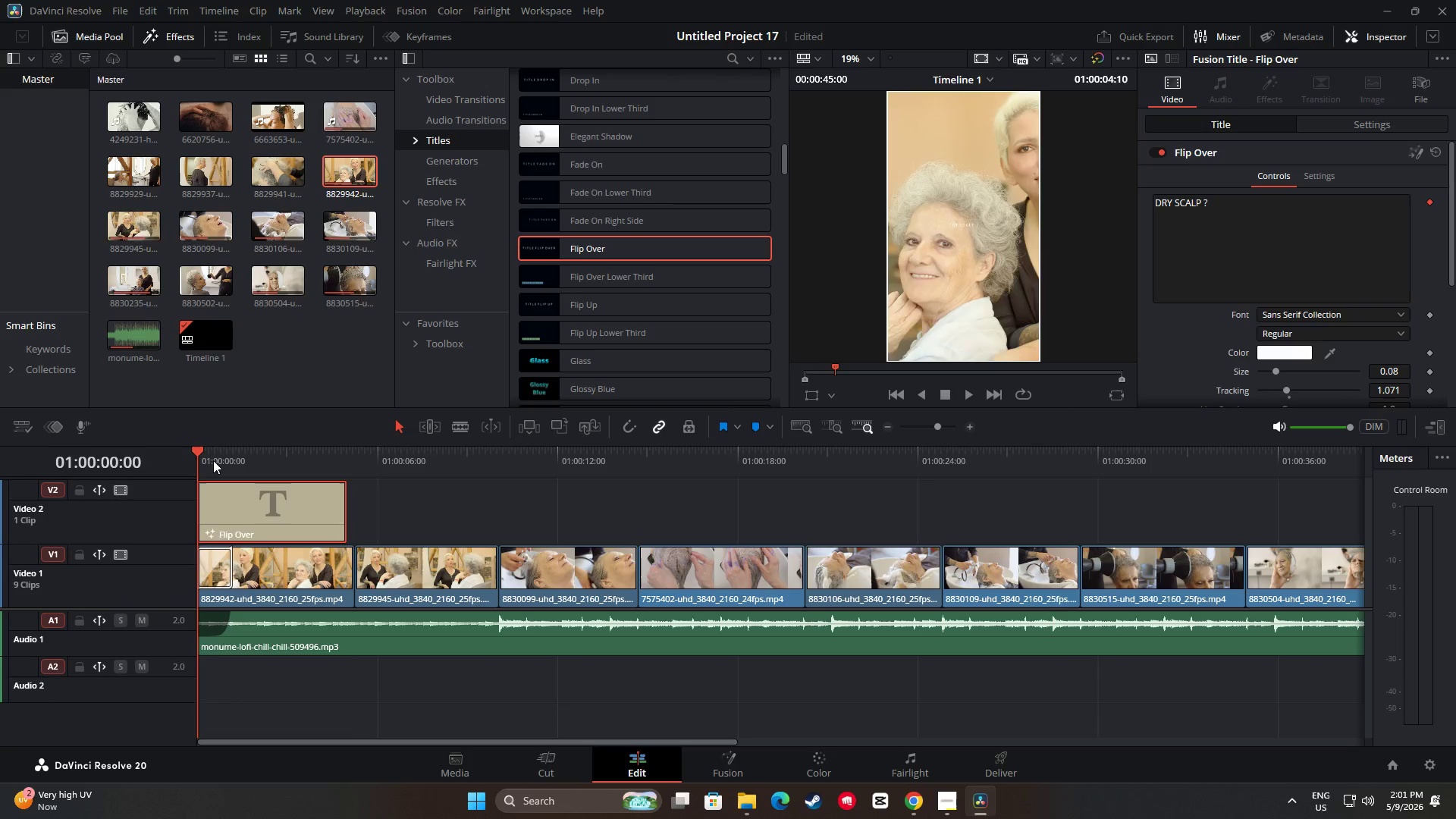 
key(Space)
 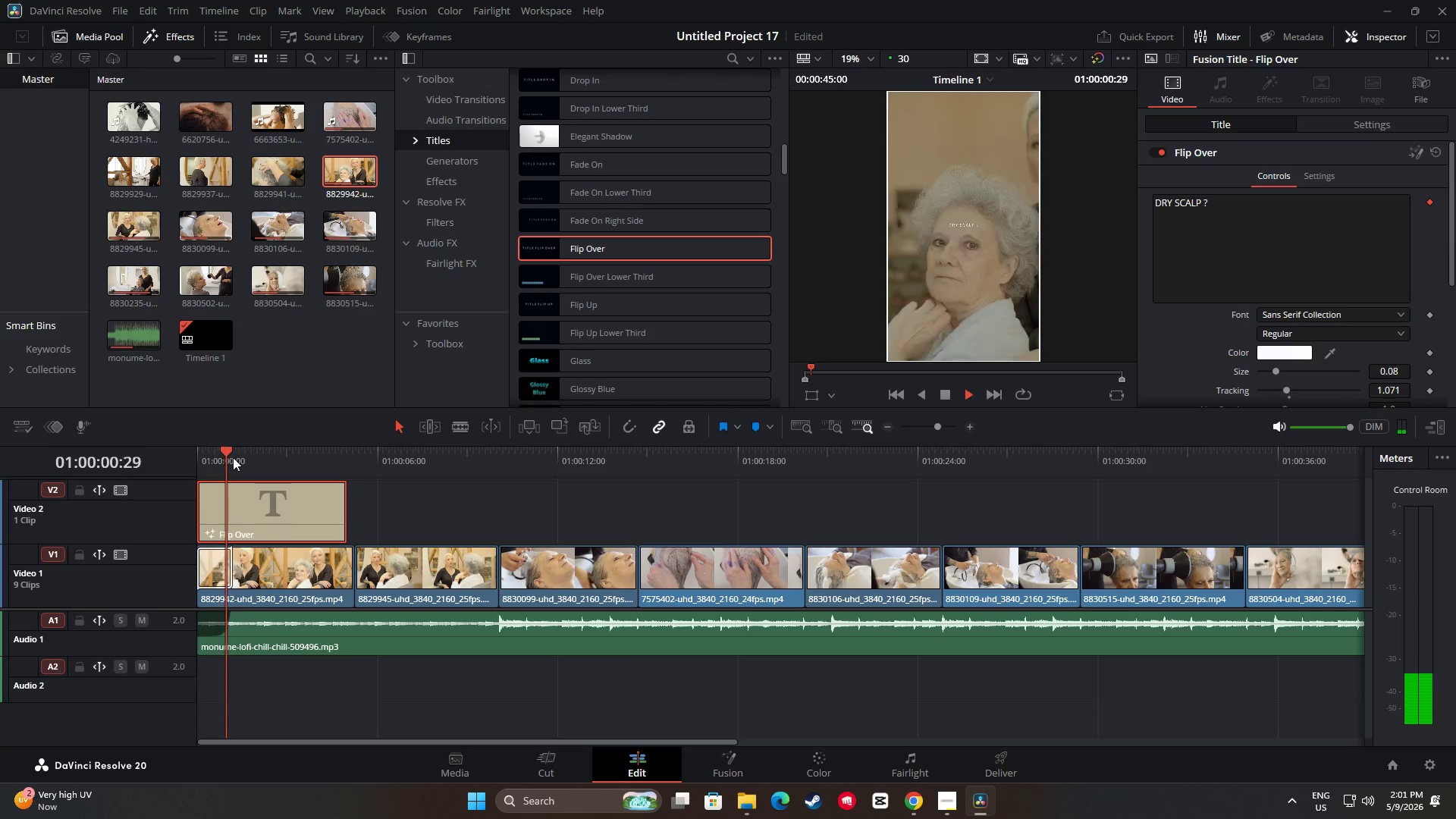 
key(Space)
 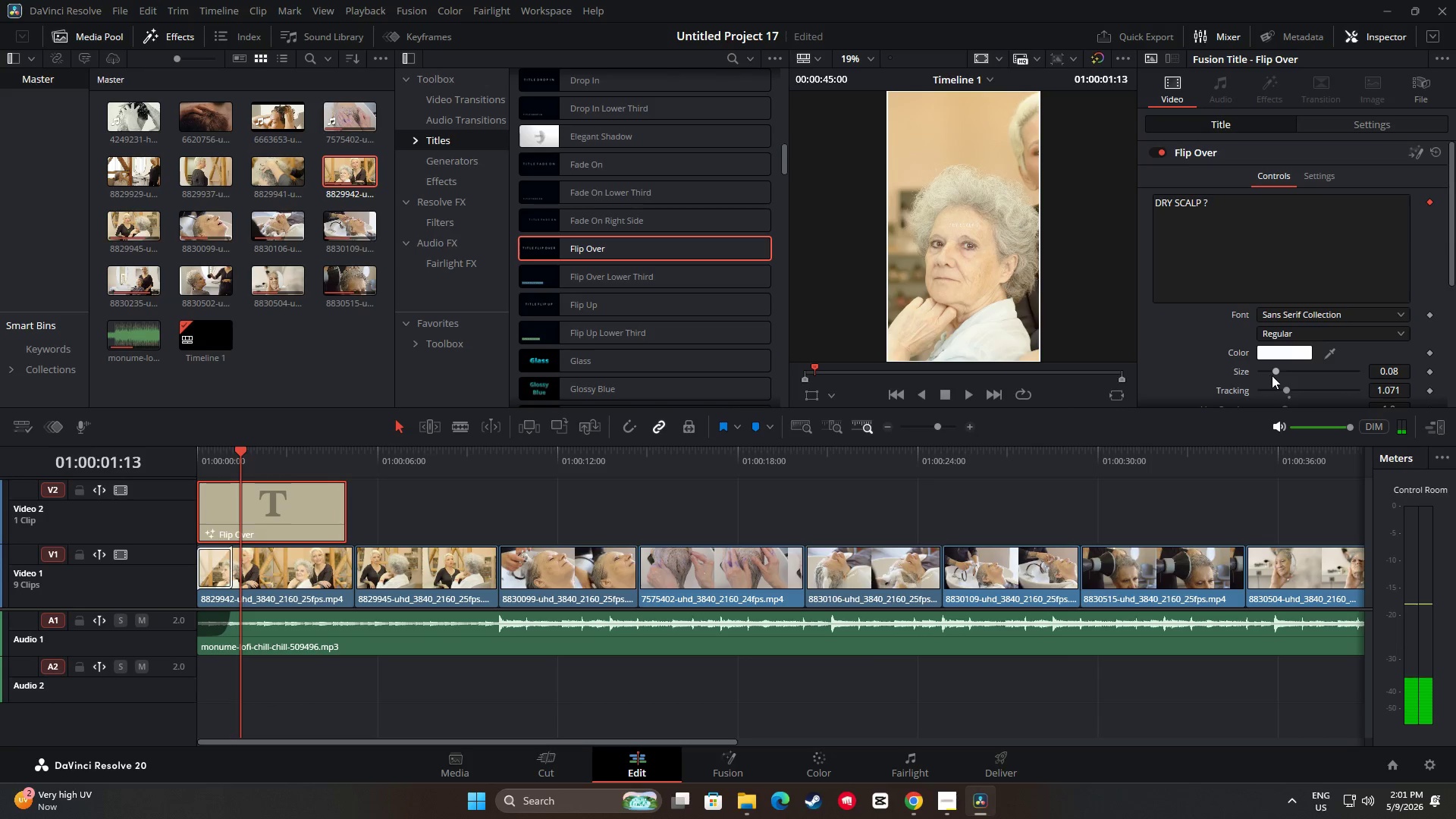 
left_click_drag(start_coordinate=[1276, 374], to_coordinate=[1298, 372])
 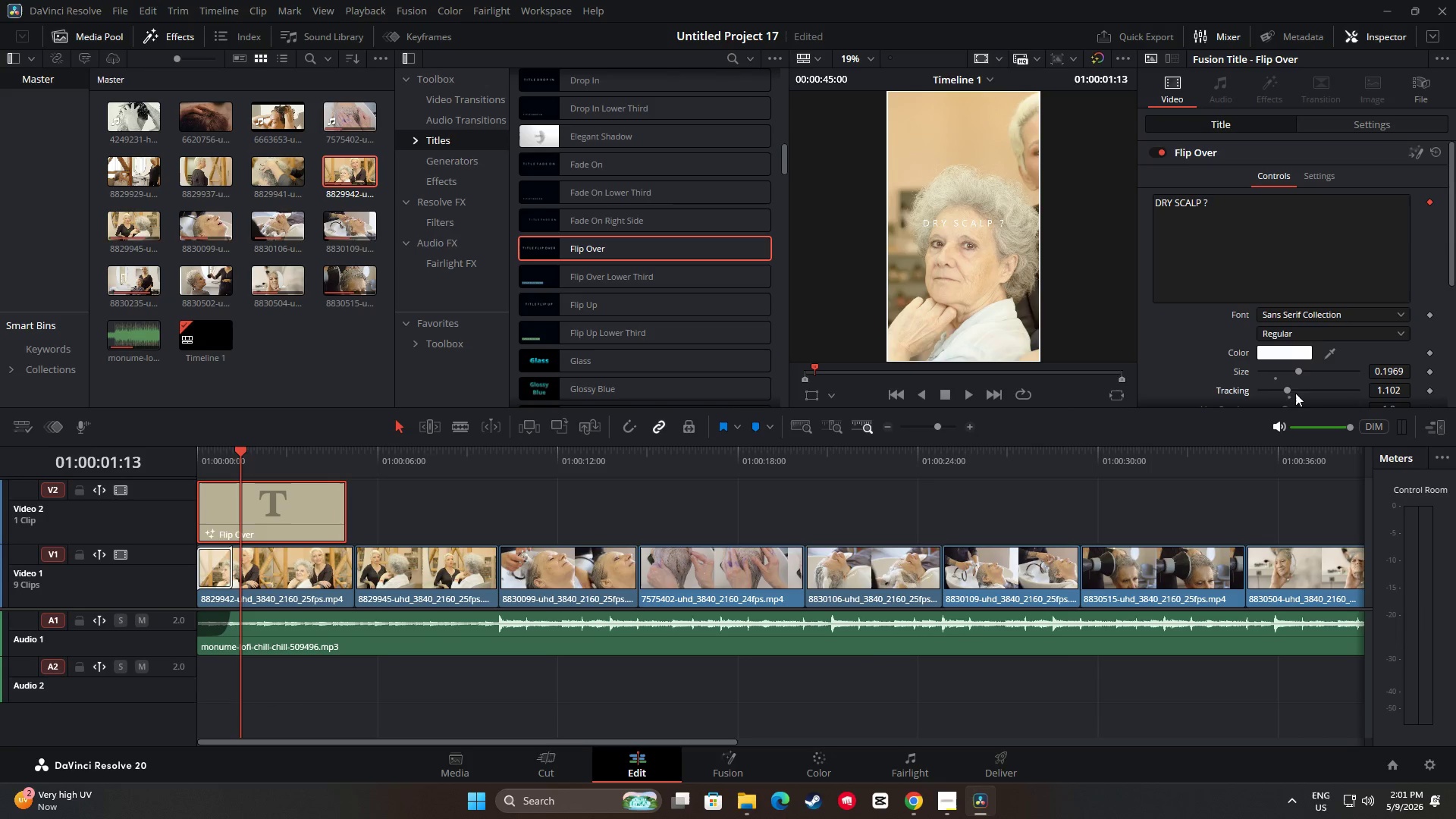 
wait(5.45)
 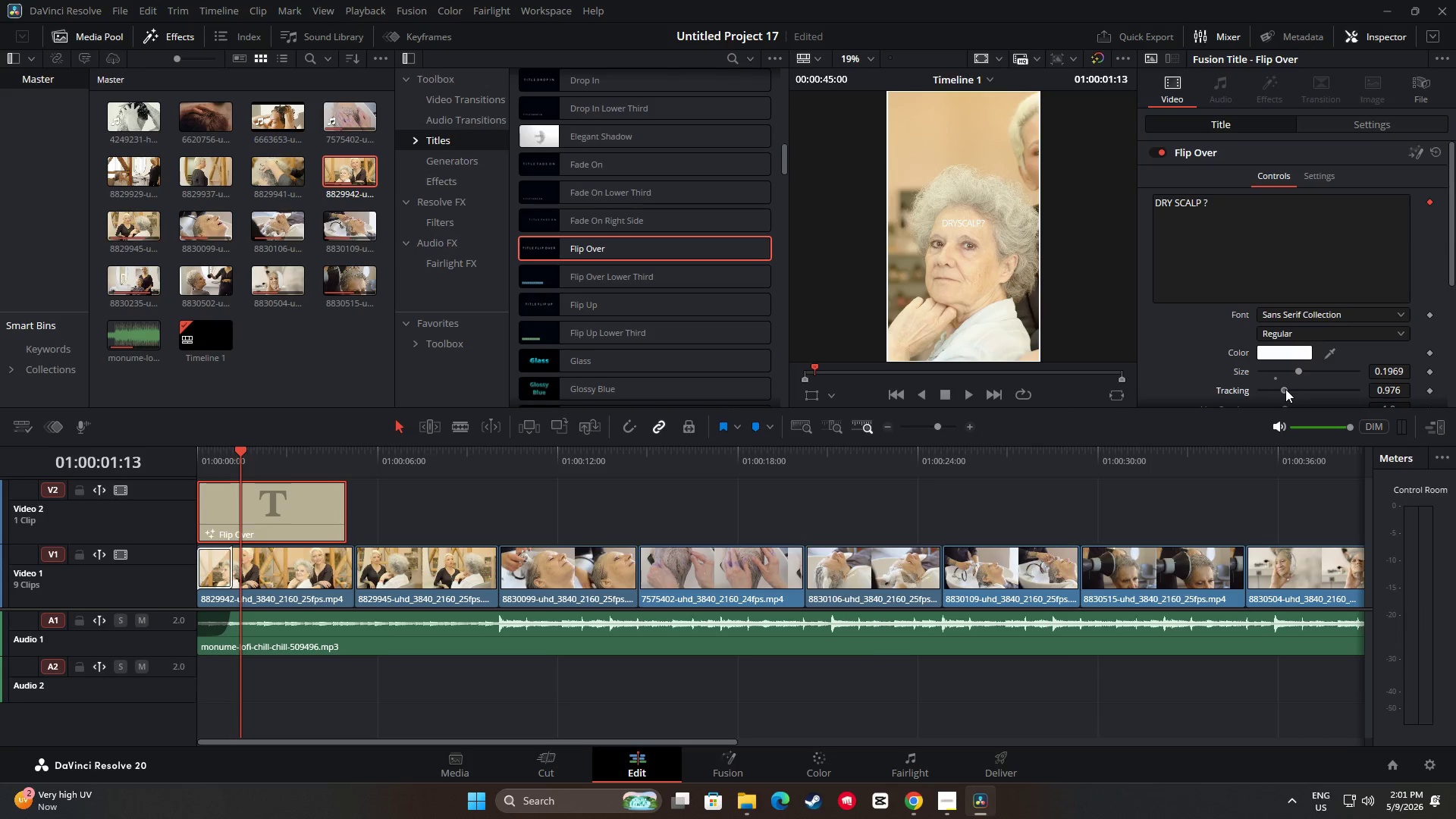 
left_click([1354, 125])
 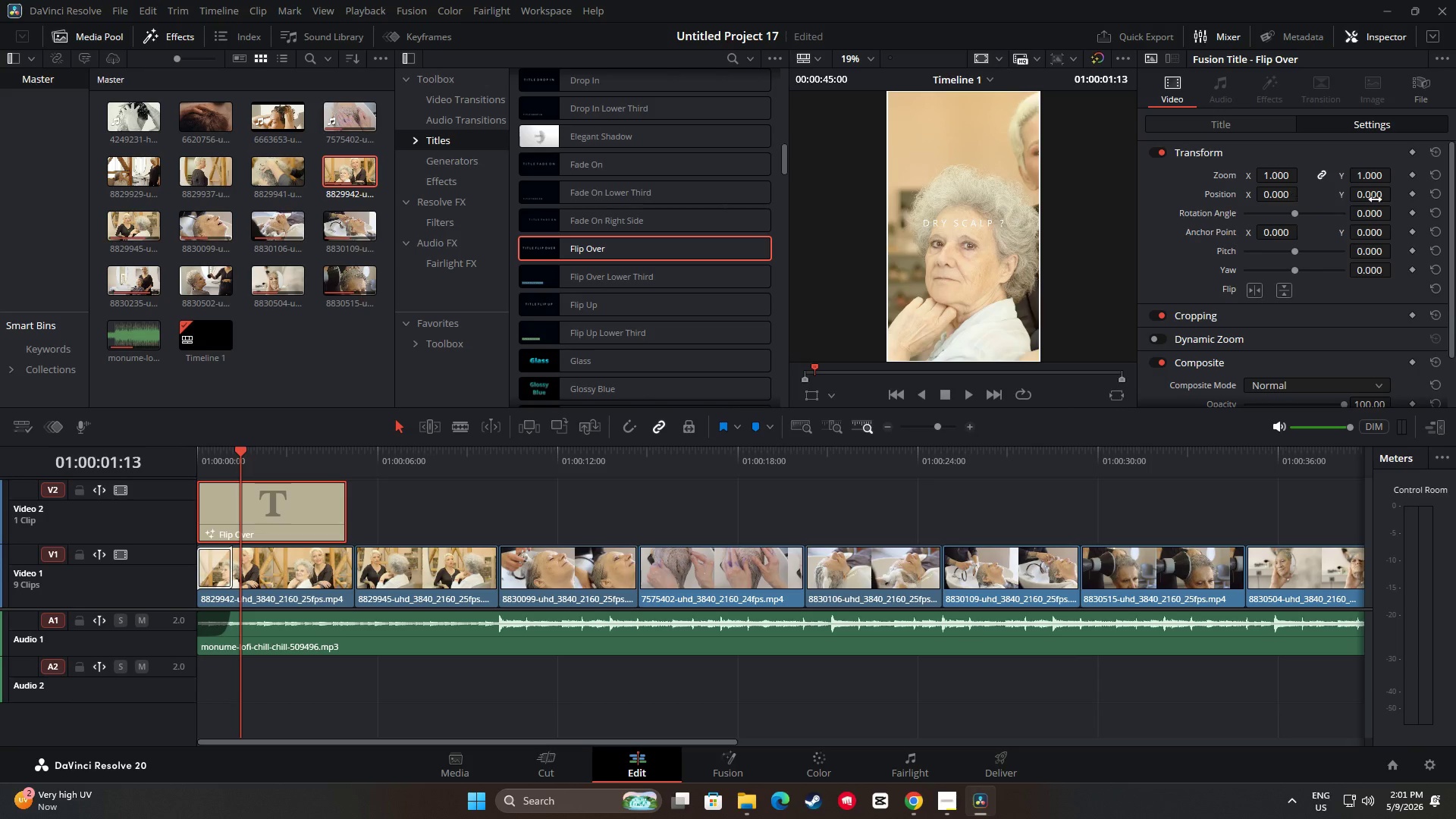 
left_click_drag(start_coordinate=[1369, 196], to_coordinate=[789, 410])
 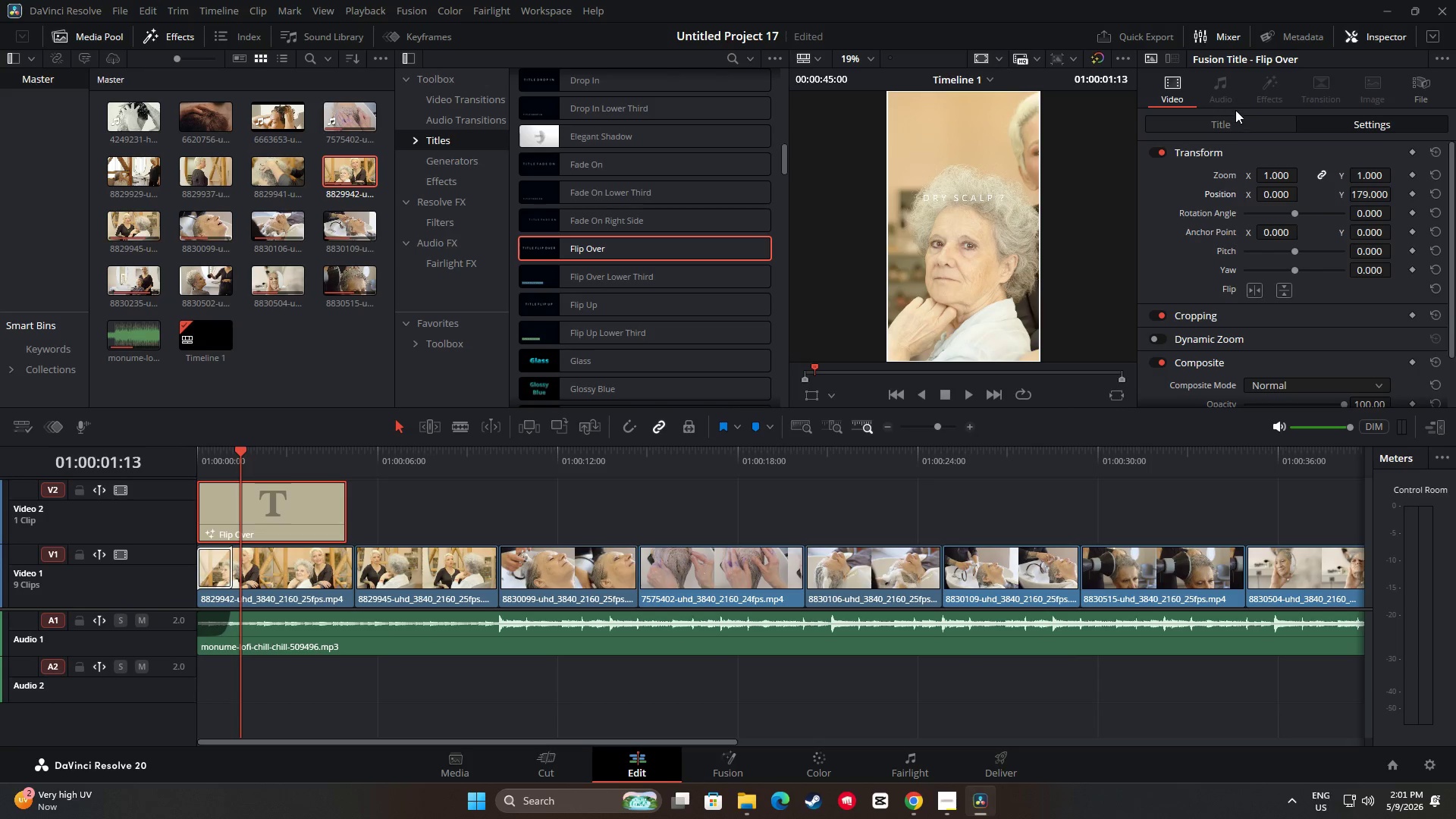 
left_click([1234, 119])
 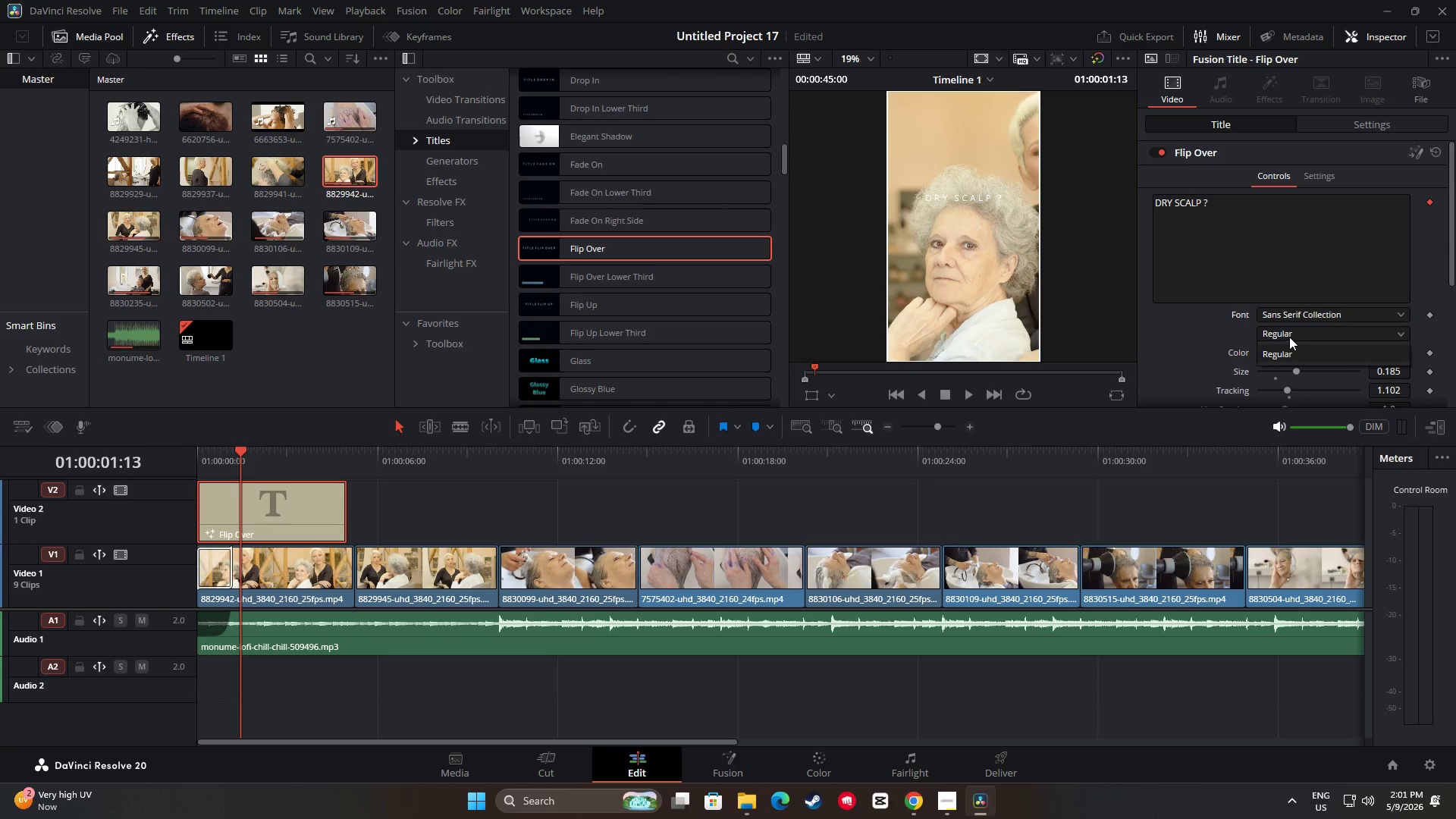 
wait(10.2)
 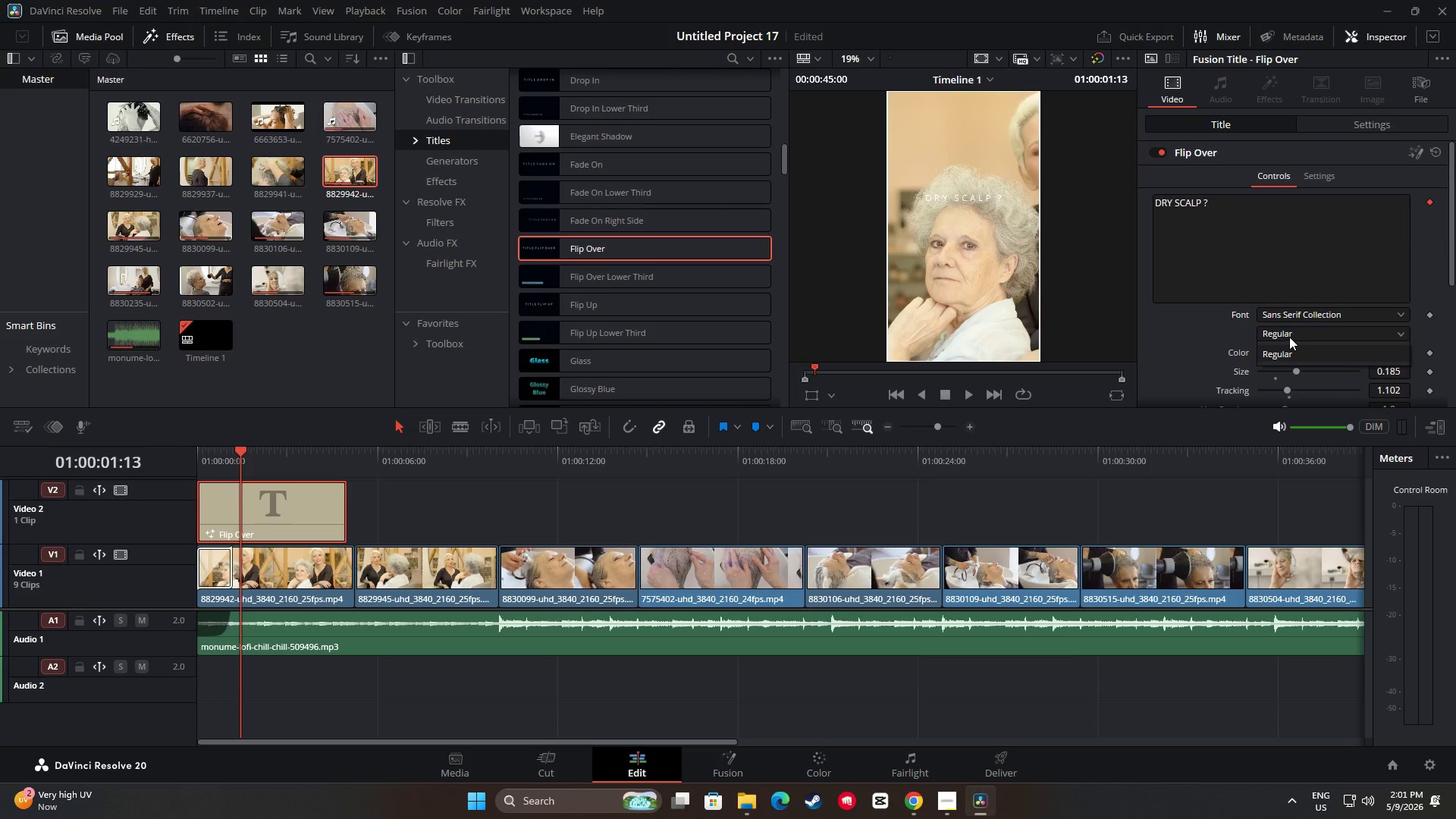 
left_click_drag(start_coordinate=[1296, 371], to_coordinate=[1281, 370])
 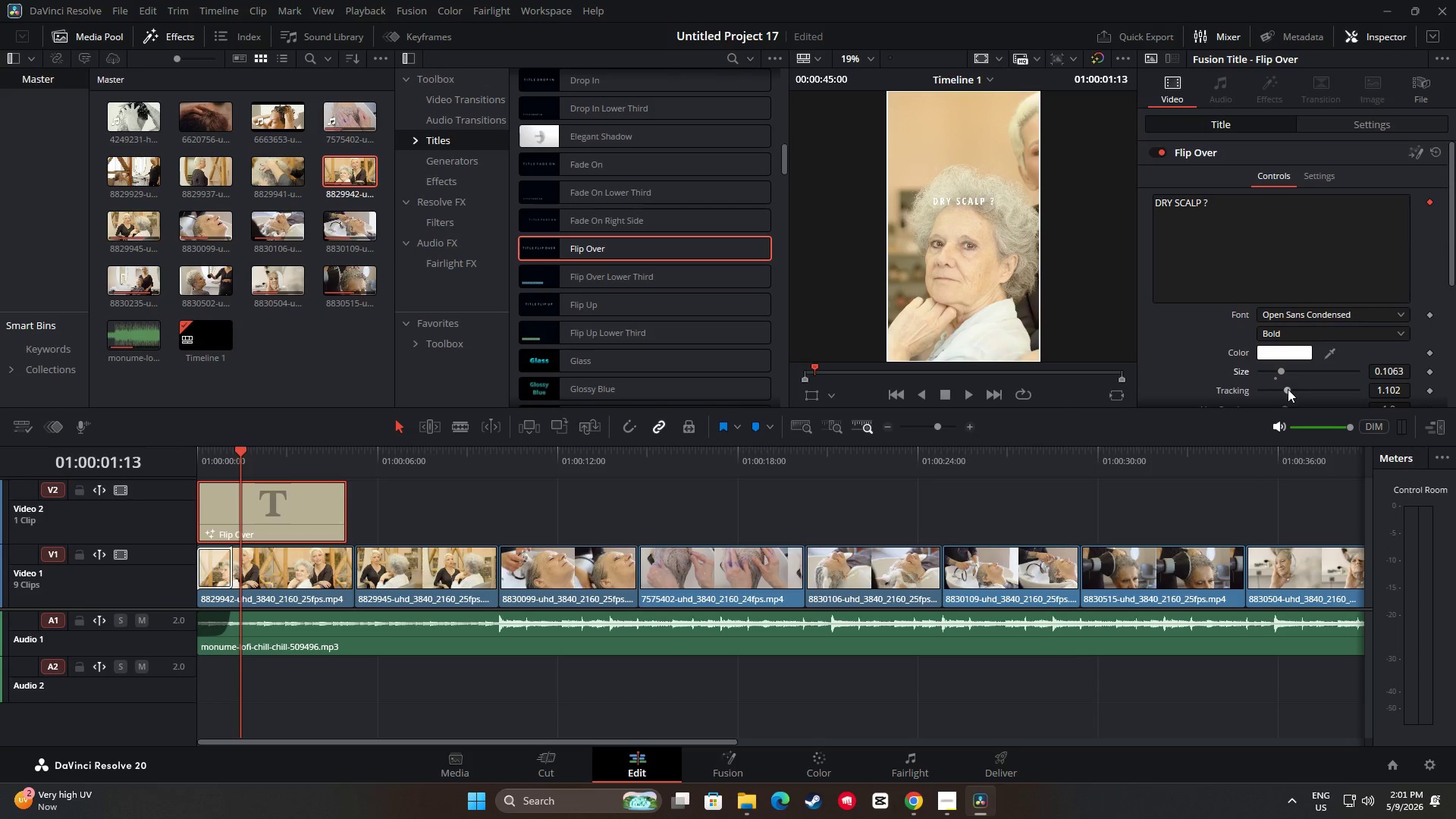 
left_click_drag(start_coordinate=[1288, 389], to_coordinate=[1293, 392])
 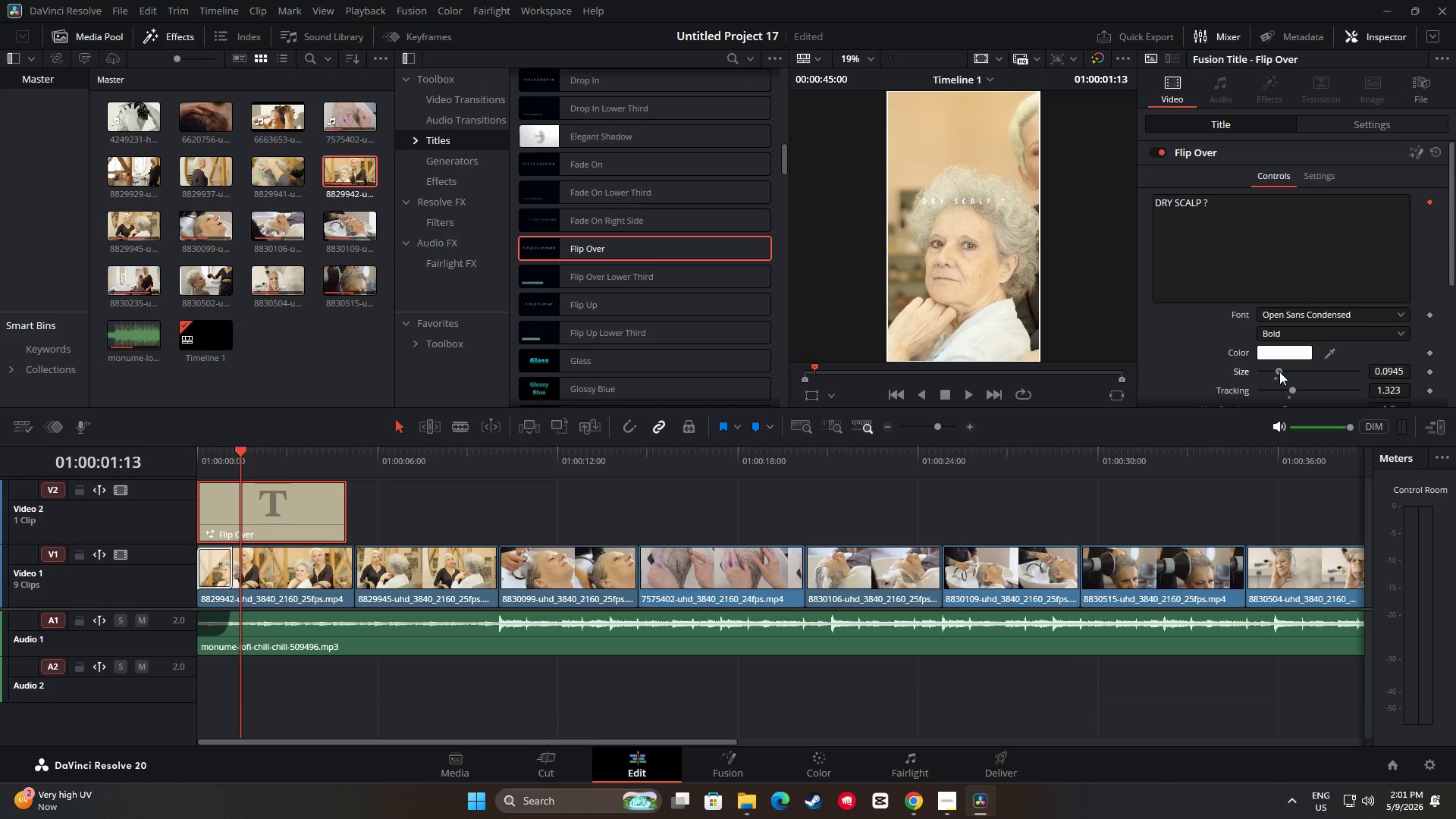 
wait(6.23)
 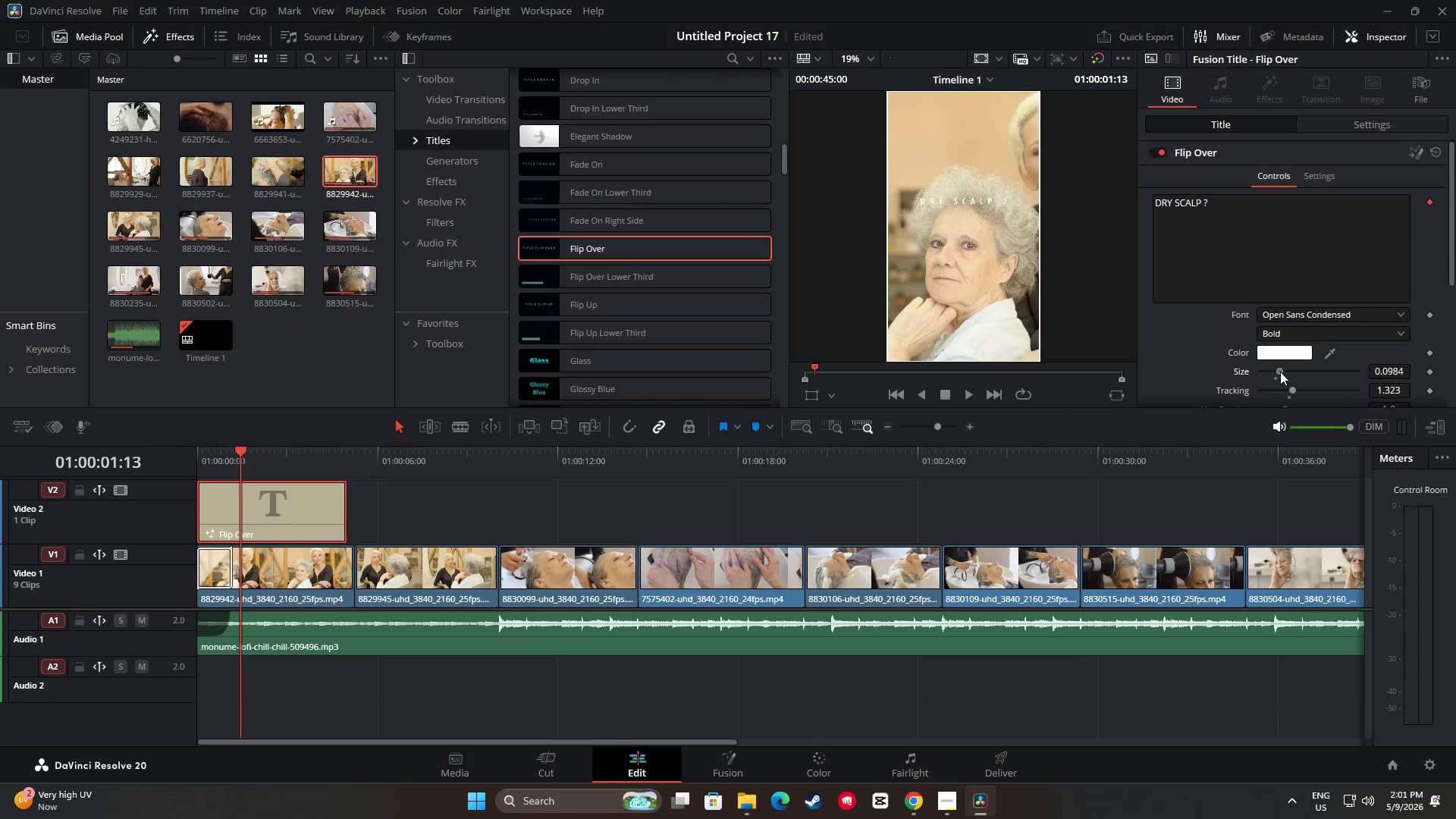 
left_click_drag(start_coordinate=[242, 451], to_coordinate=[152, 453])
 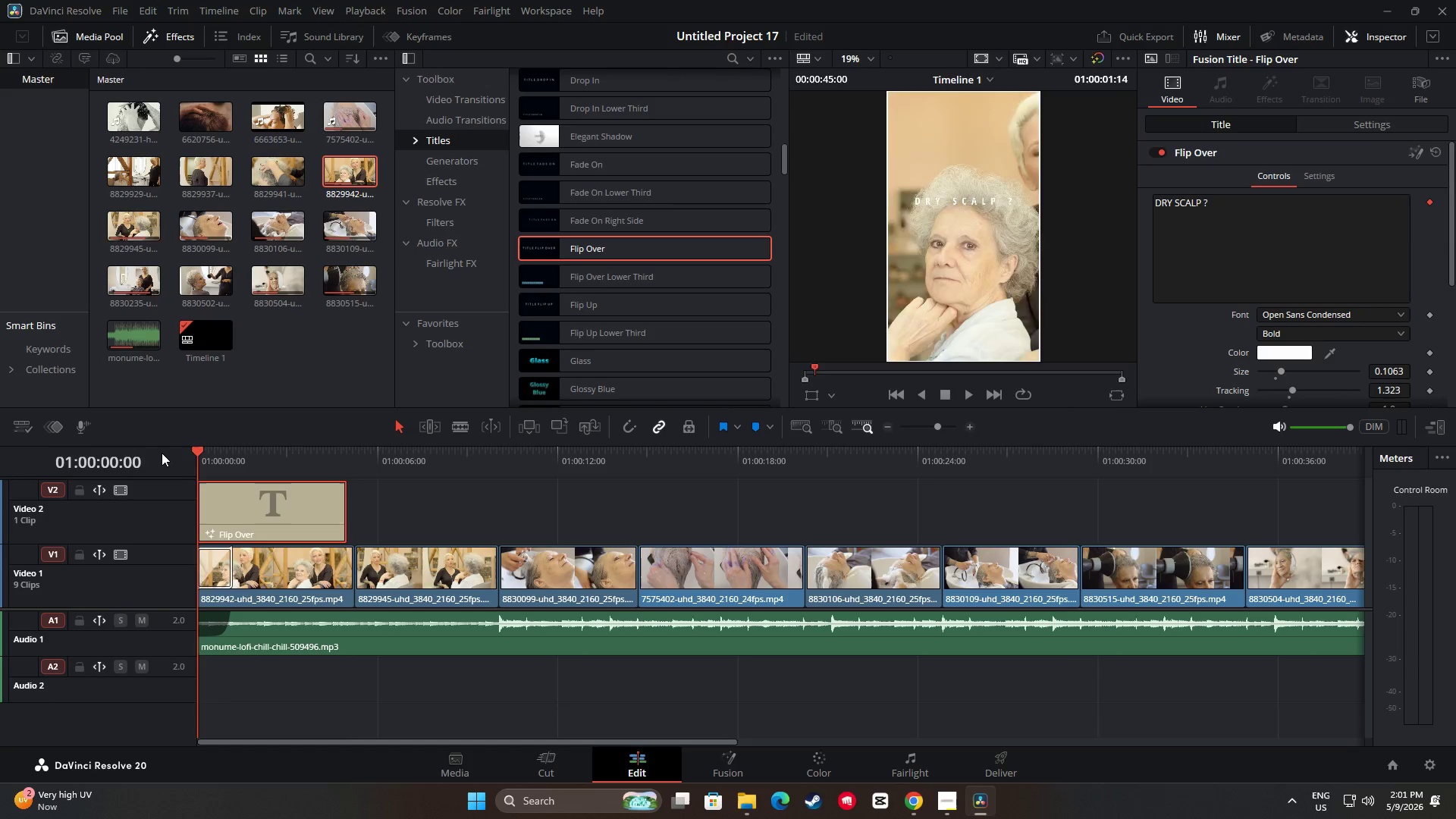 
key(Space)
 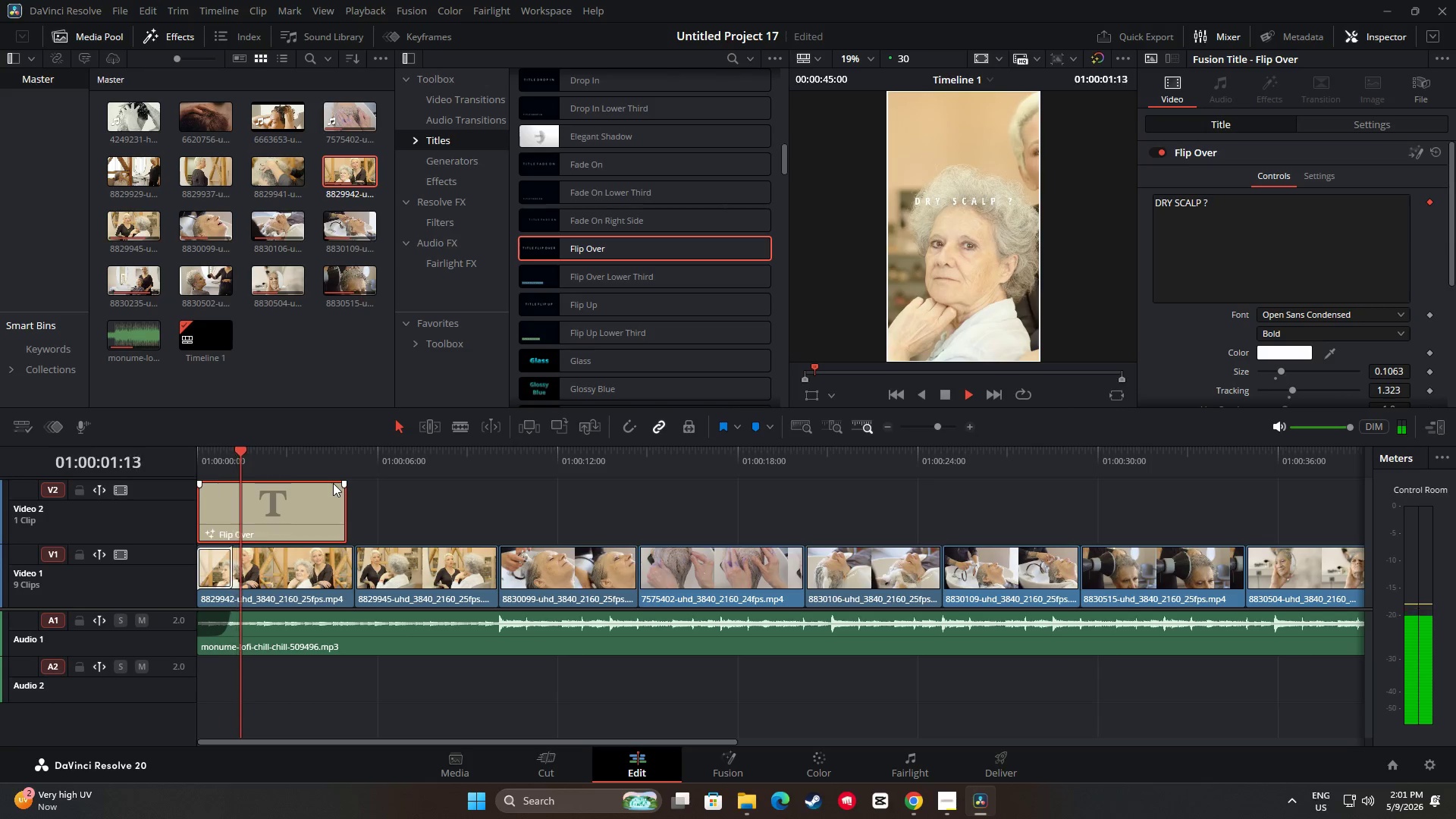 
key(Space)
 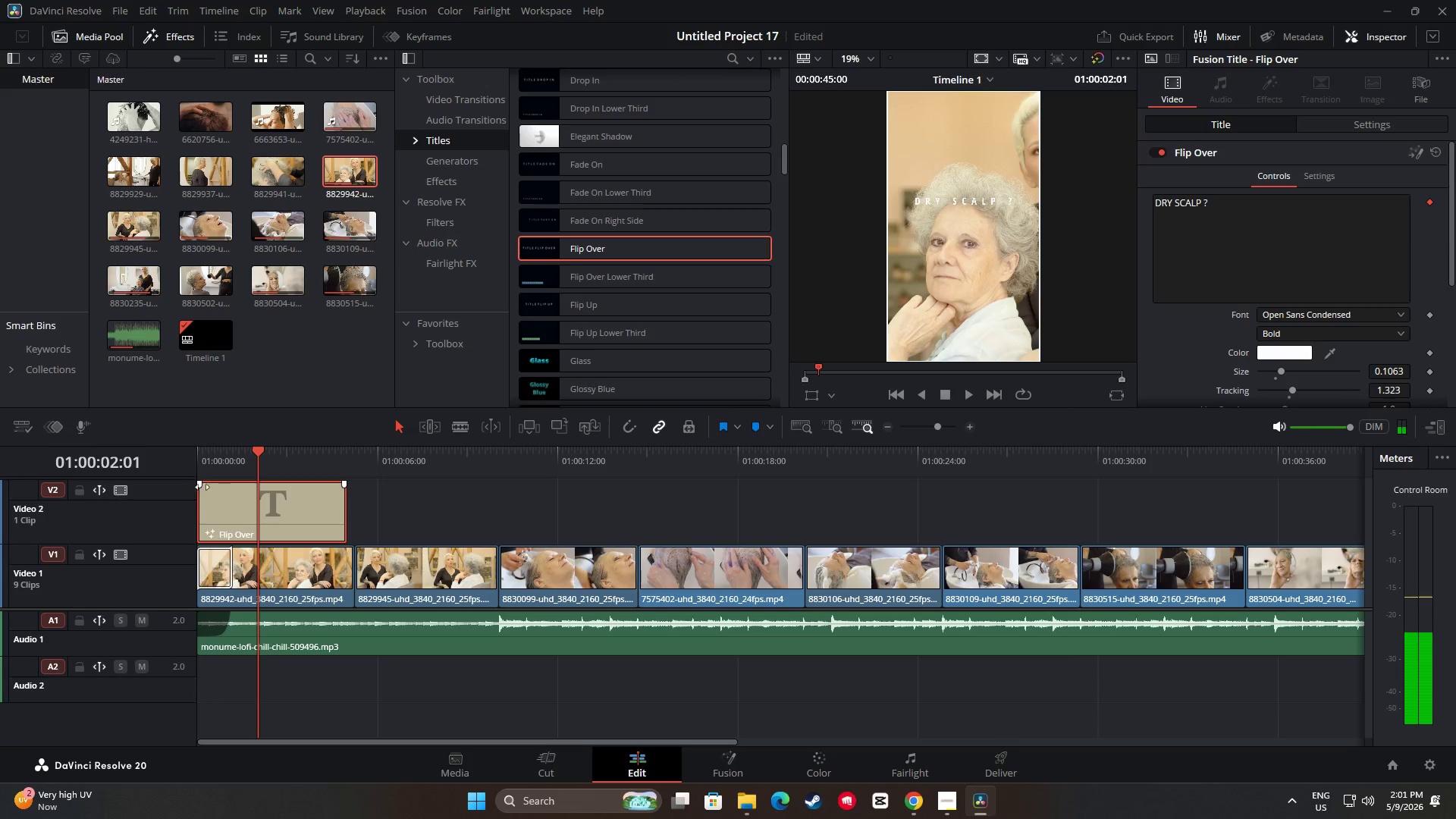 
left_click_drag(start_coordinate=[200, 486], to_coordinate=[233, 486])
 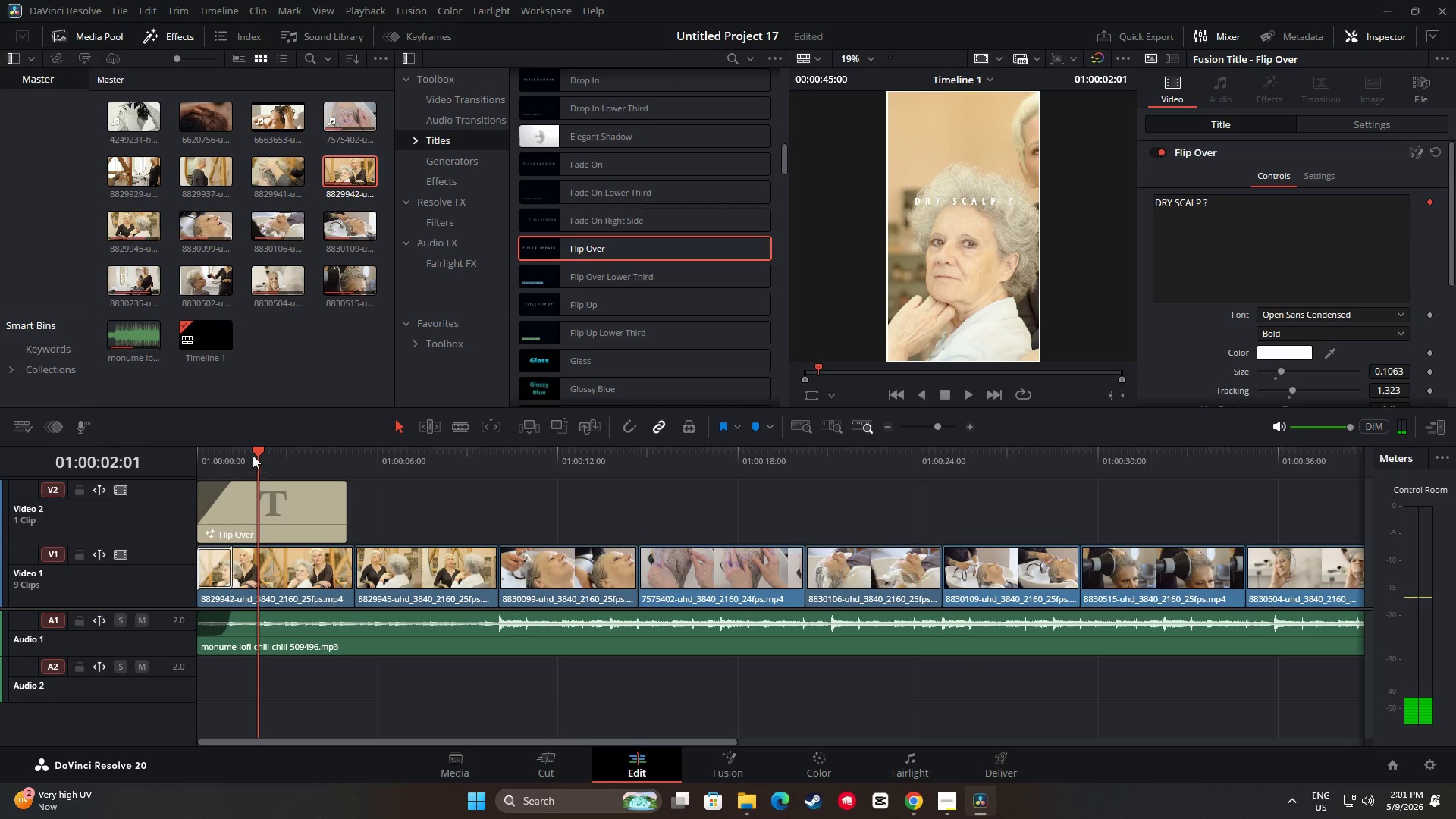 
left_click_drag(start_coordinate=[253, 453], to_coordinate=[161, 453])
 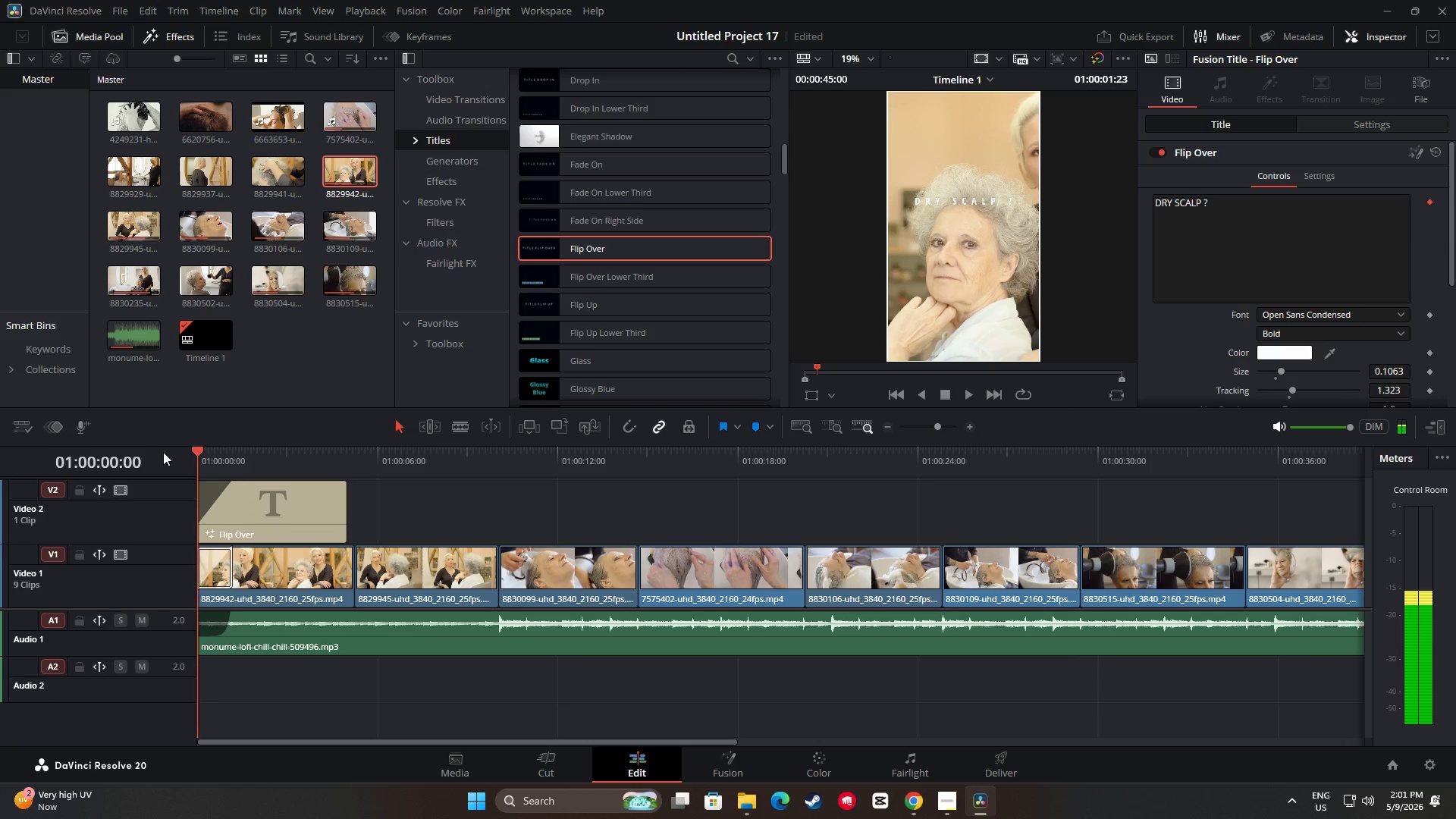 
key(Space)
 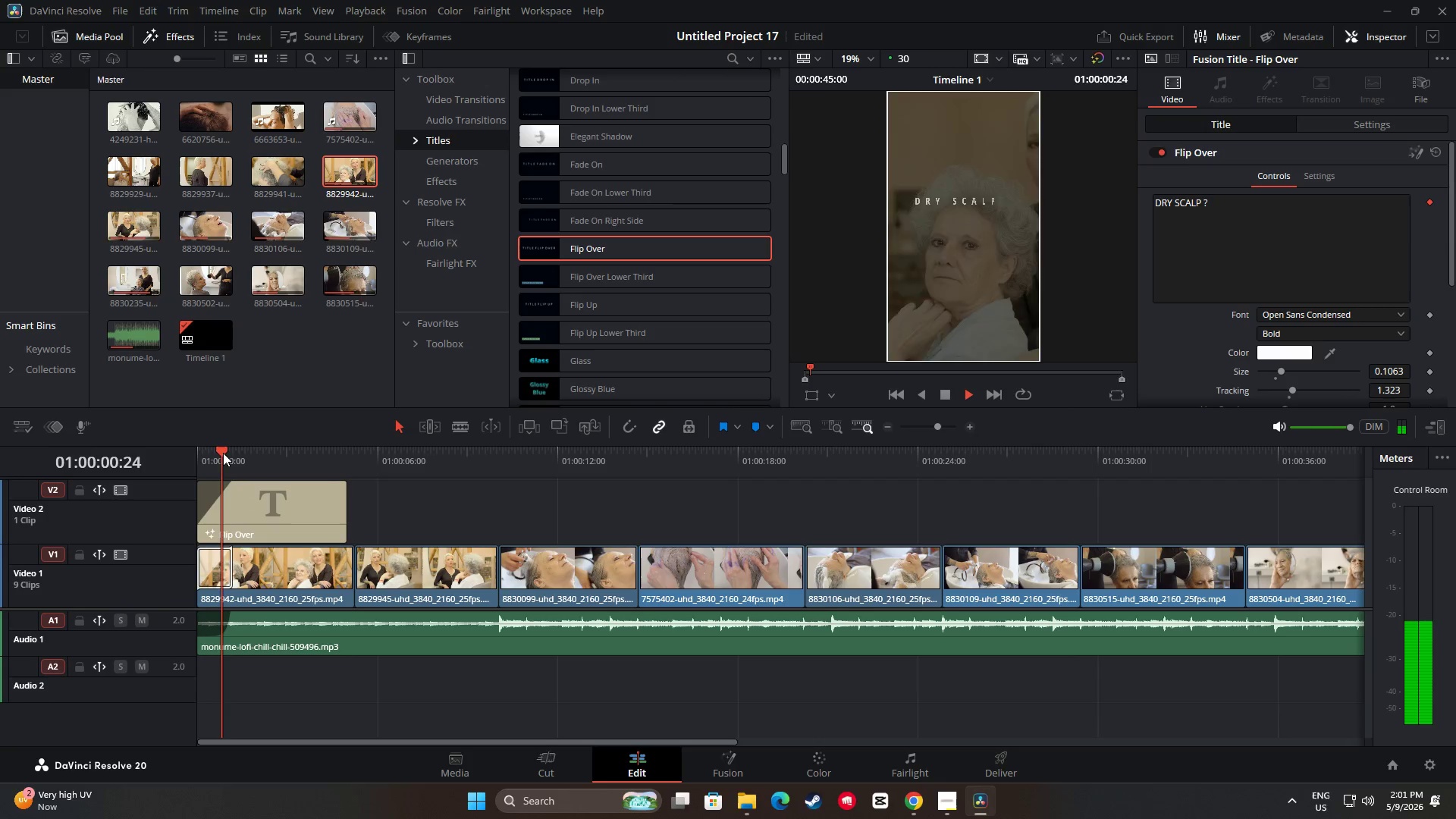 
key(Space)
 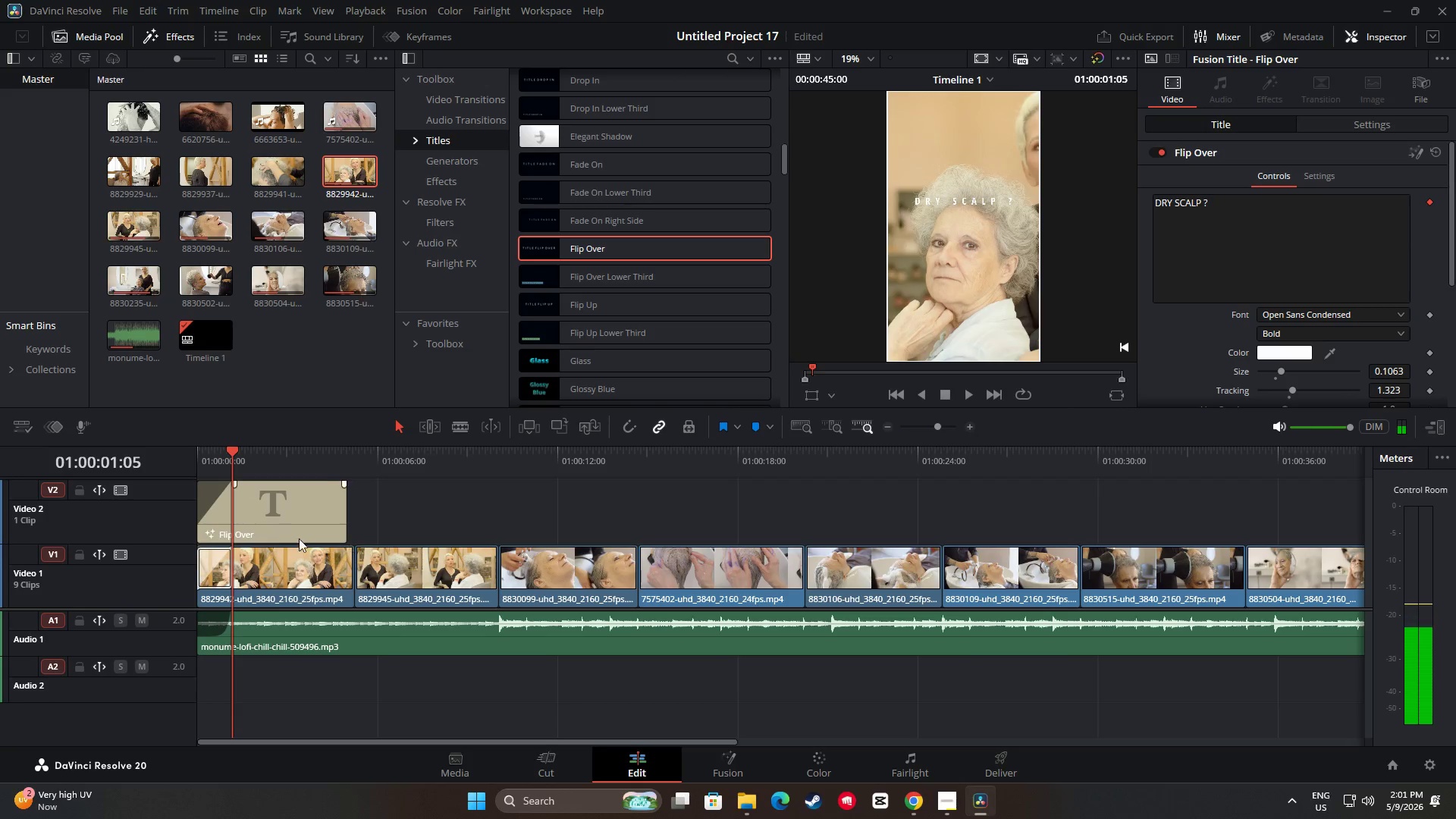 
left_click([271, 522])
 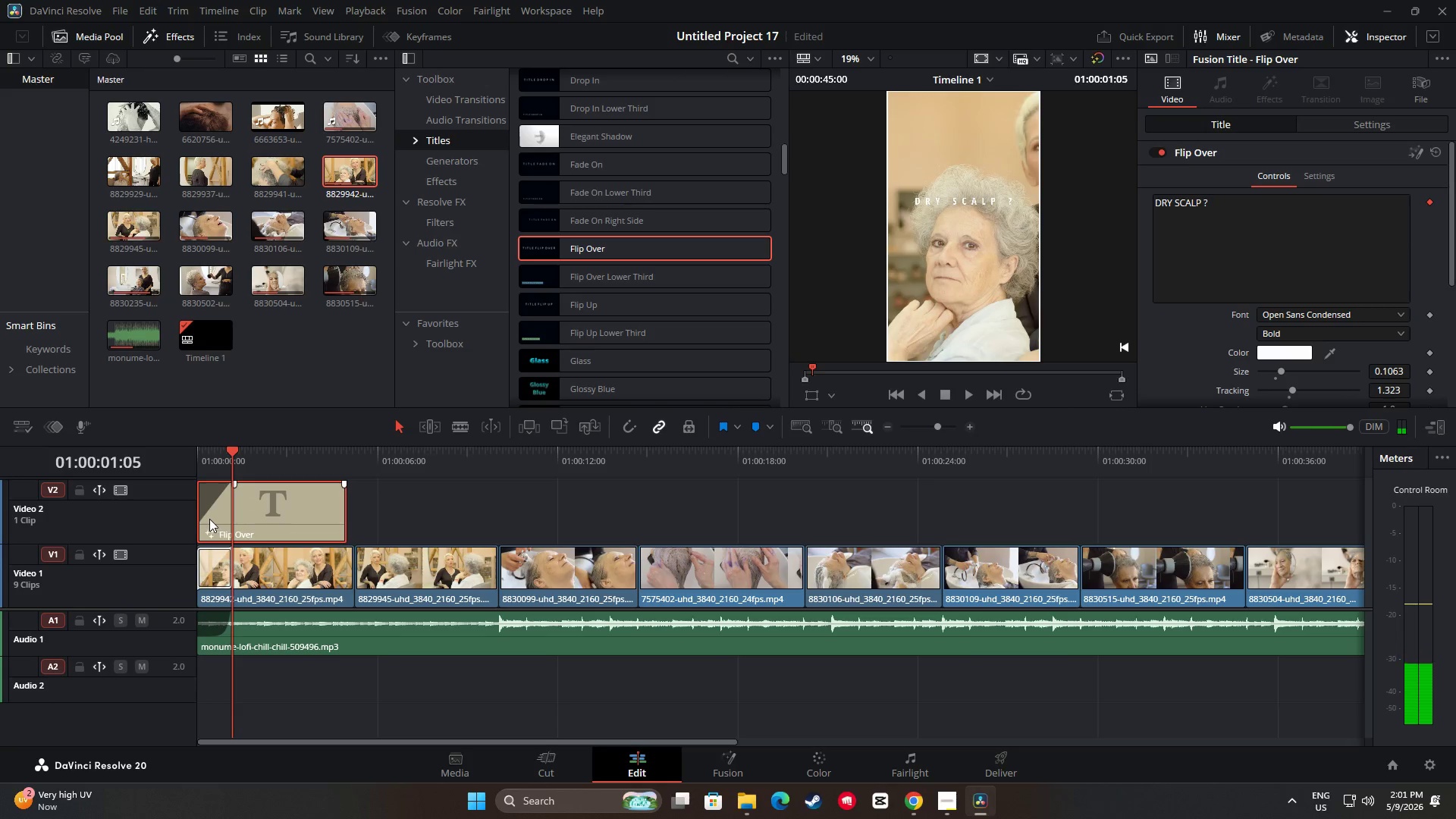 
left_click_drag(start_coordinate=[206, 517], to_coordinate=[243, 518])
 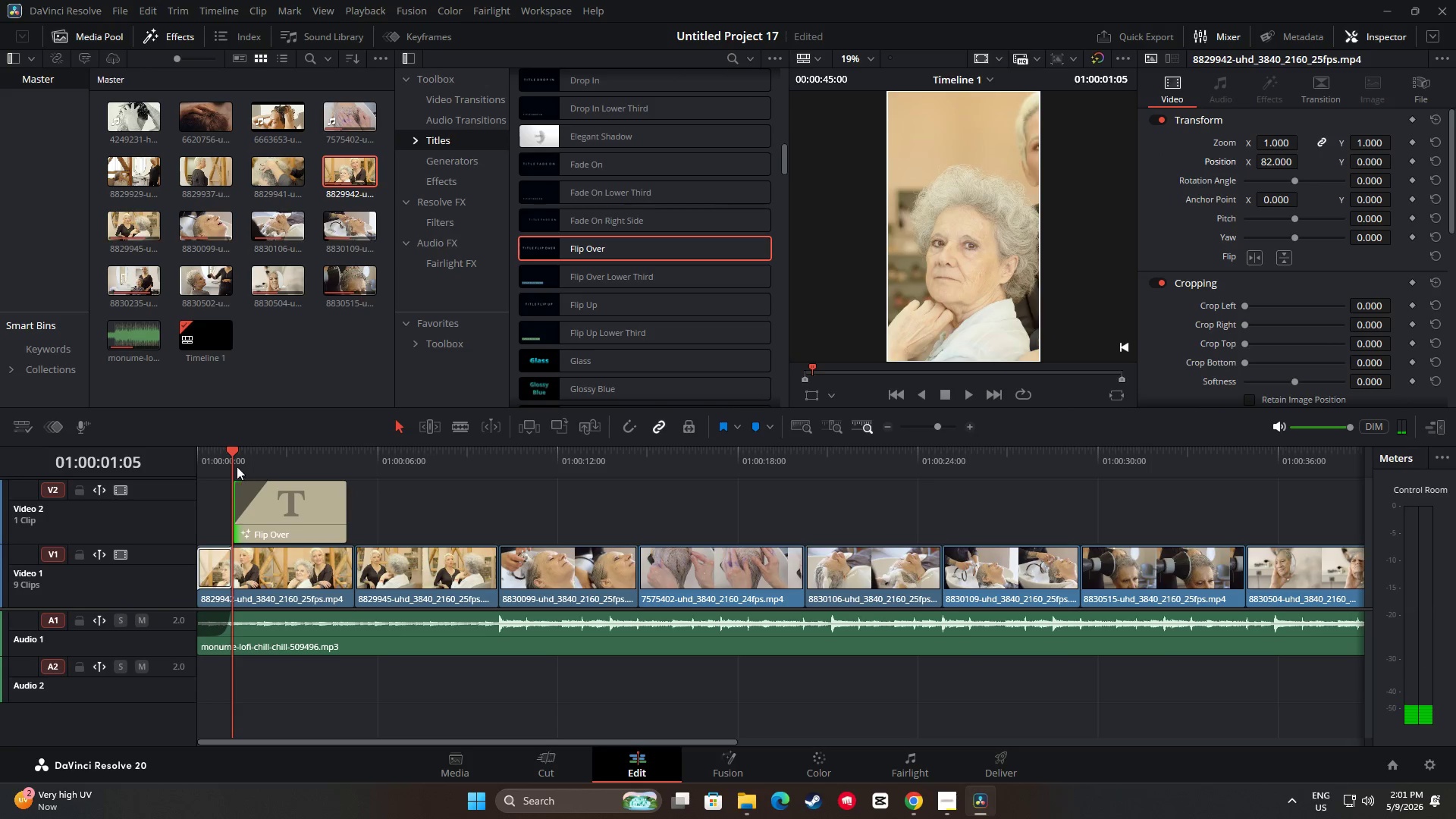 
left_click_drag(start_coordinate=[234, 463], to_coordinate=[174, 459])
 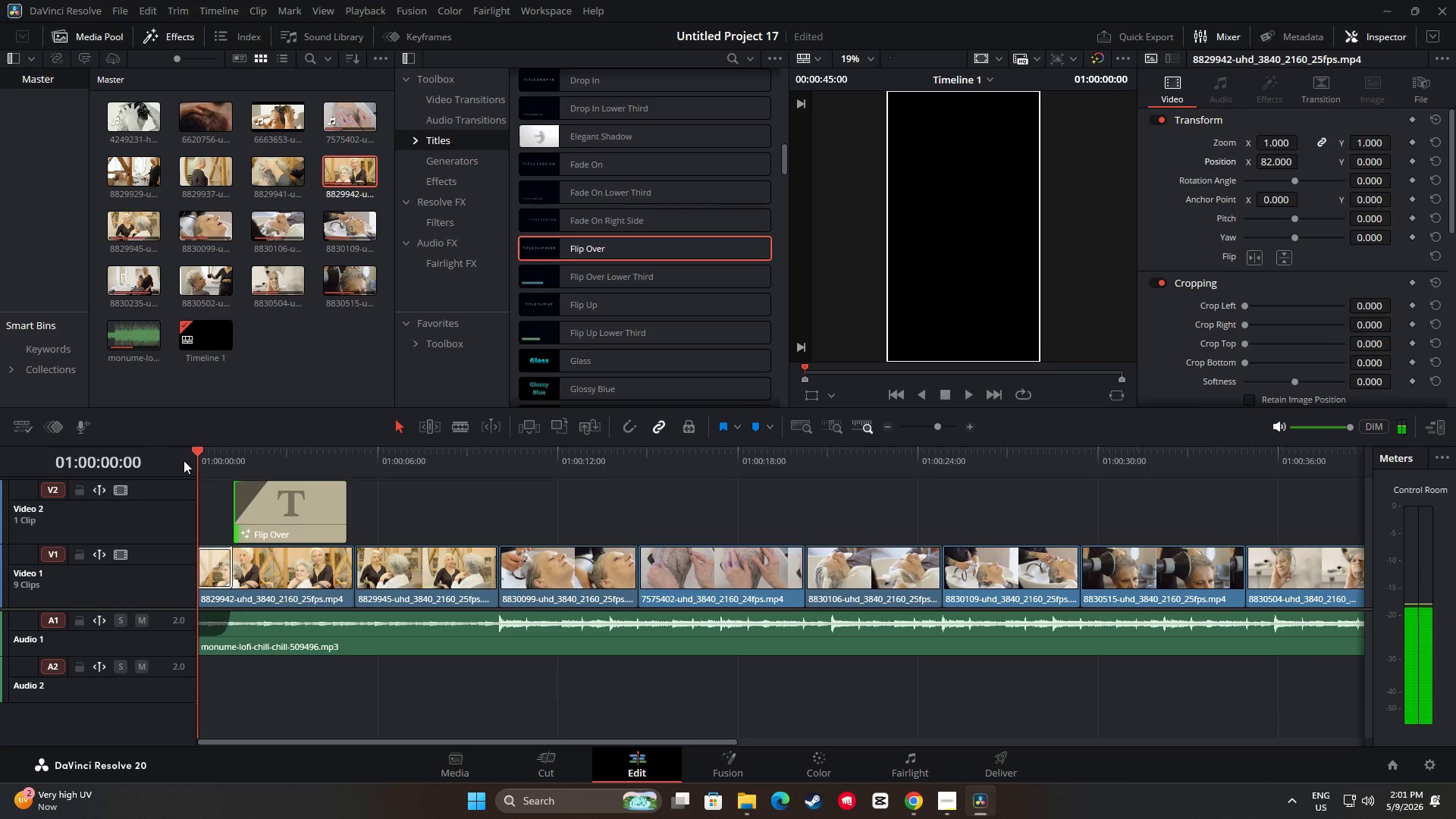 
key(Space)
 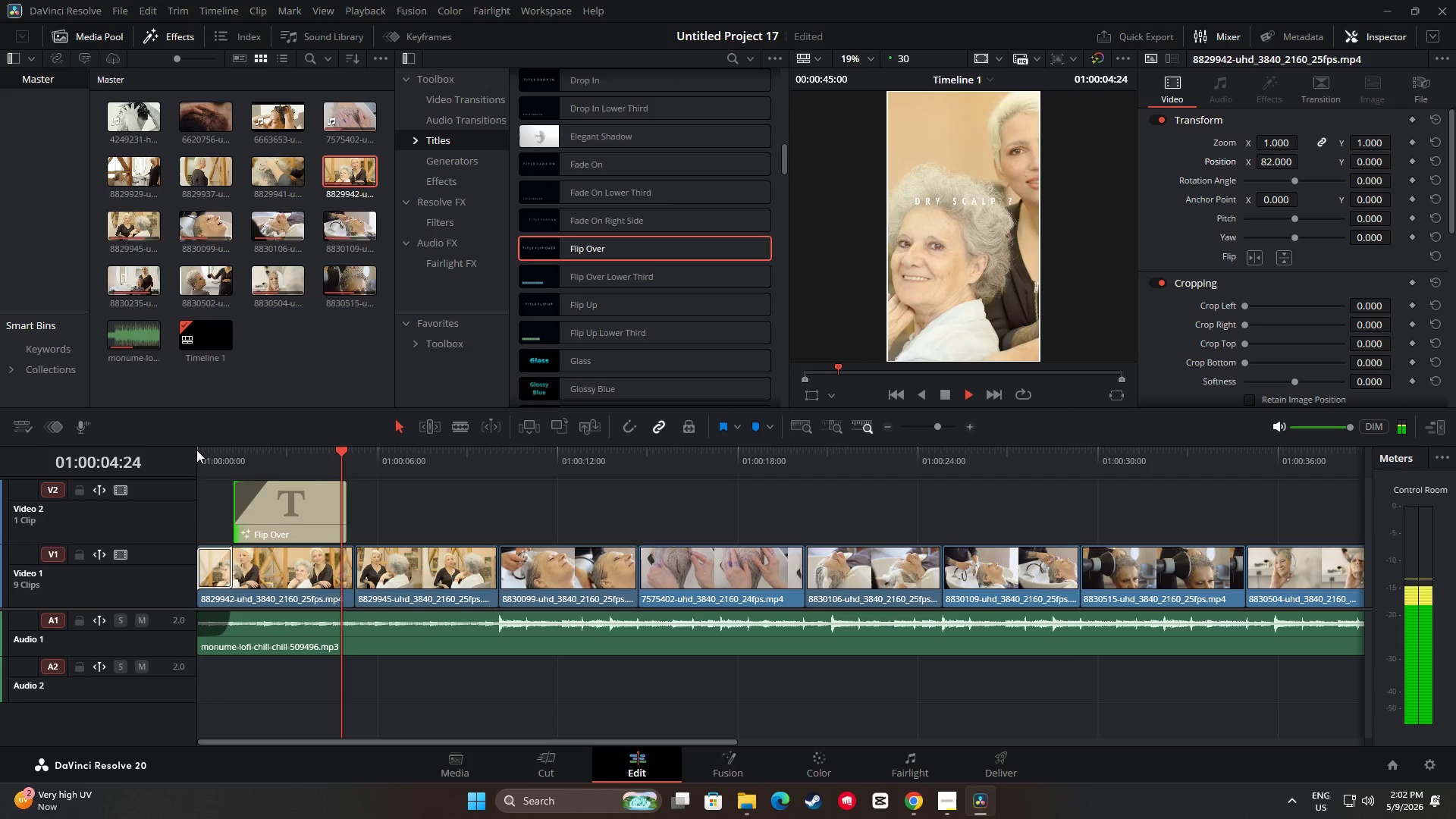 
wait(6.47)
 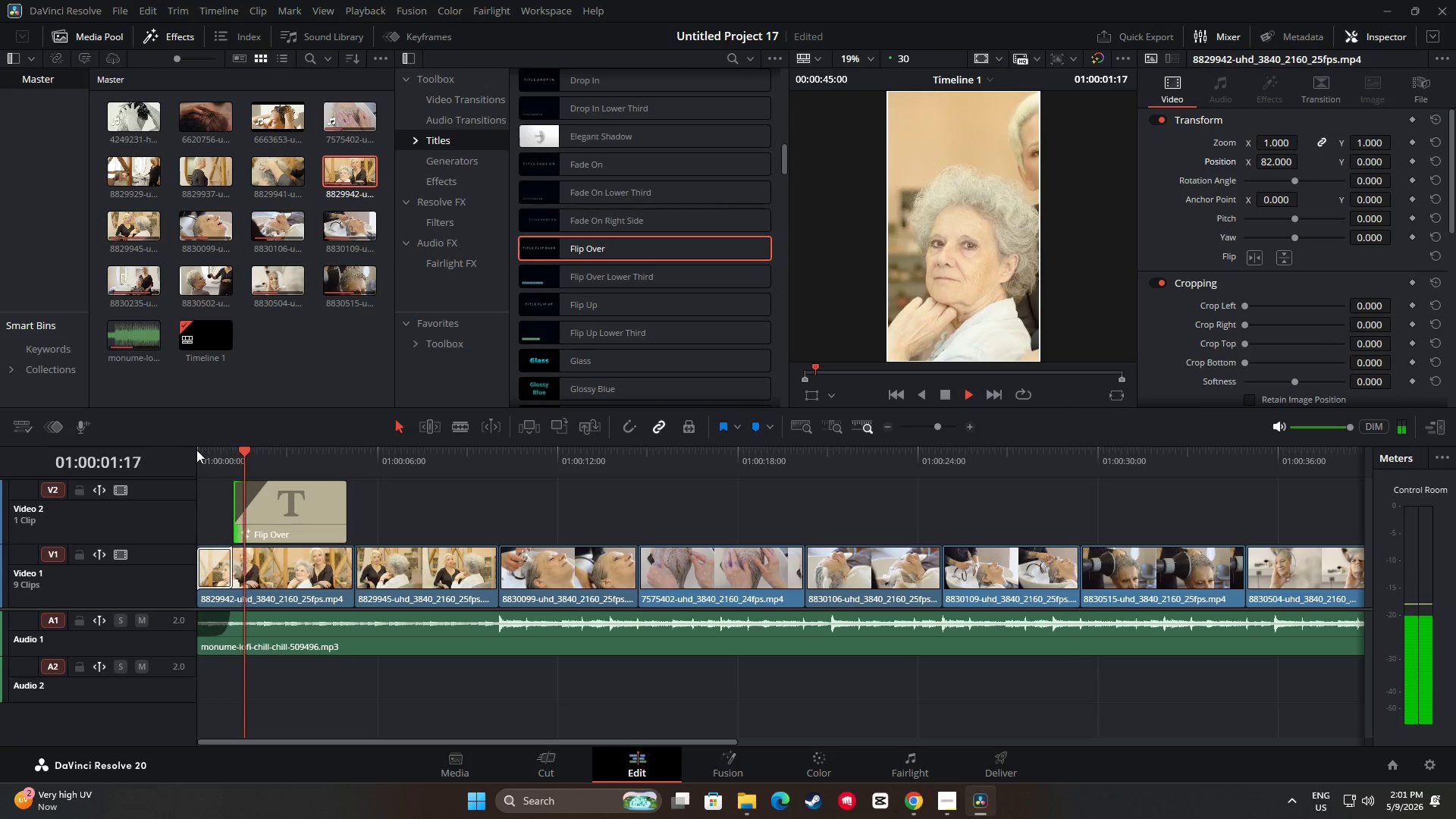 
key(Space)
 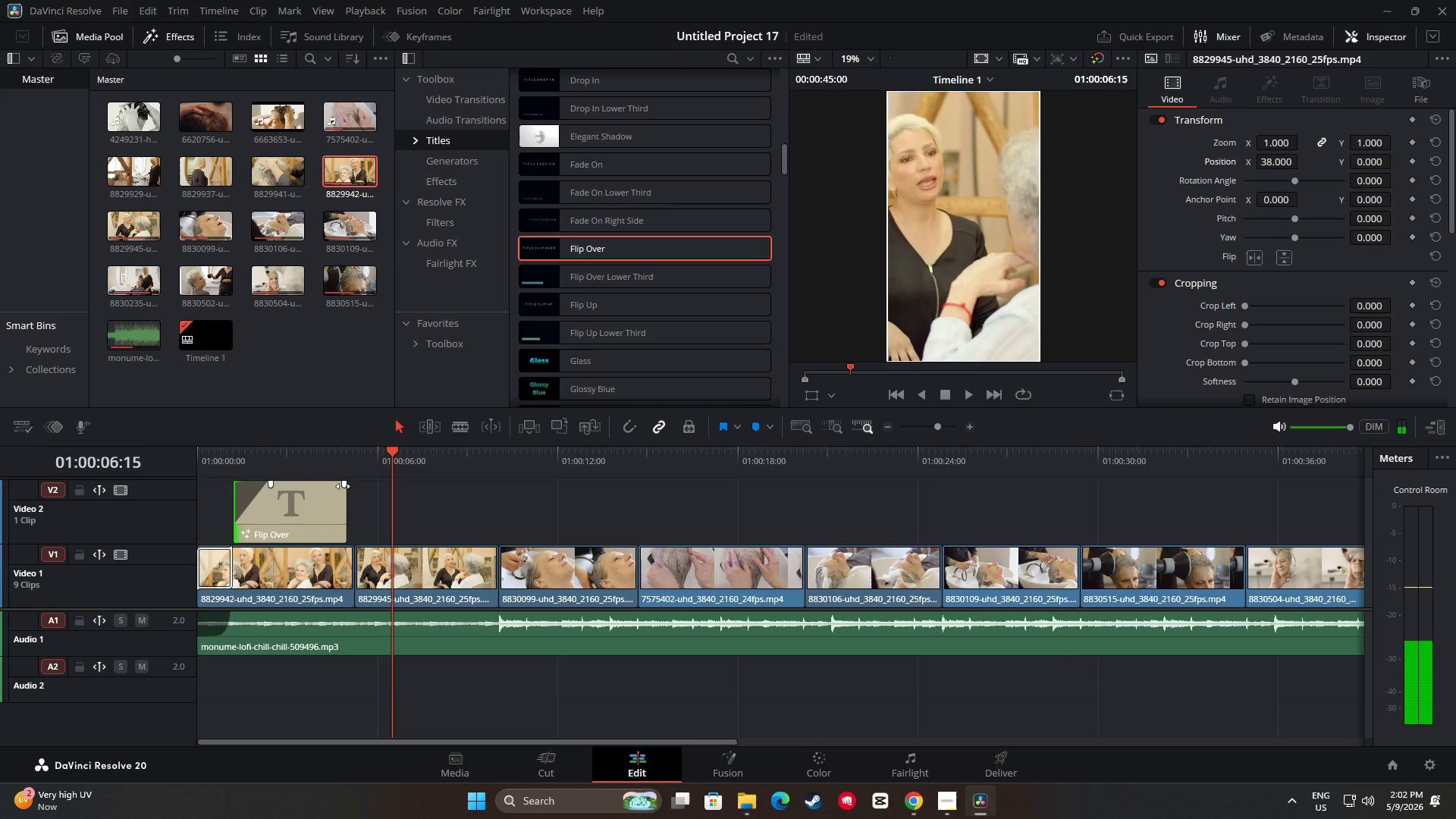 
left_click_drag(start_coordinate=[344, 485], to_coordinate=[334, 484])
 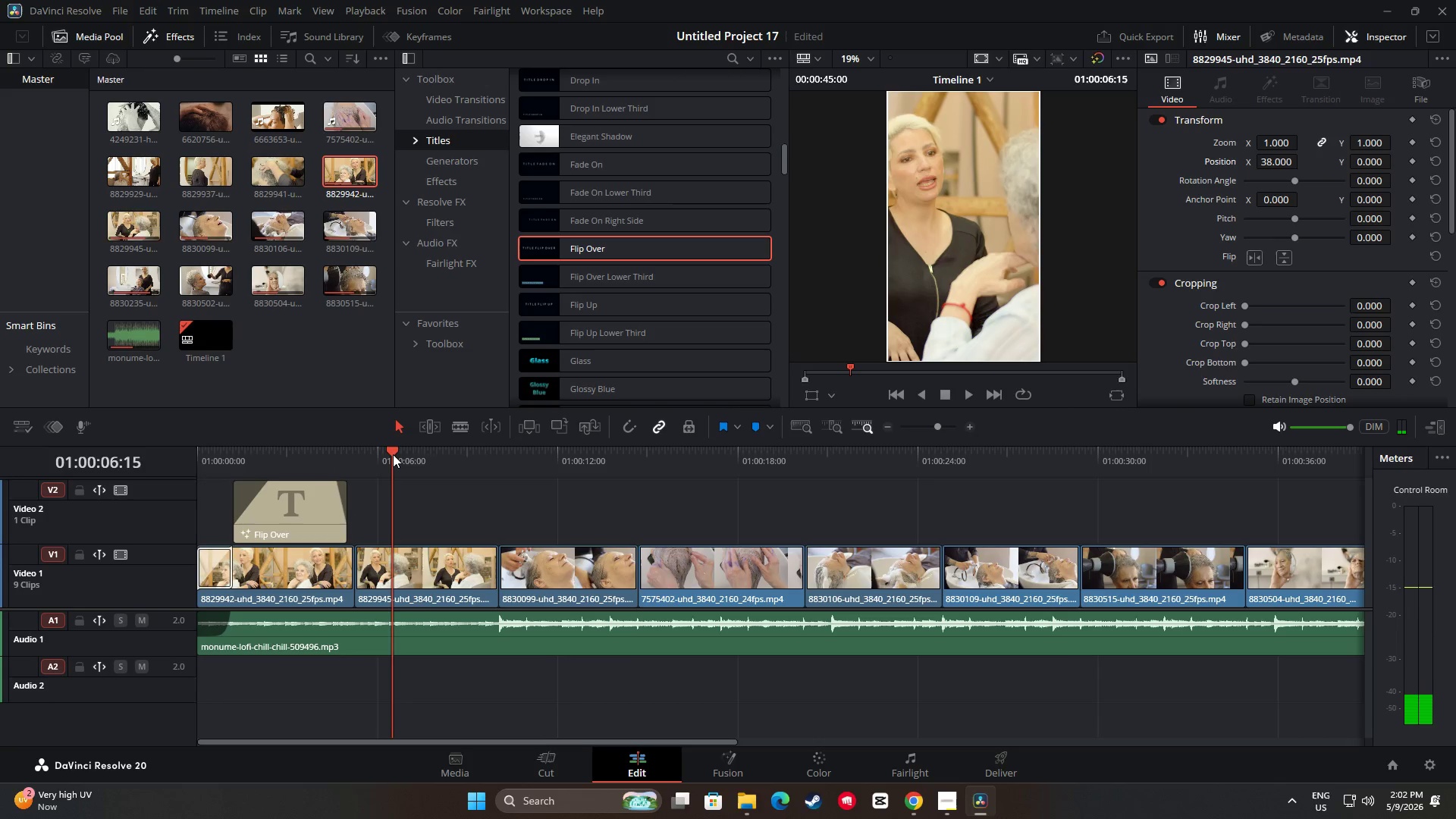 
left_click_drag(start_coordinate=[393, 453], to_coordinate=[293, 453])
 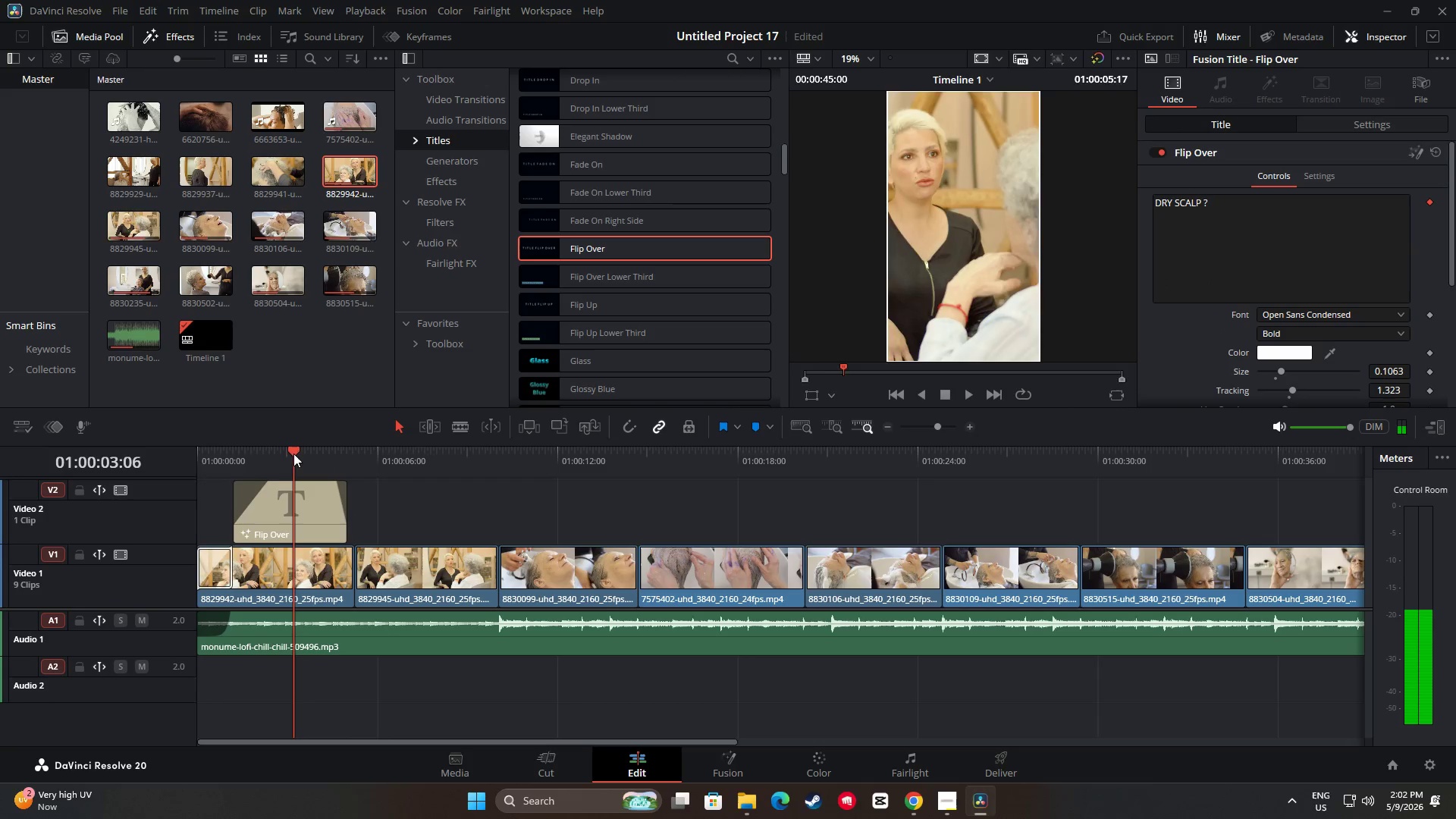 
key(Space)
 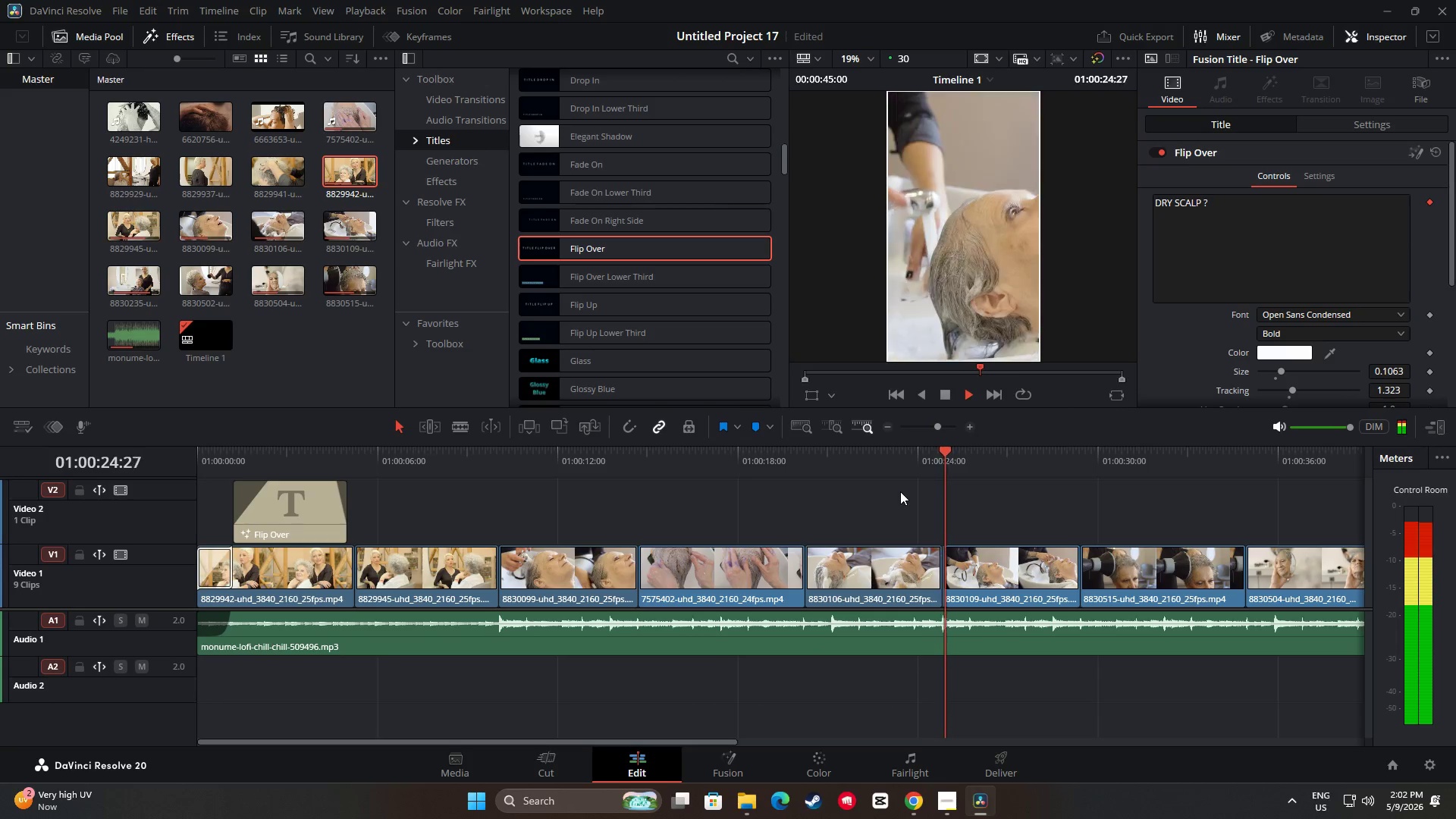 
wait(26.94)
 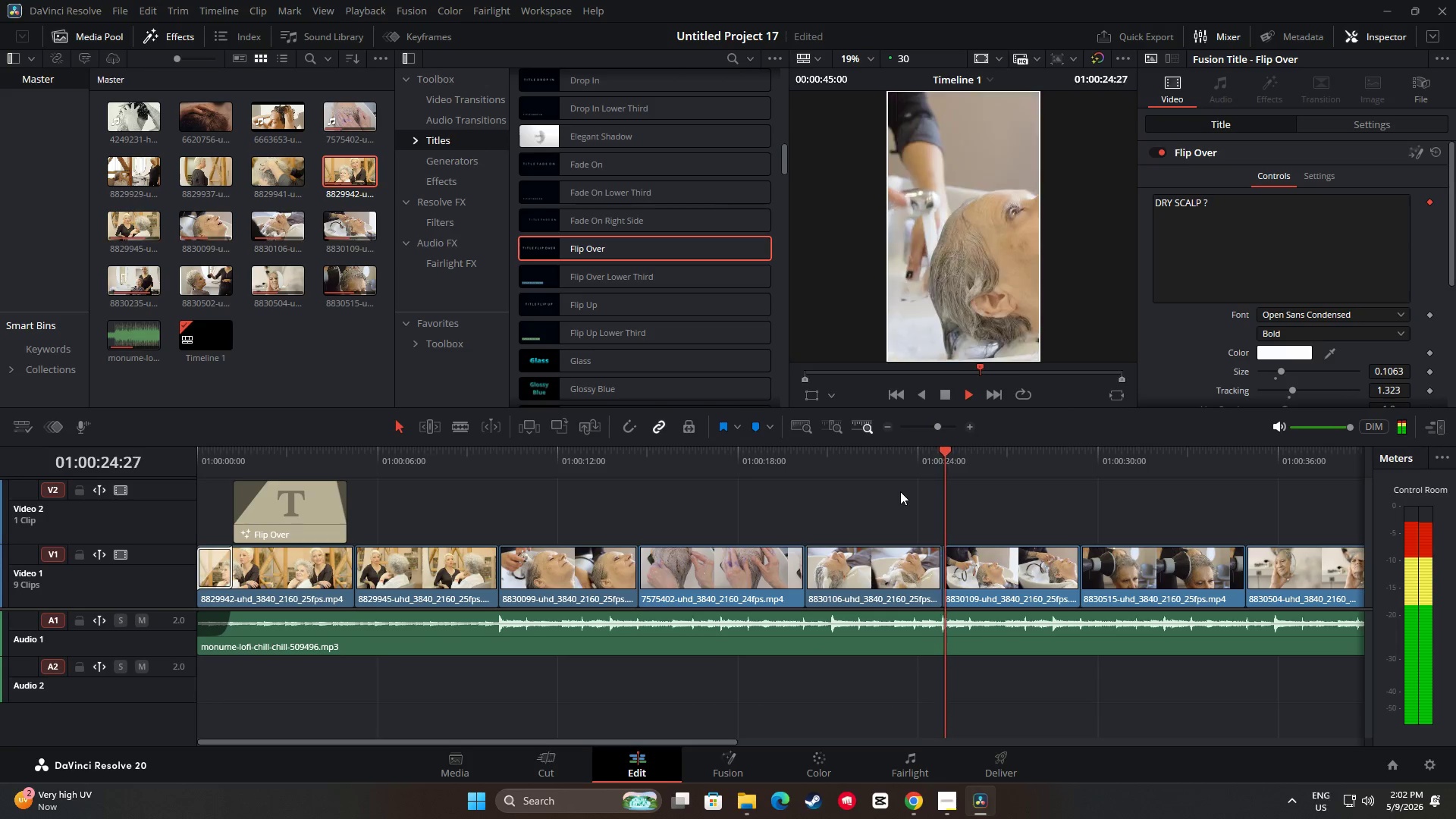 
key(Space)
 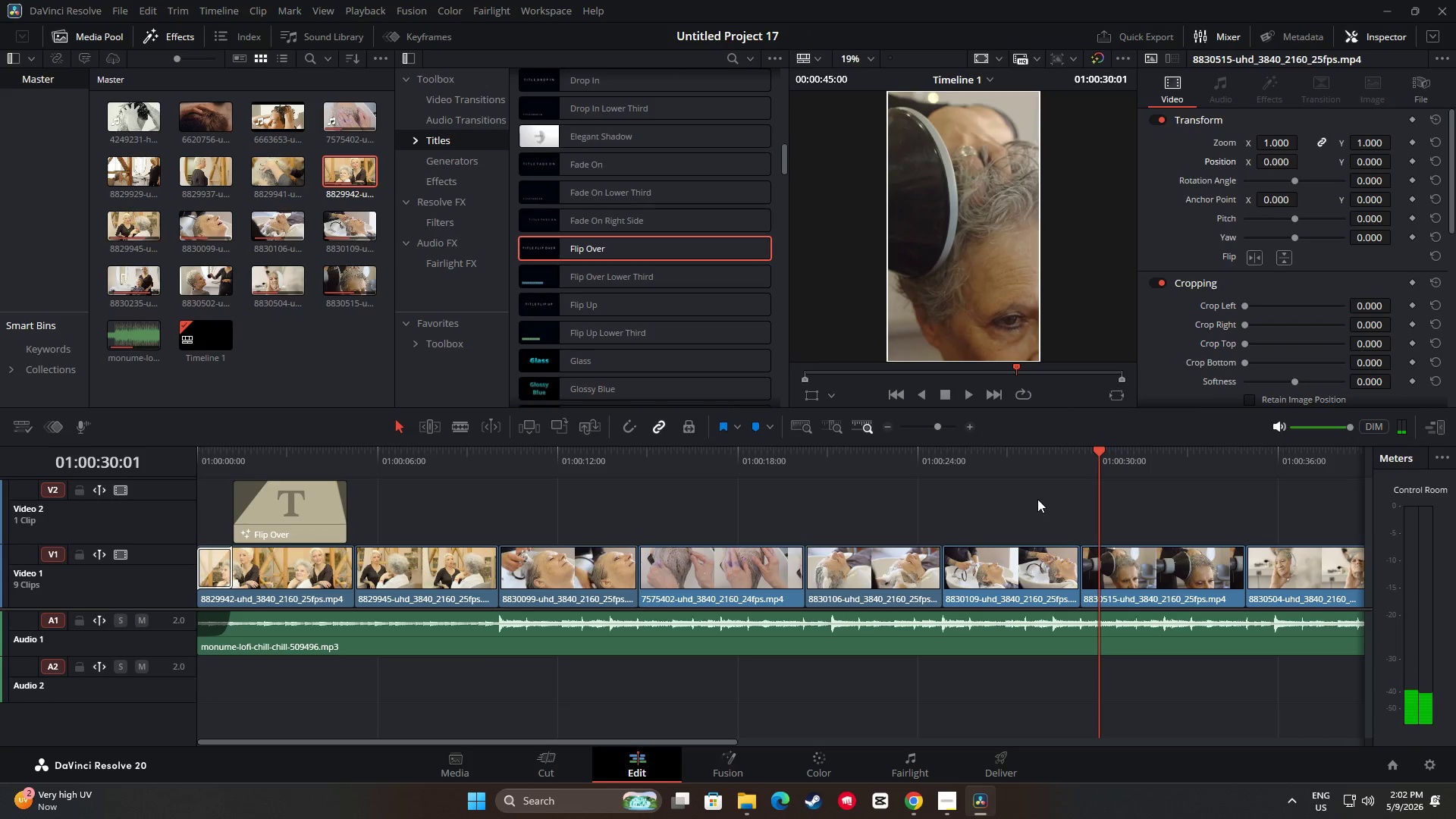 
left_click_drag(start_coordinate=[1103, 450], to_coordinate=[136, 504])
 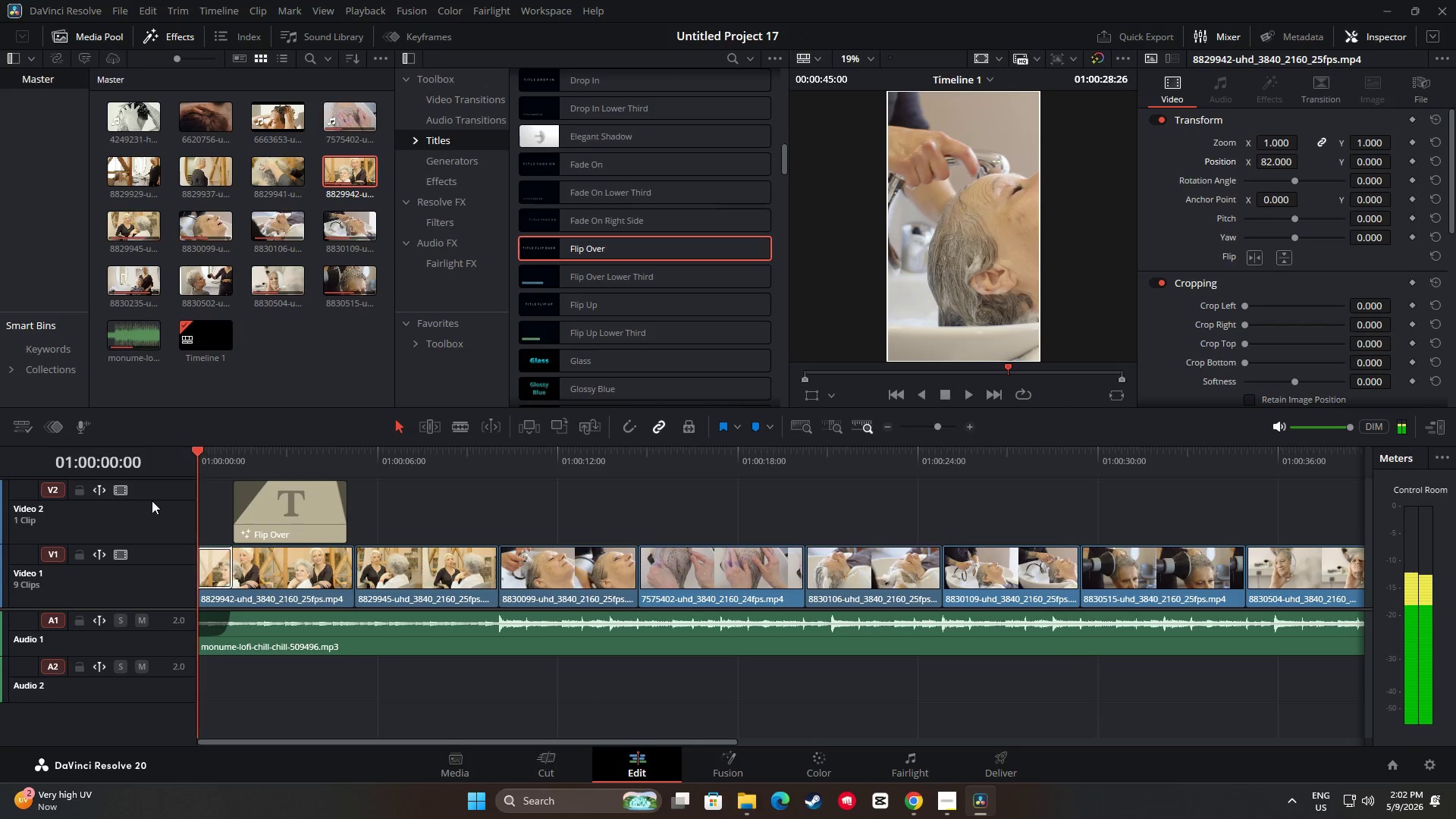 
key(Space)
 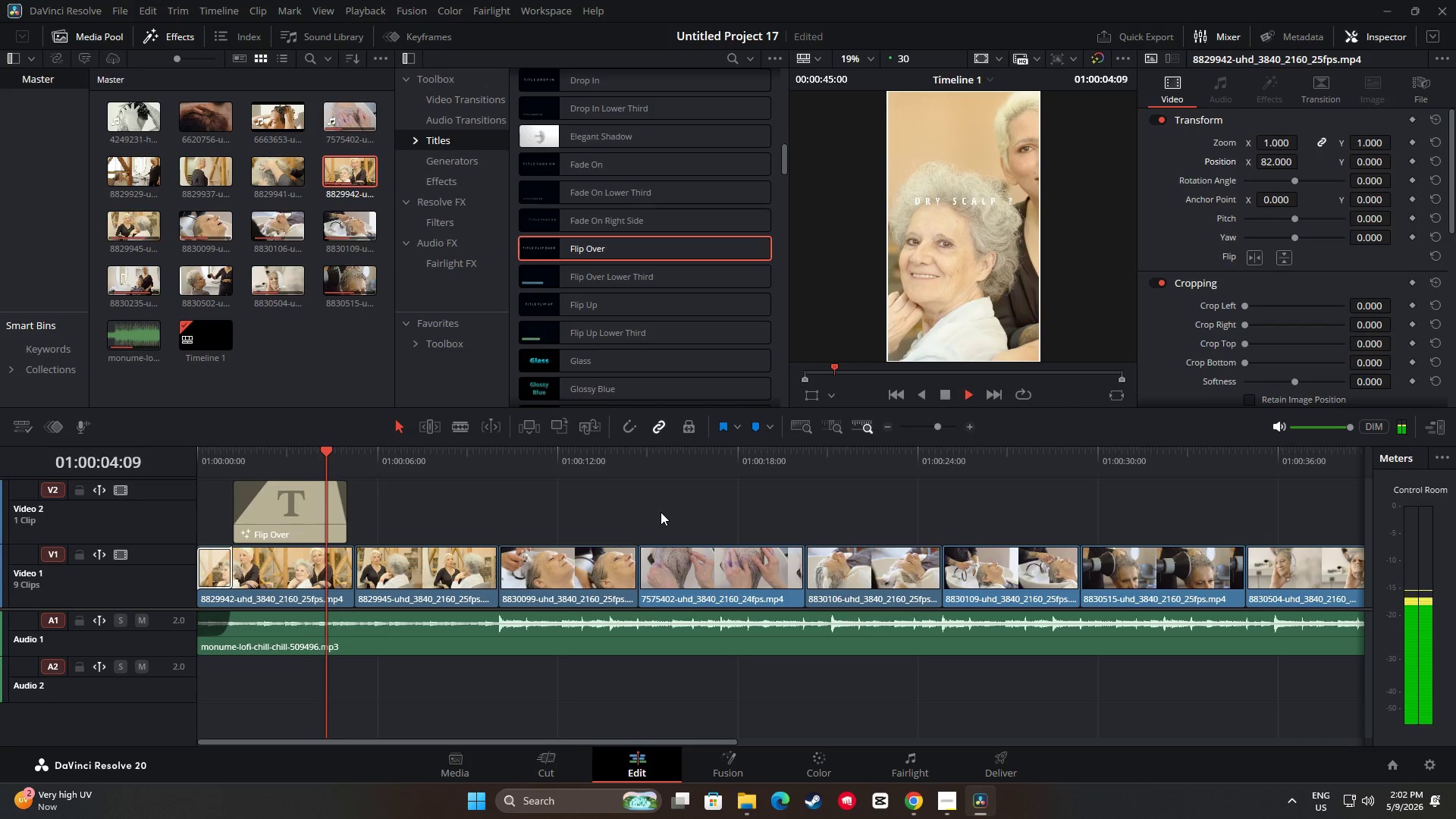 
wait(6.03)
 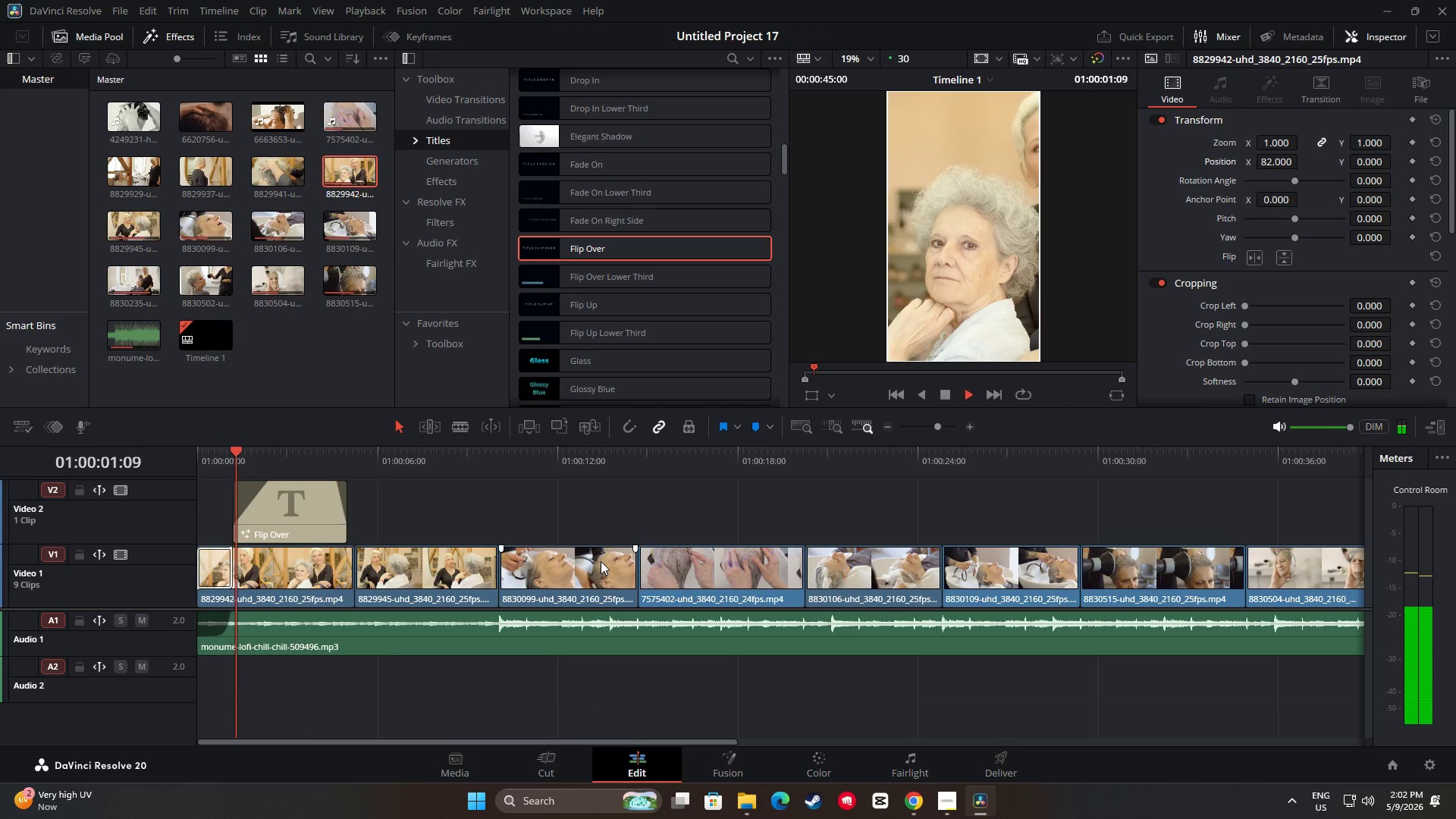 
key(Space)
 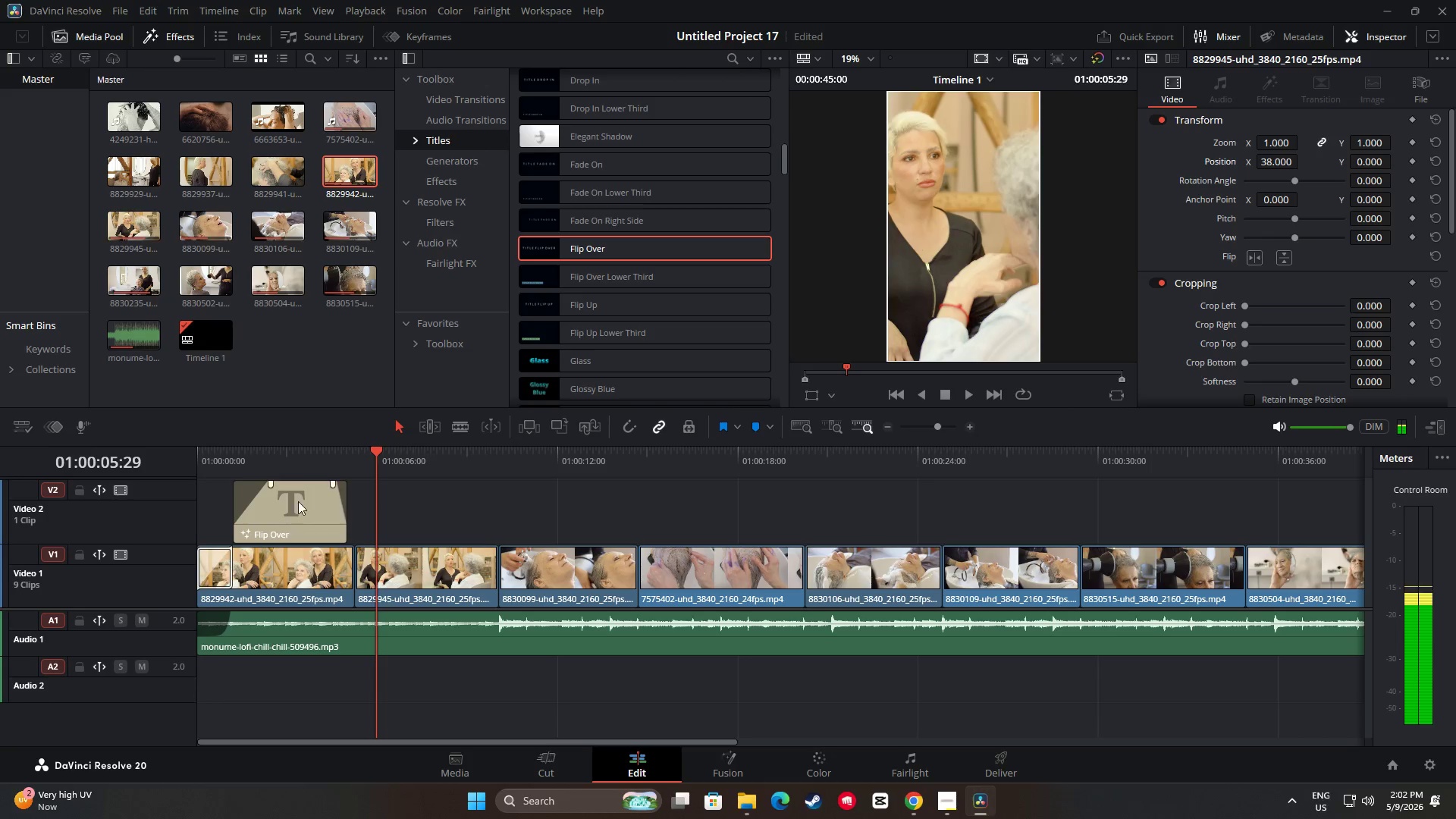 
left_click([285, 502])
 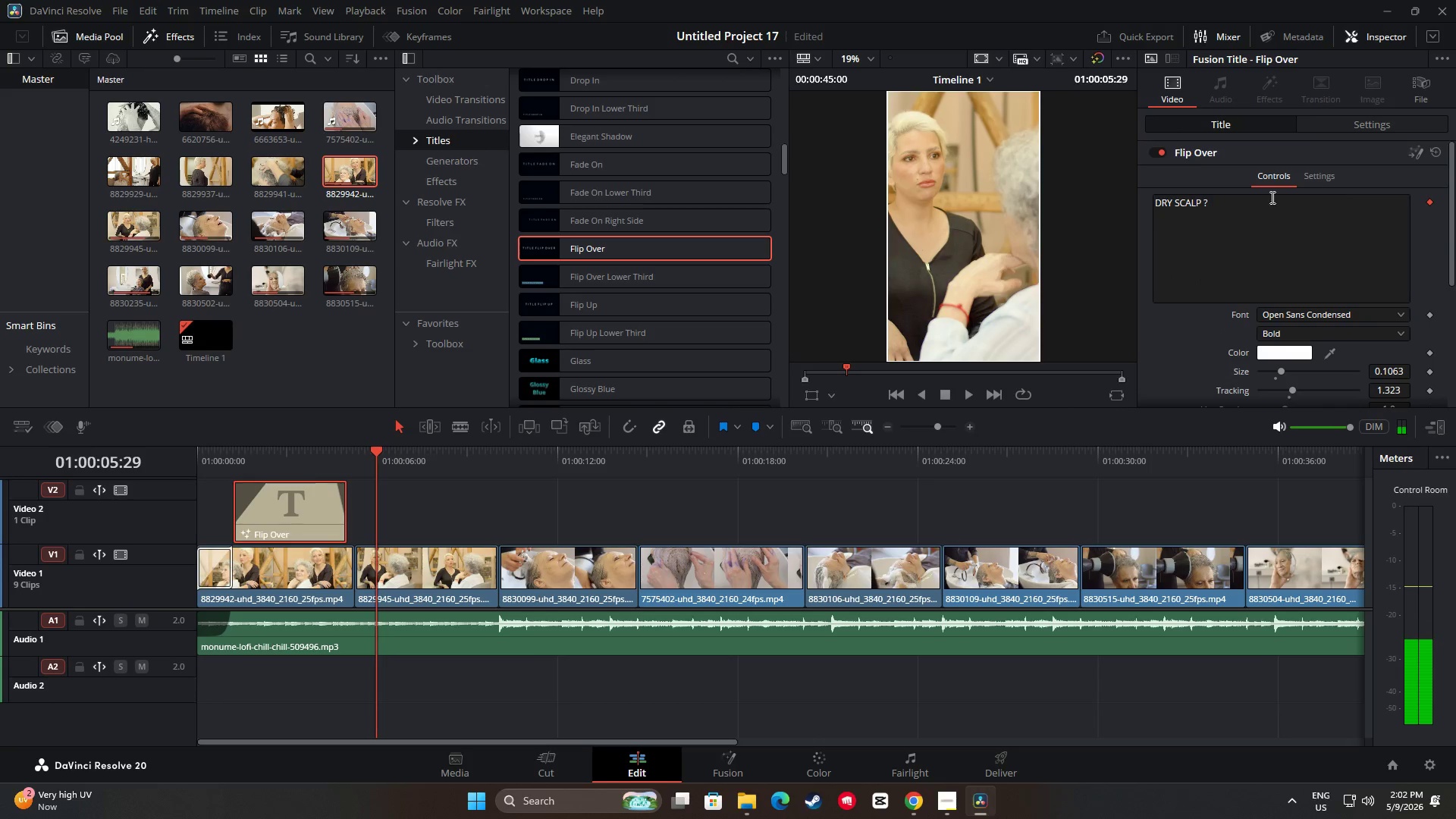 
left_click_drag(start_coordinate=[1254, 201], to_coordinate=[1163, 202])
 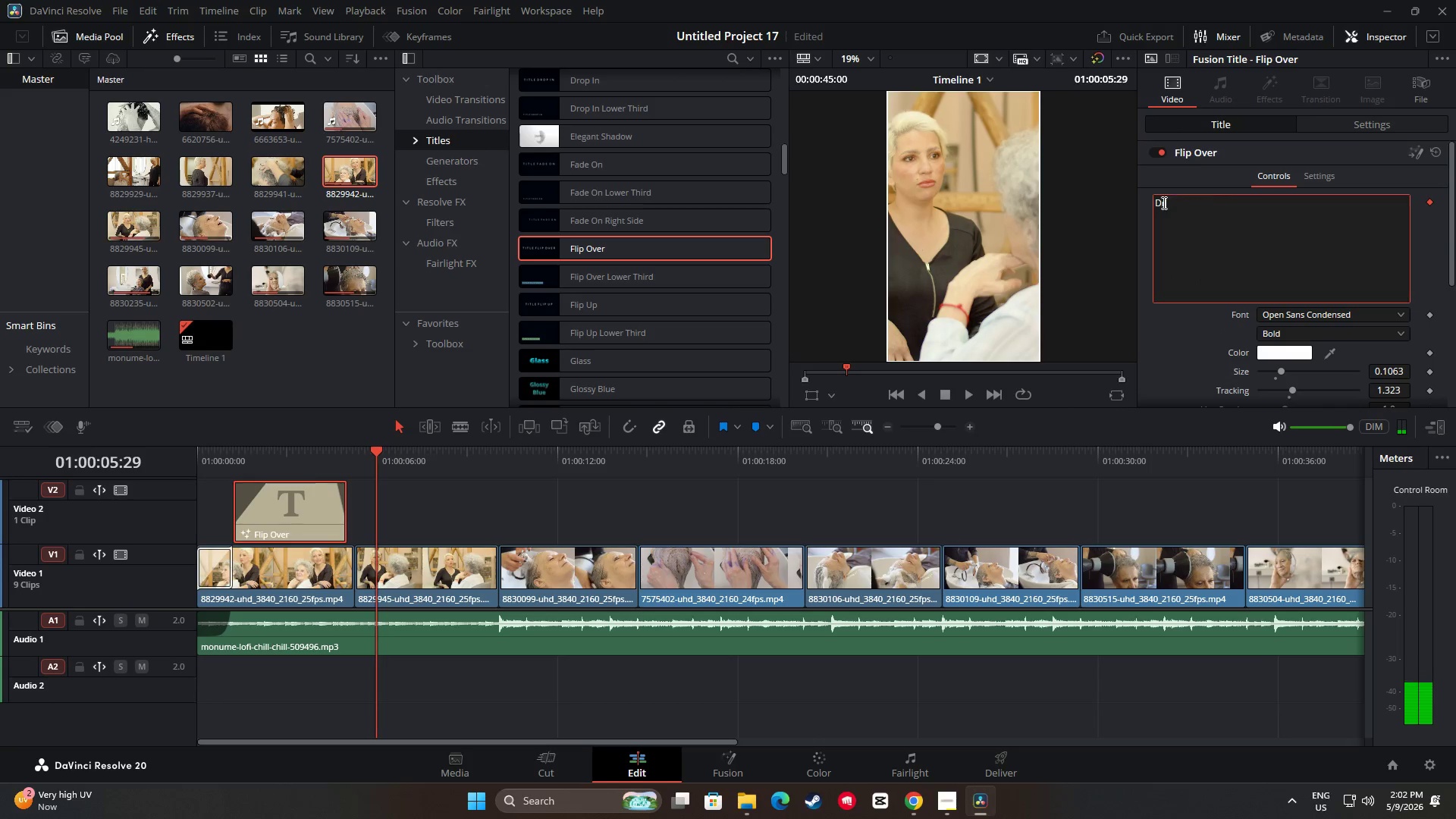 
type(ry Scalp ?)
 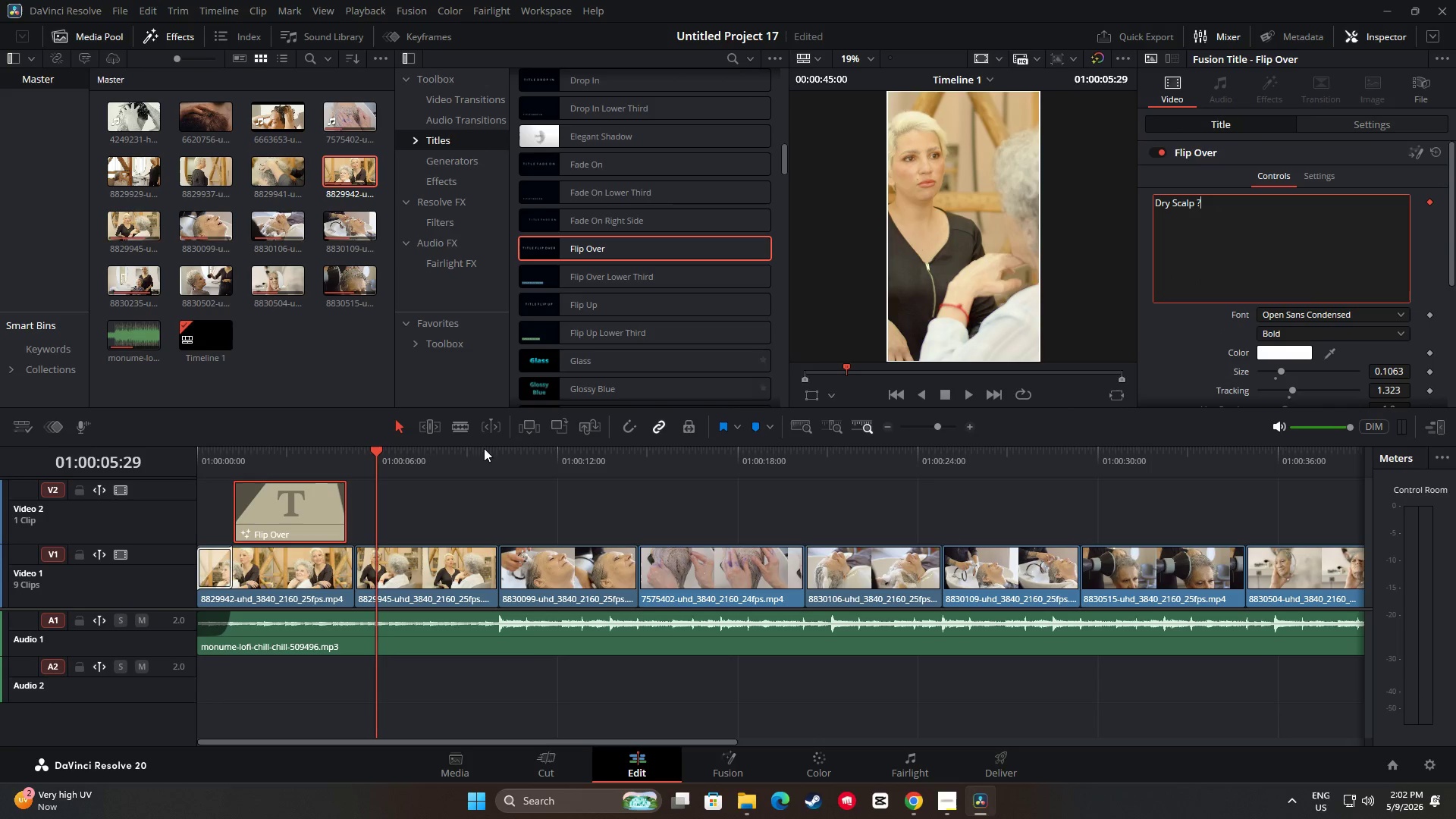 
left_click_drag(start_coordinate=[378, 451], to_coordinate=[209, 468])
 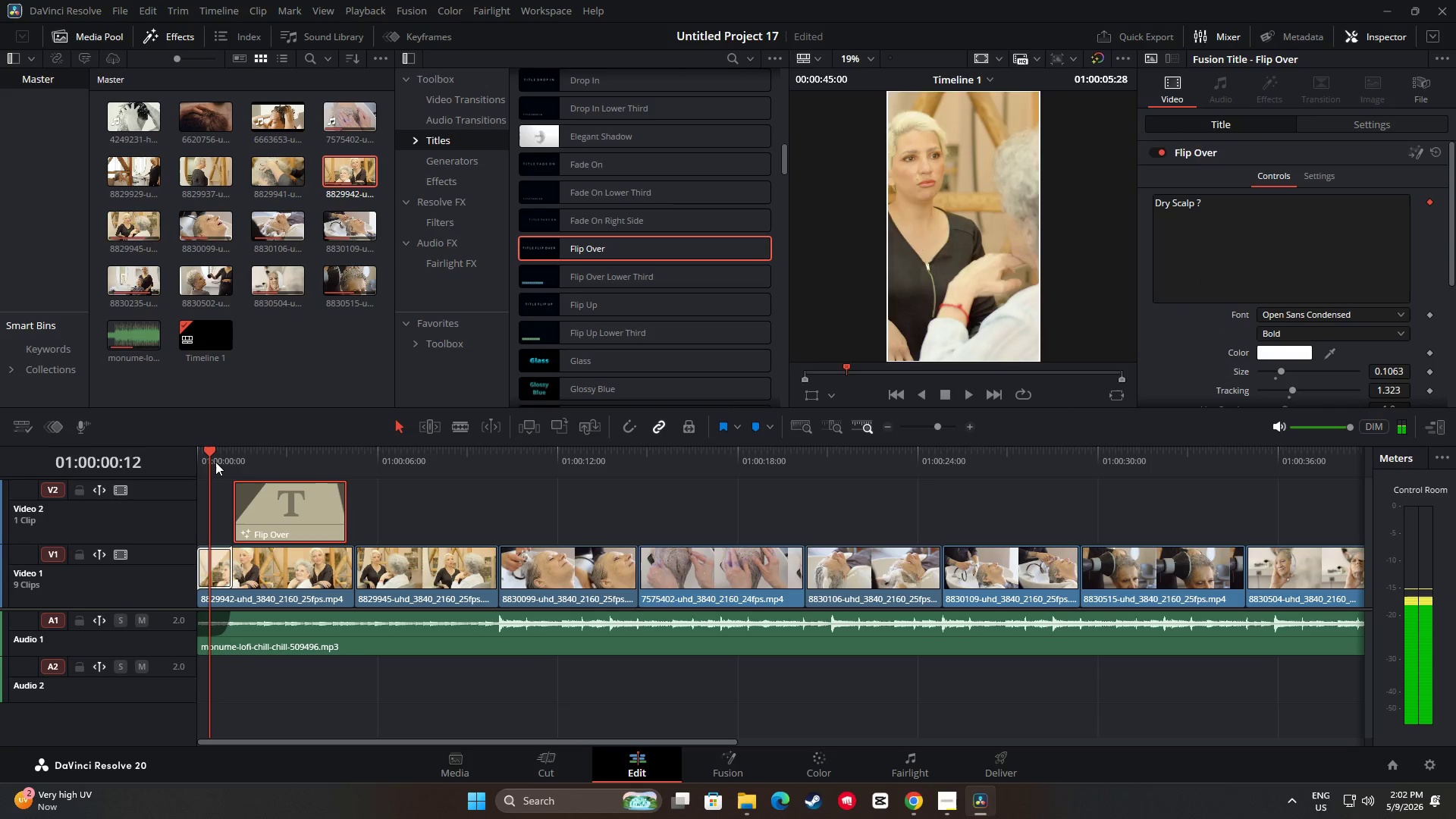 
key(Space)
 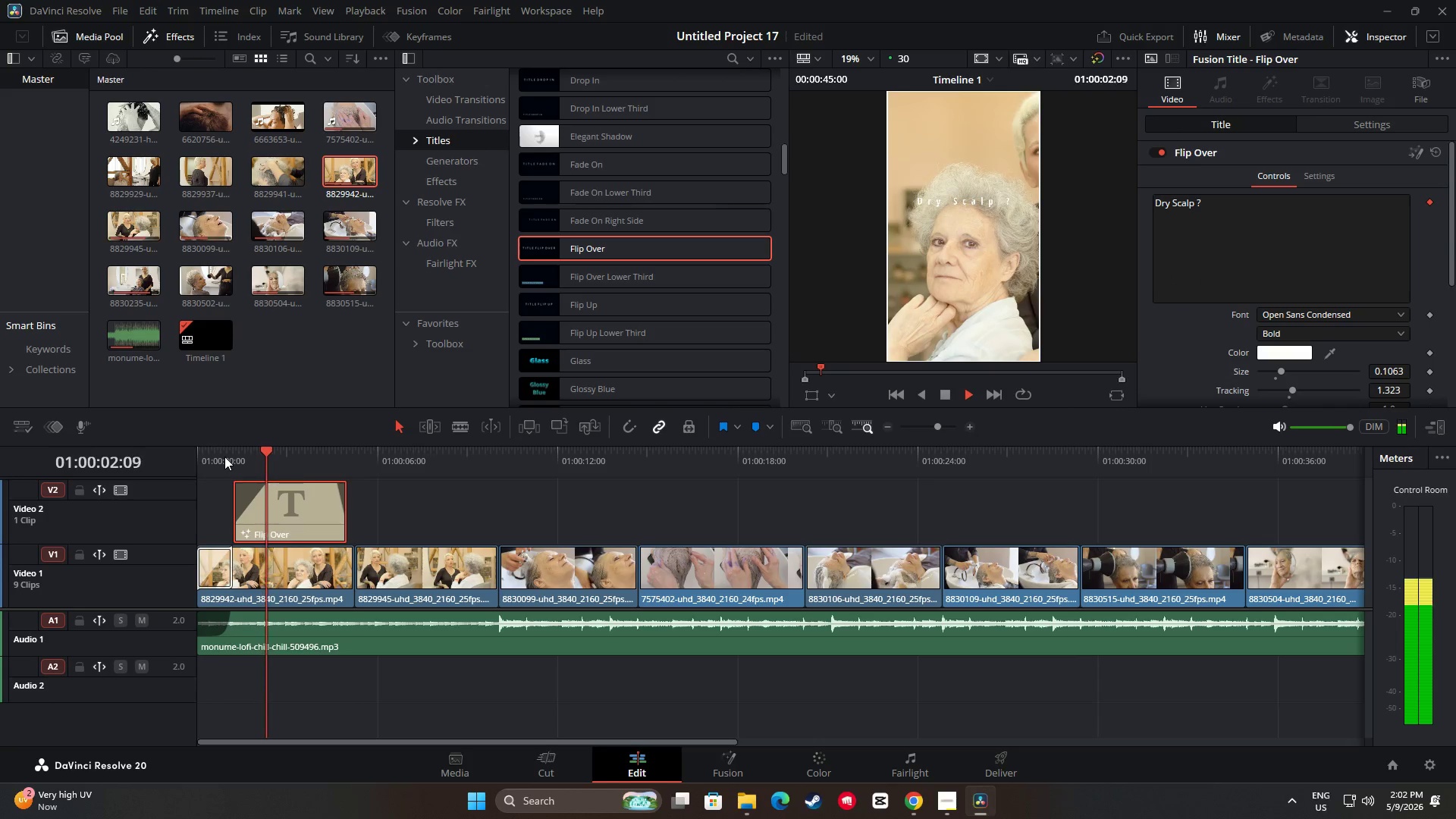 
key(Space)
 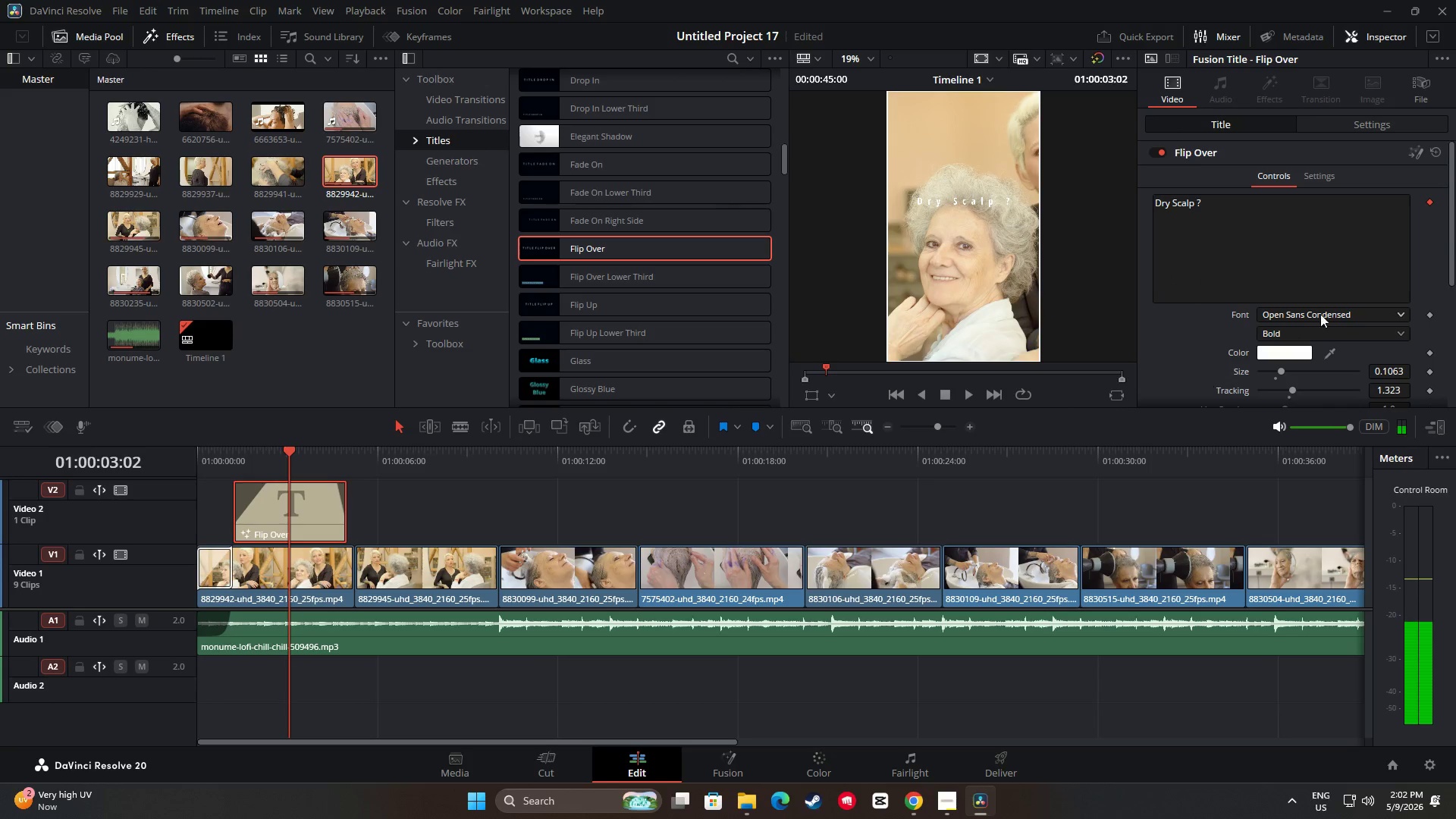 
left_click([1321, 311])
 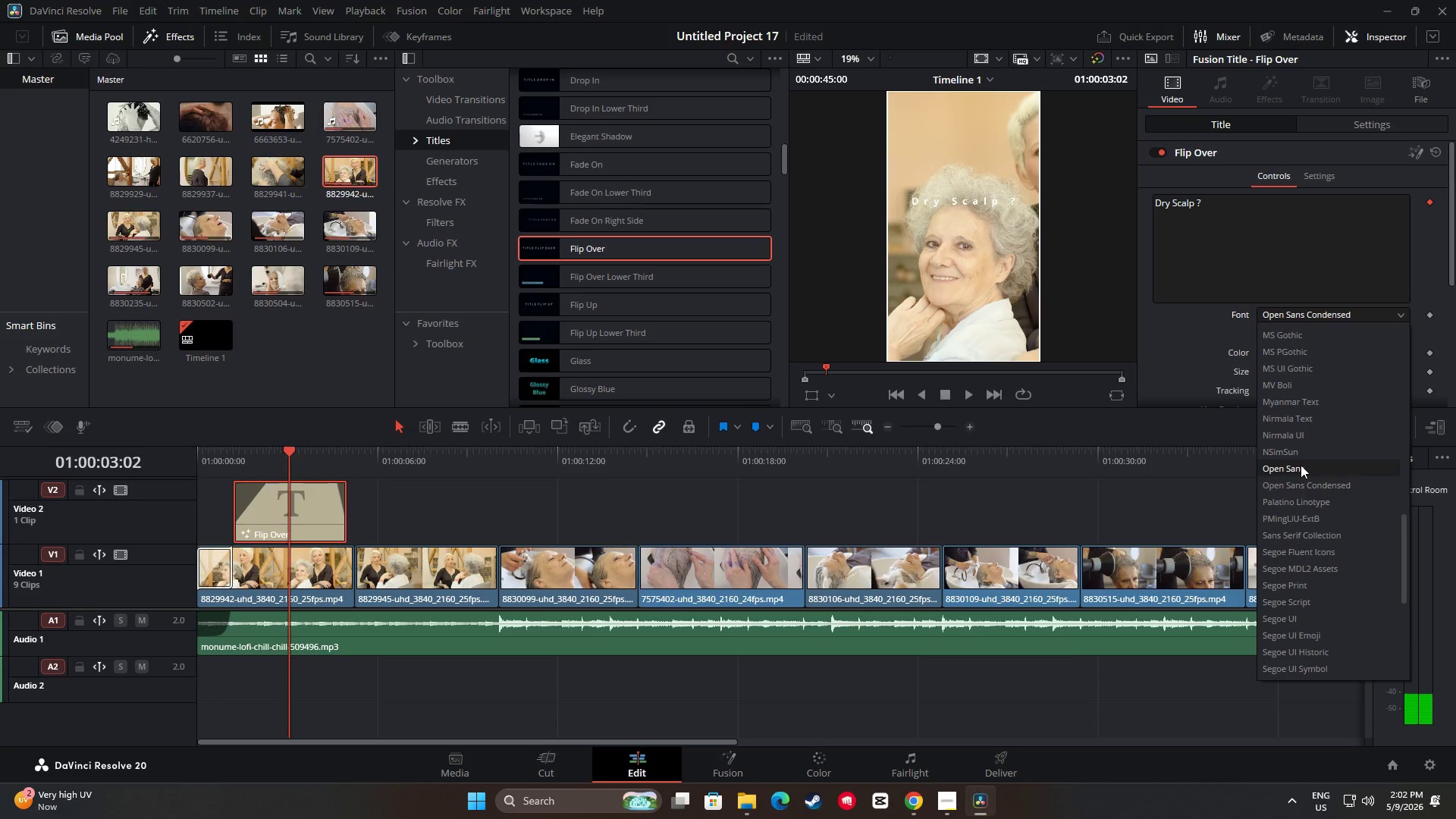 
left_click([1301, 465])
 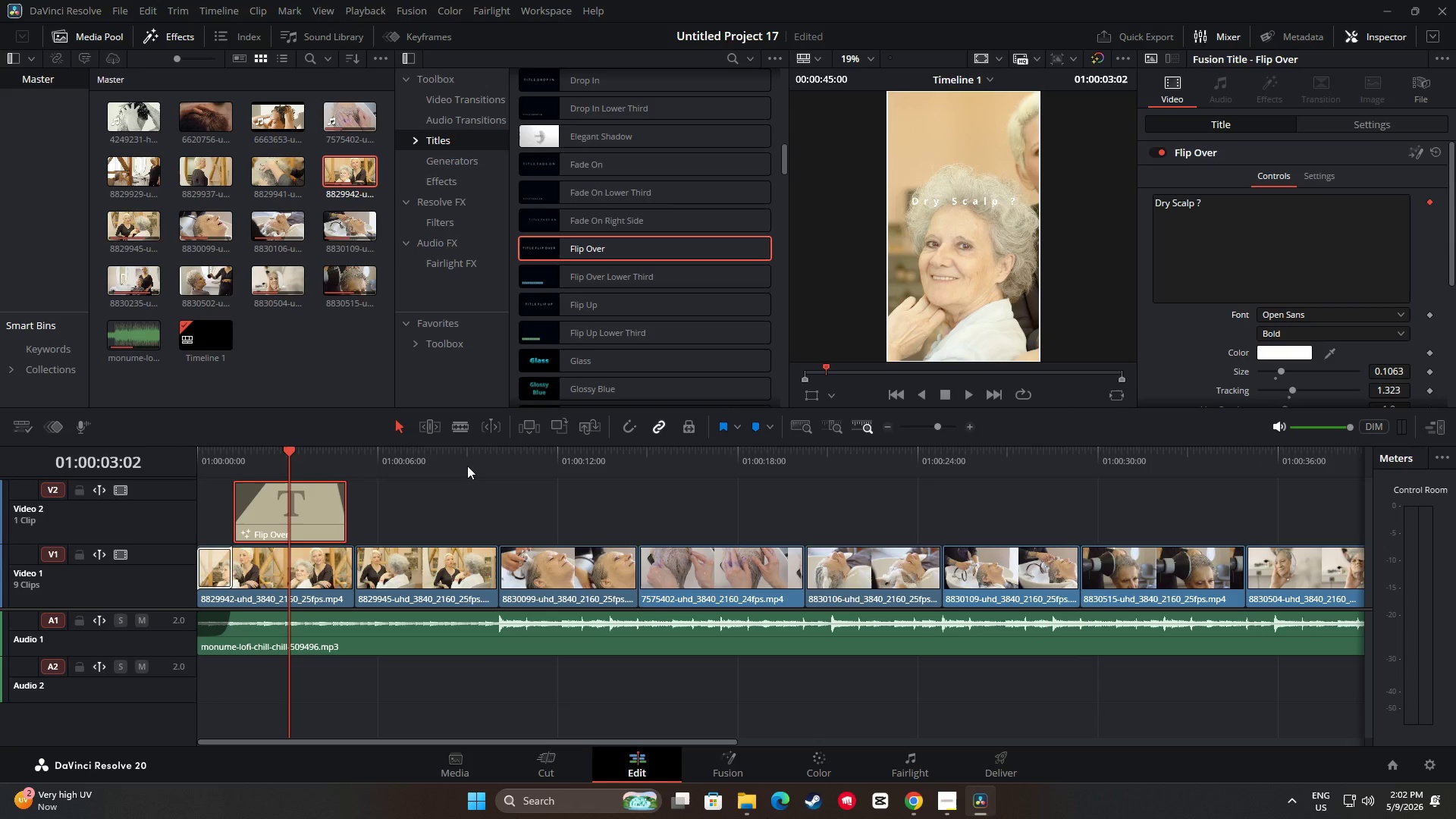 
left_click_drag(start_coordinate=[284, 450], to_coordinate=[228, 451])
 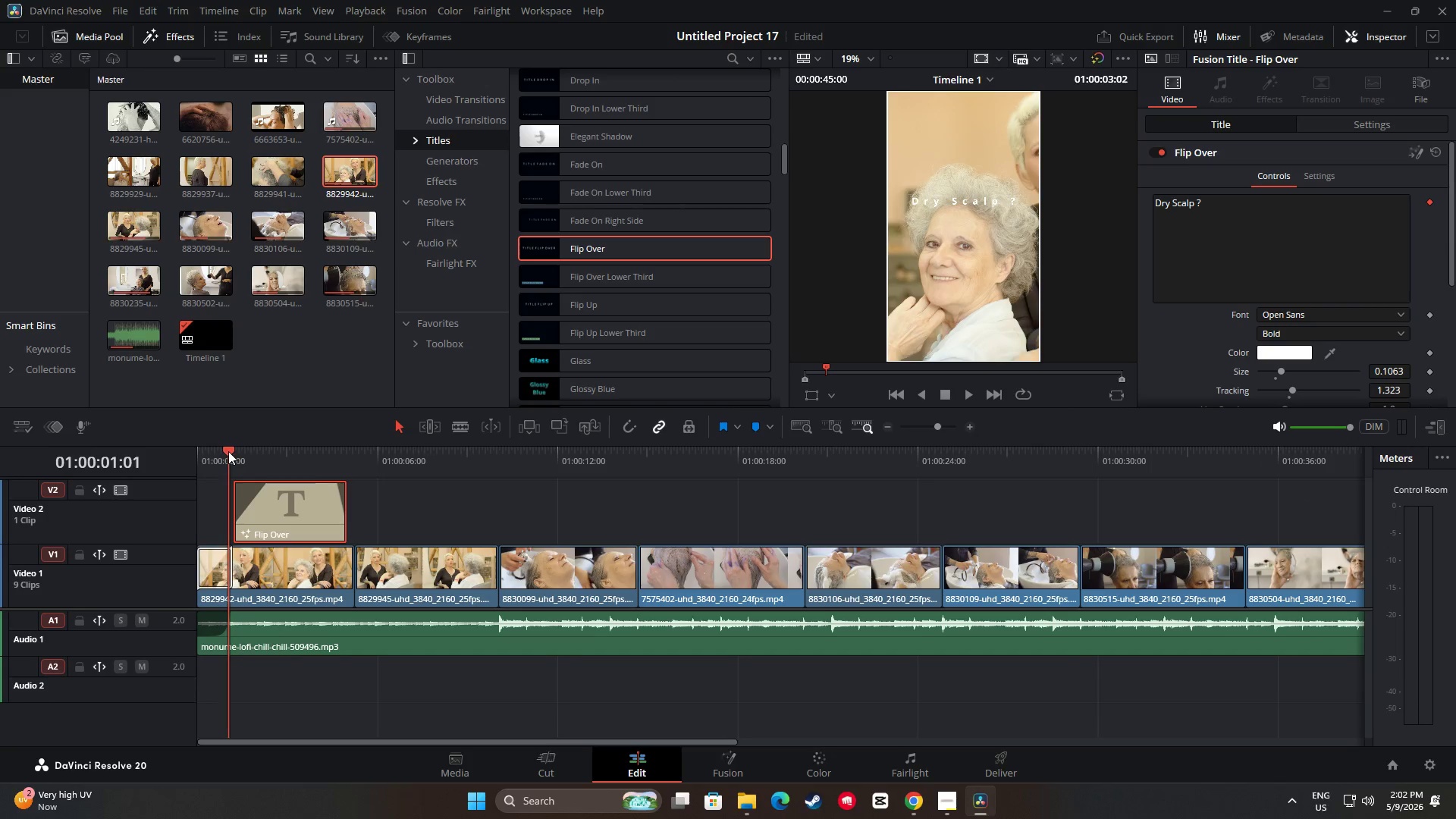 
key(Space)
 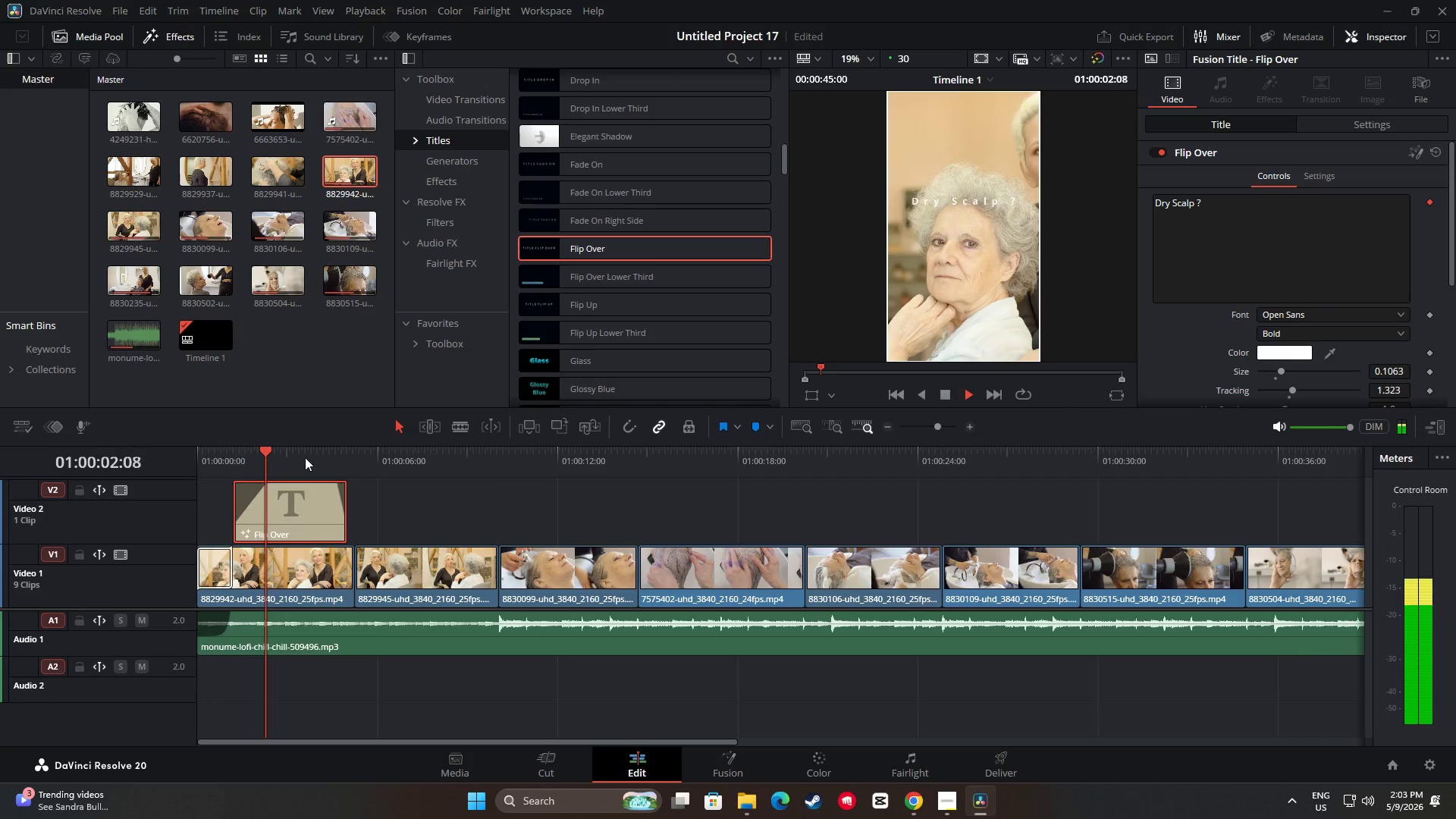 
key(Space)
 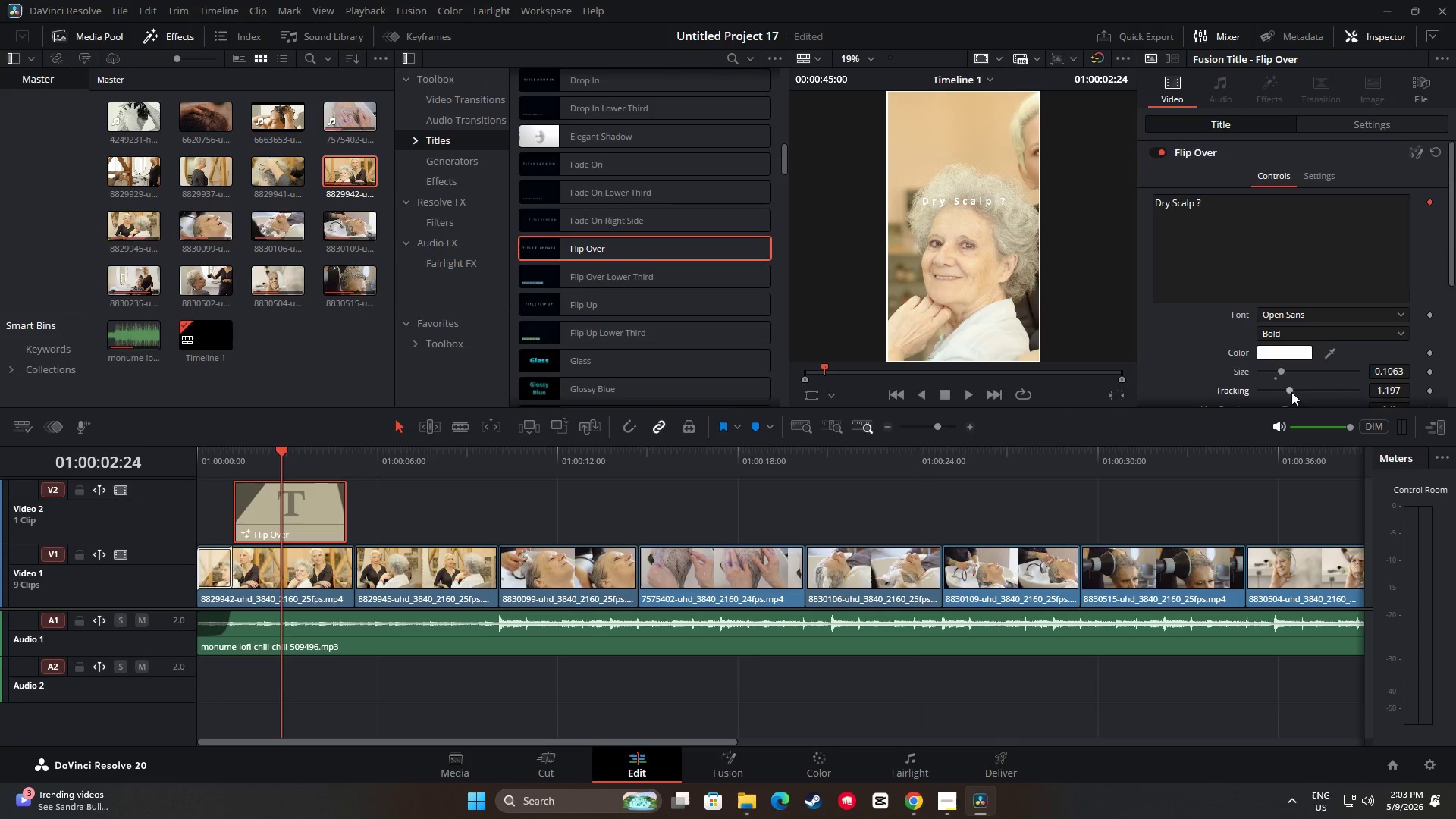 
wait(5.77)
 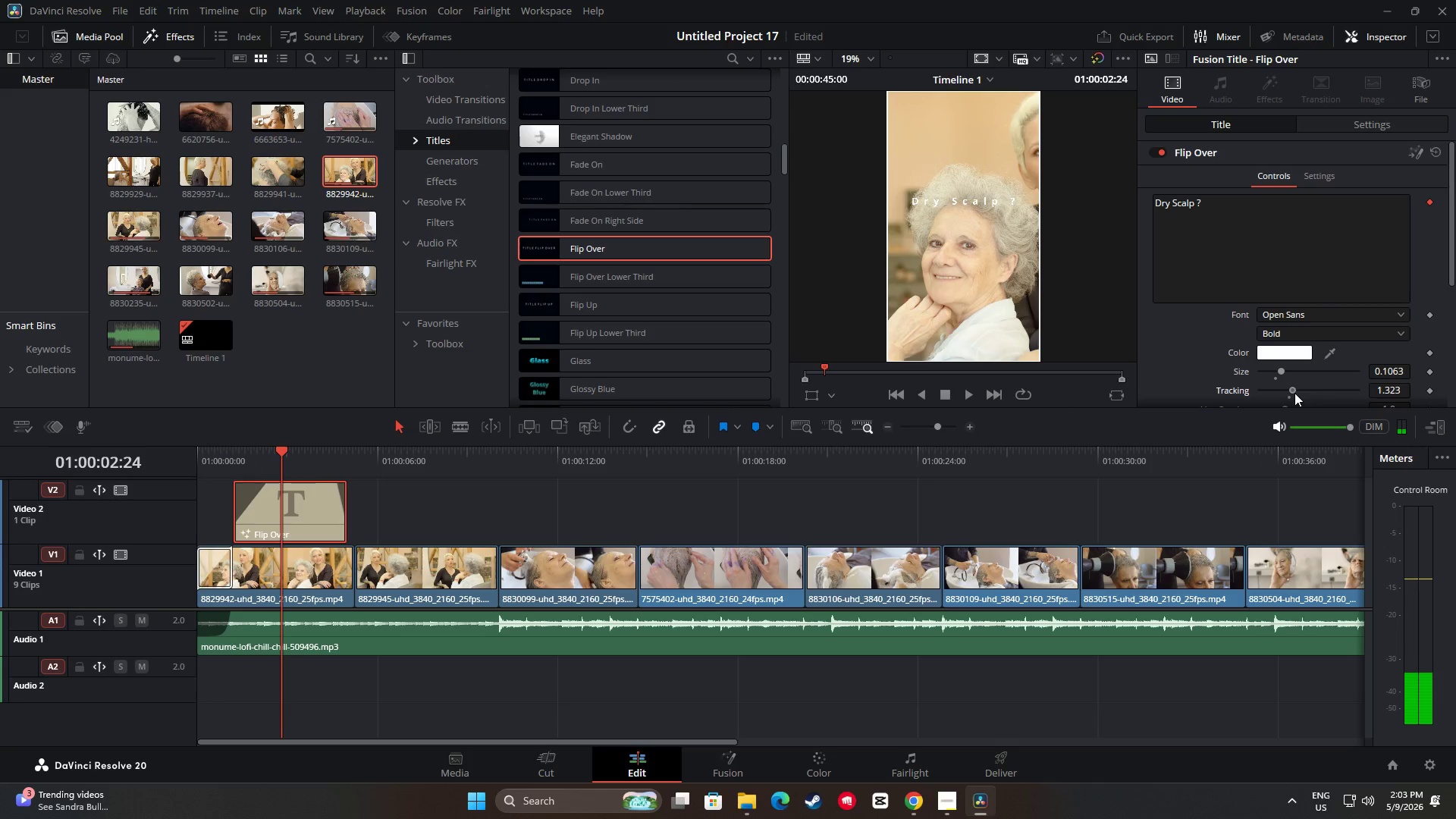 
left_click([1402, 124])
 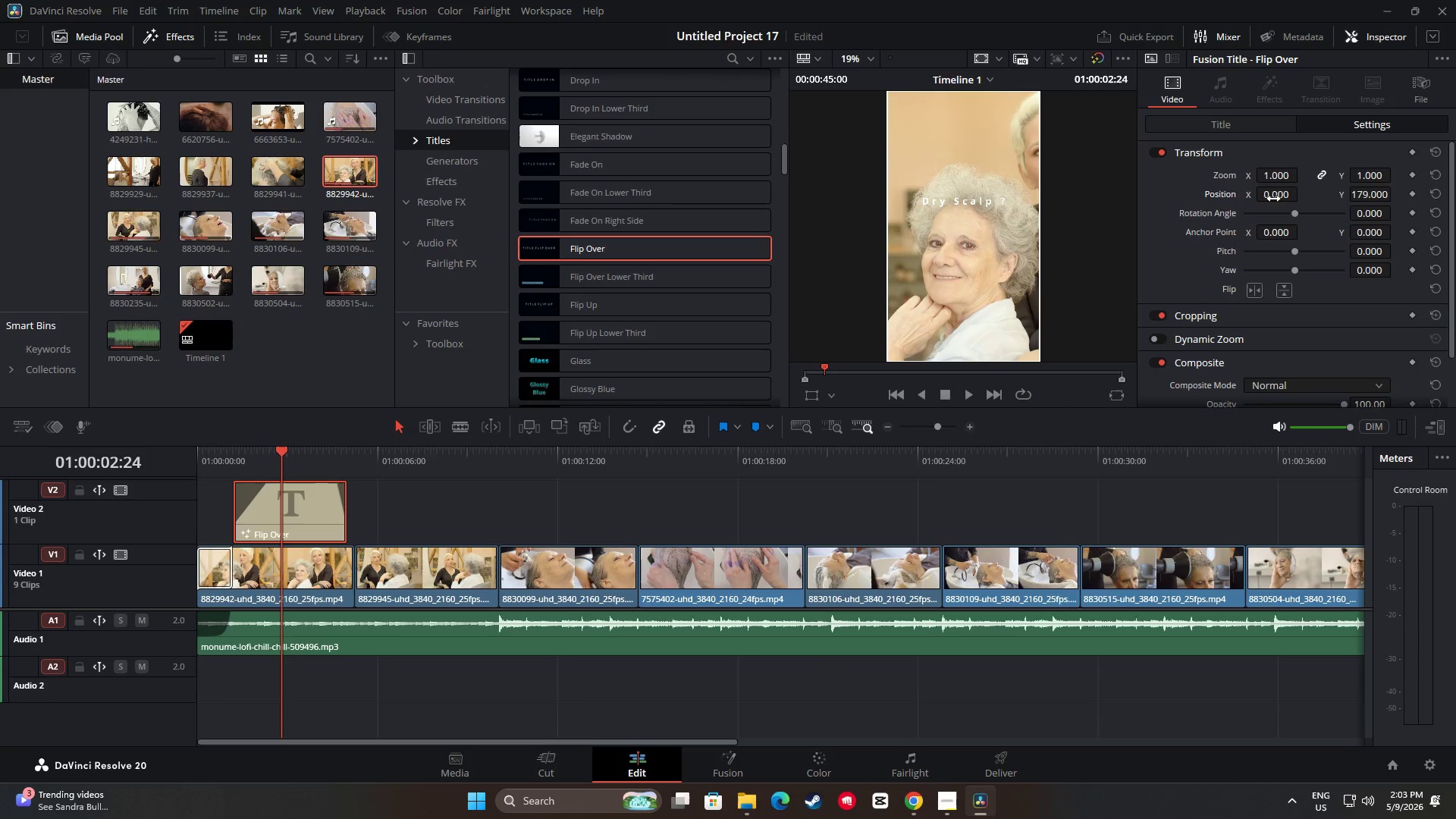 
left_click_drag(start_coordinate=[1278, 193], to_coordinate=[1304, 191])
 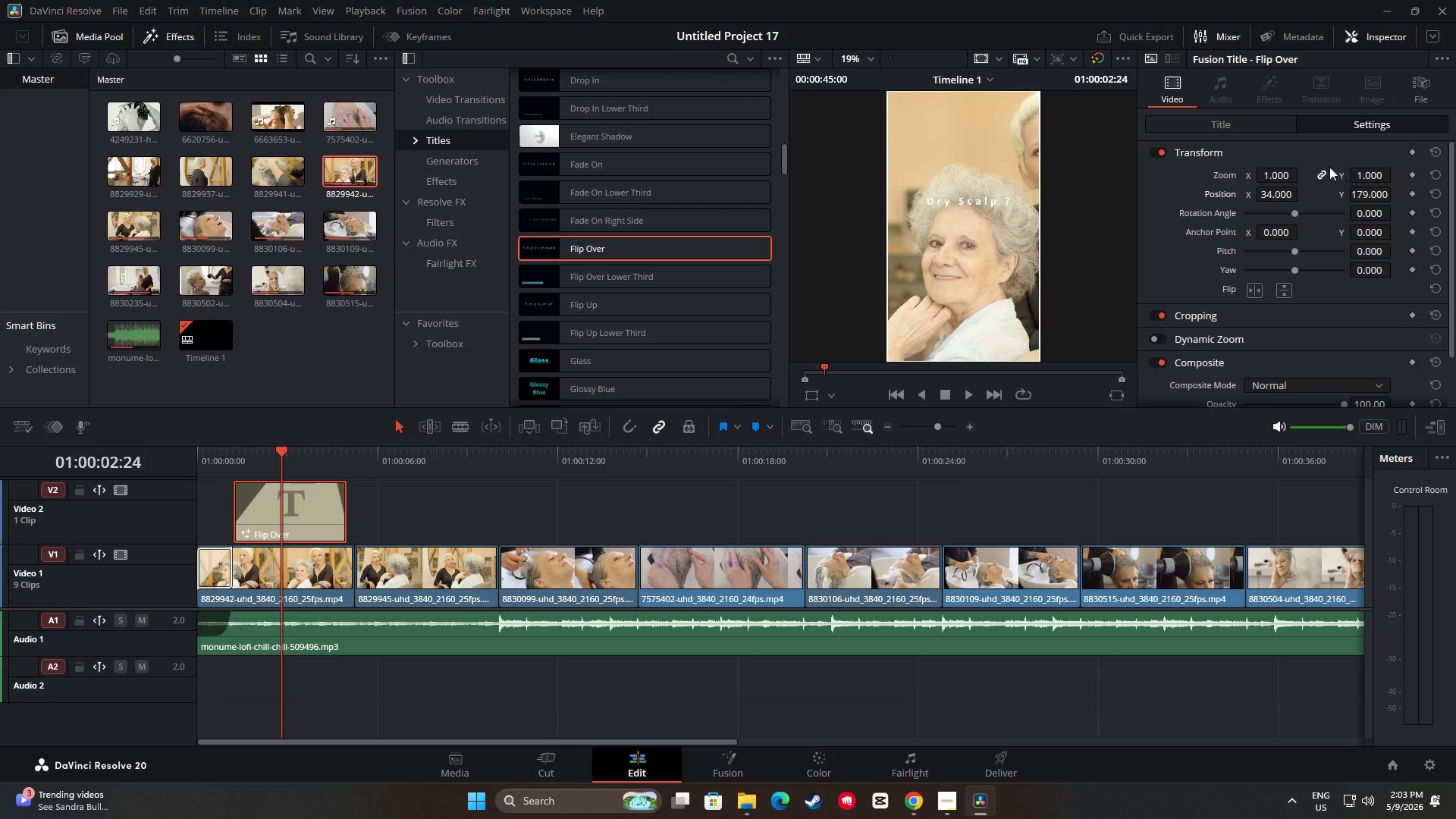 
left_click([1199, 197])
 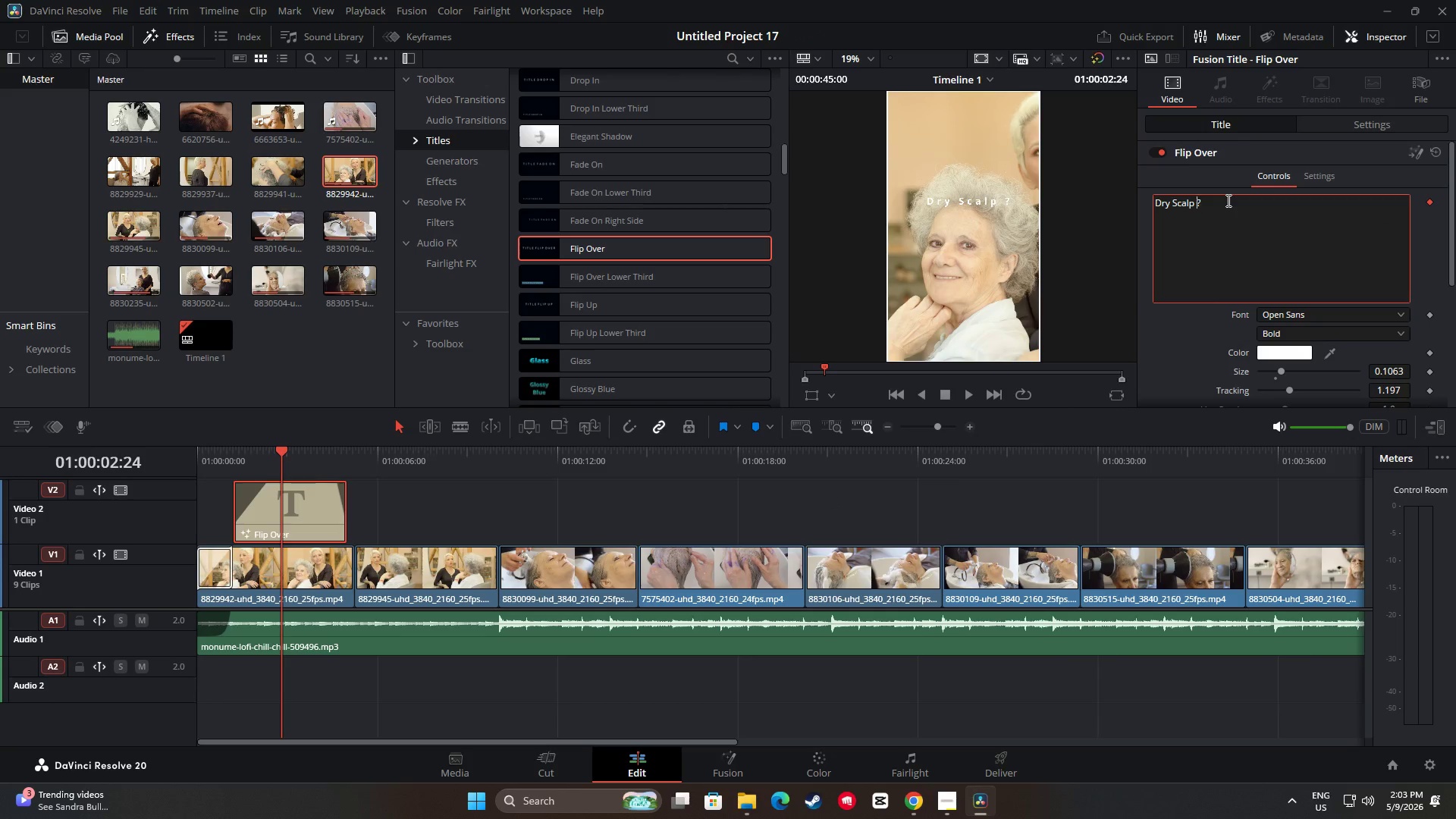 
key(ArrowLeft)
 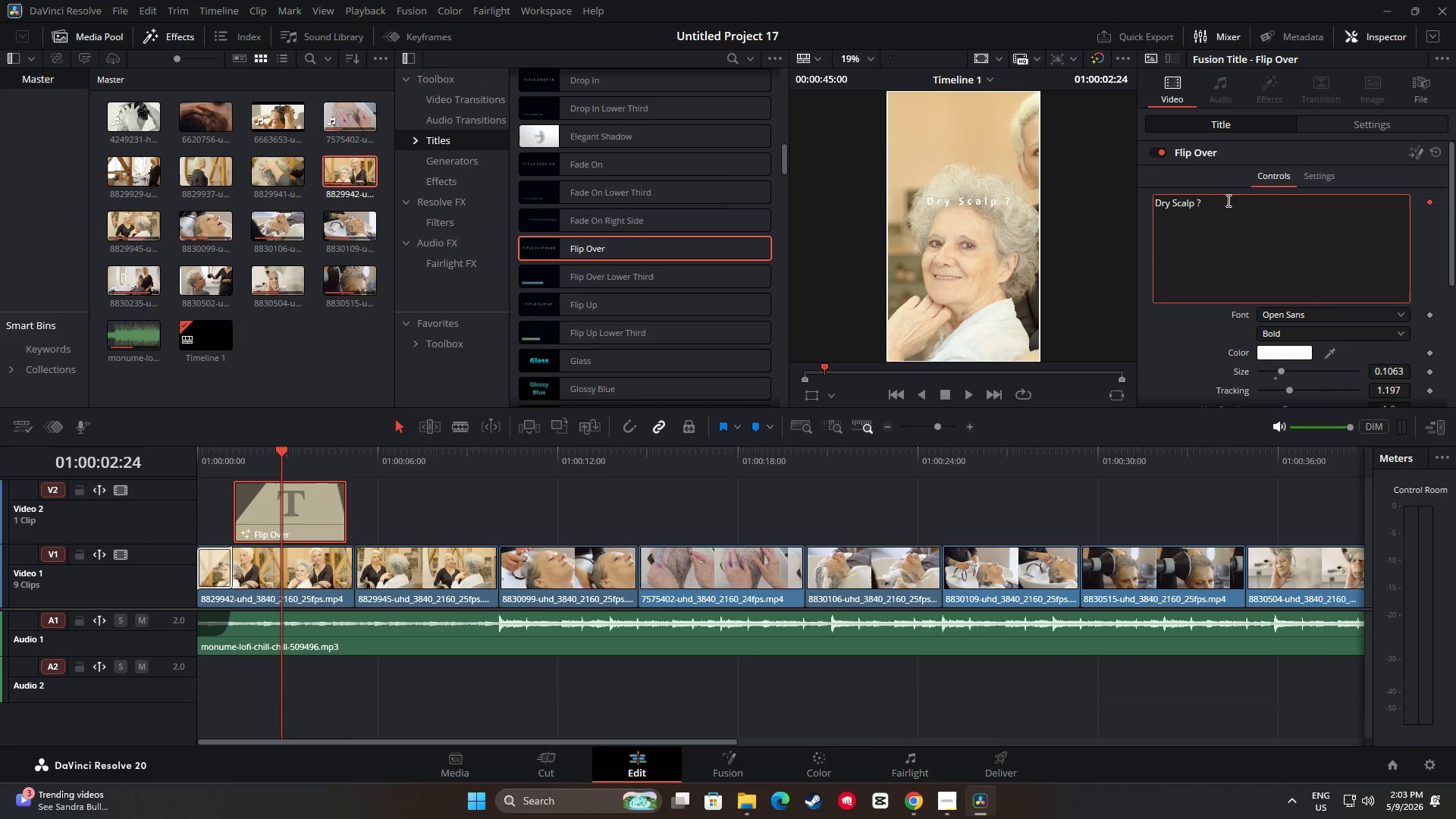 
key(Backspace)
 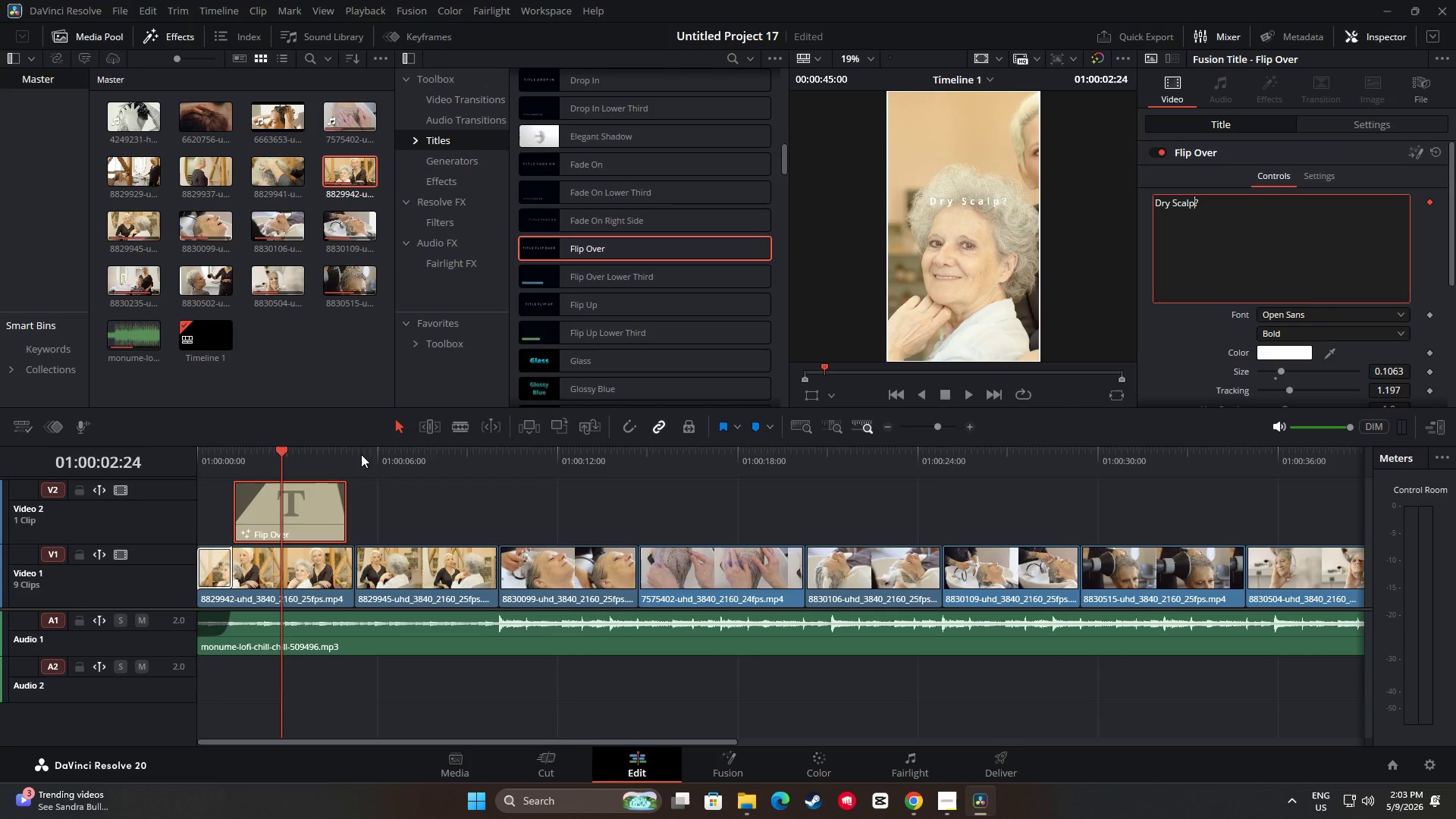 
left_click_drag(start_coordinate=[285, 452], to_coordinate=[177, 460])
 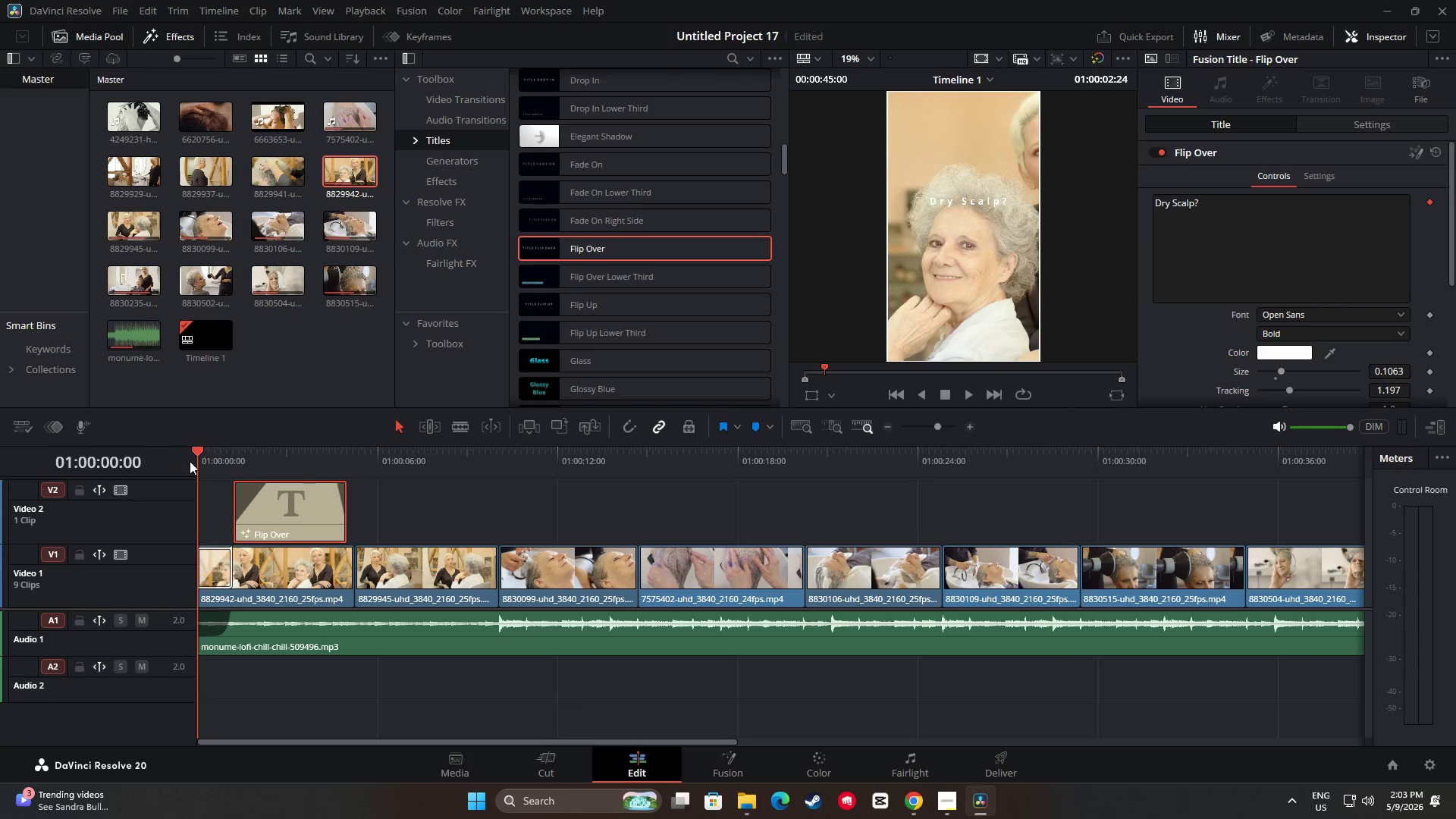 
key(Space)
 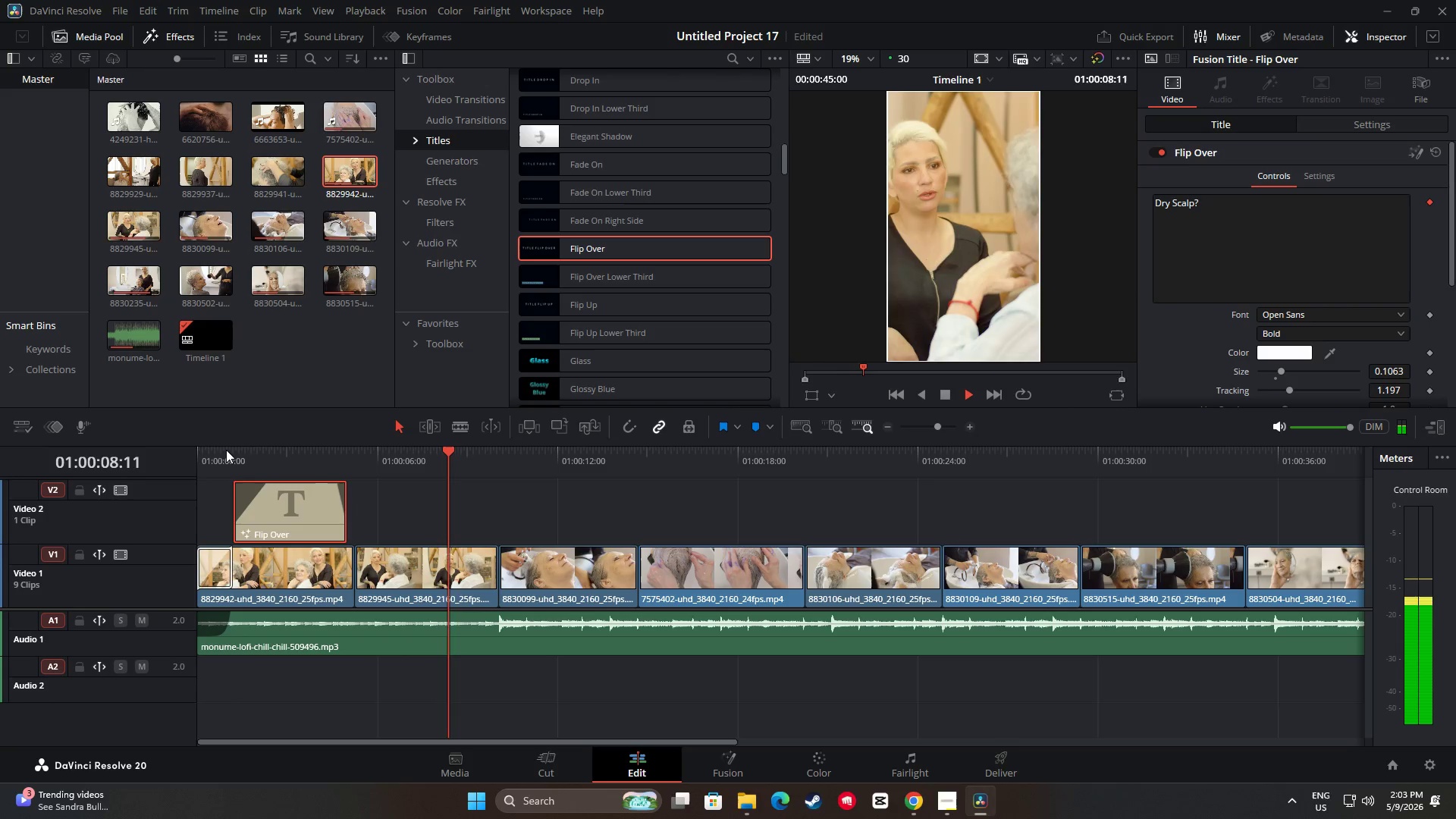 
wait(13.44)
 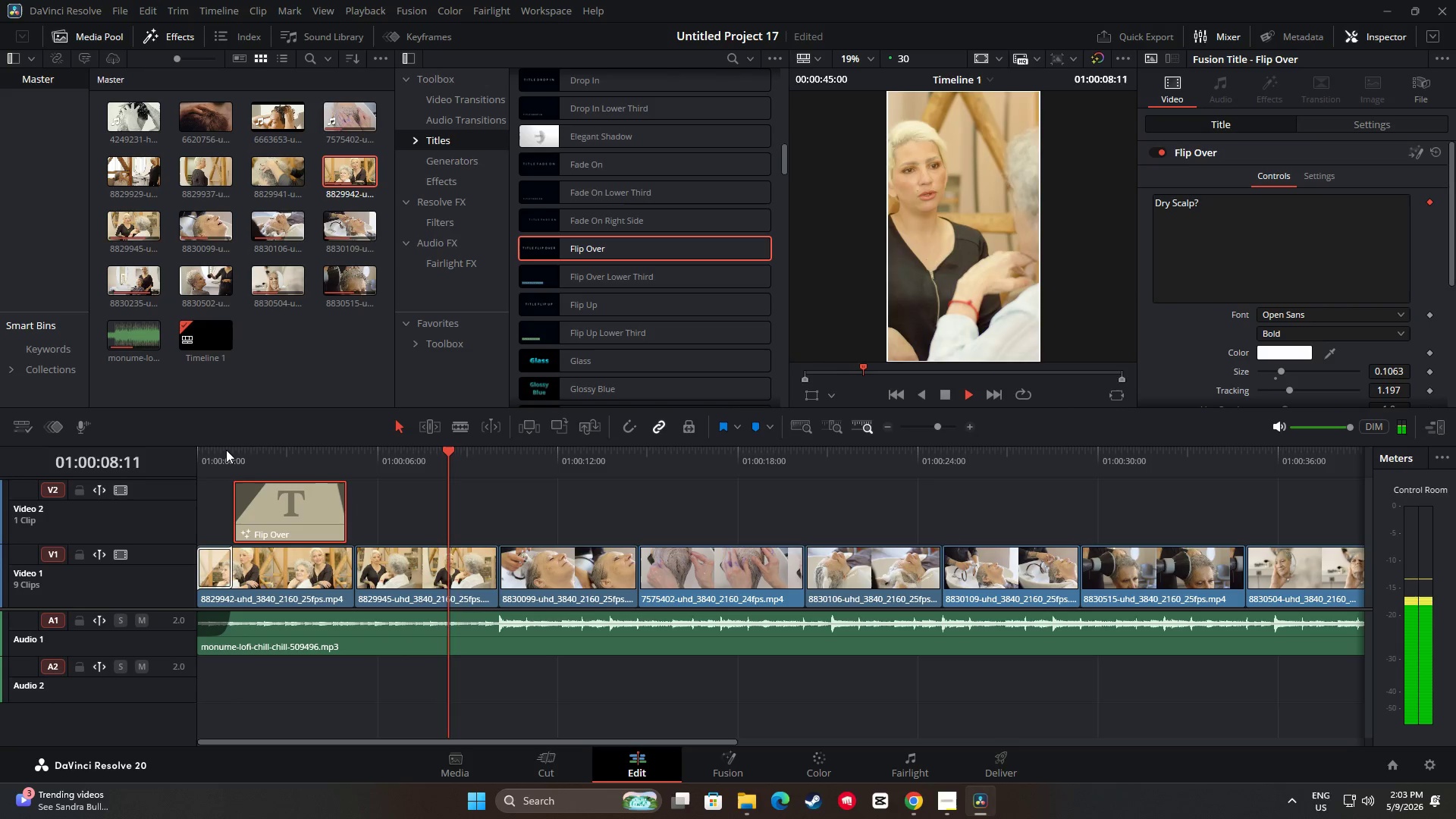 
key(Space)
 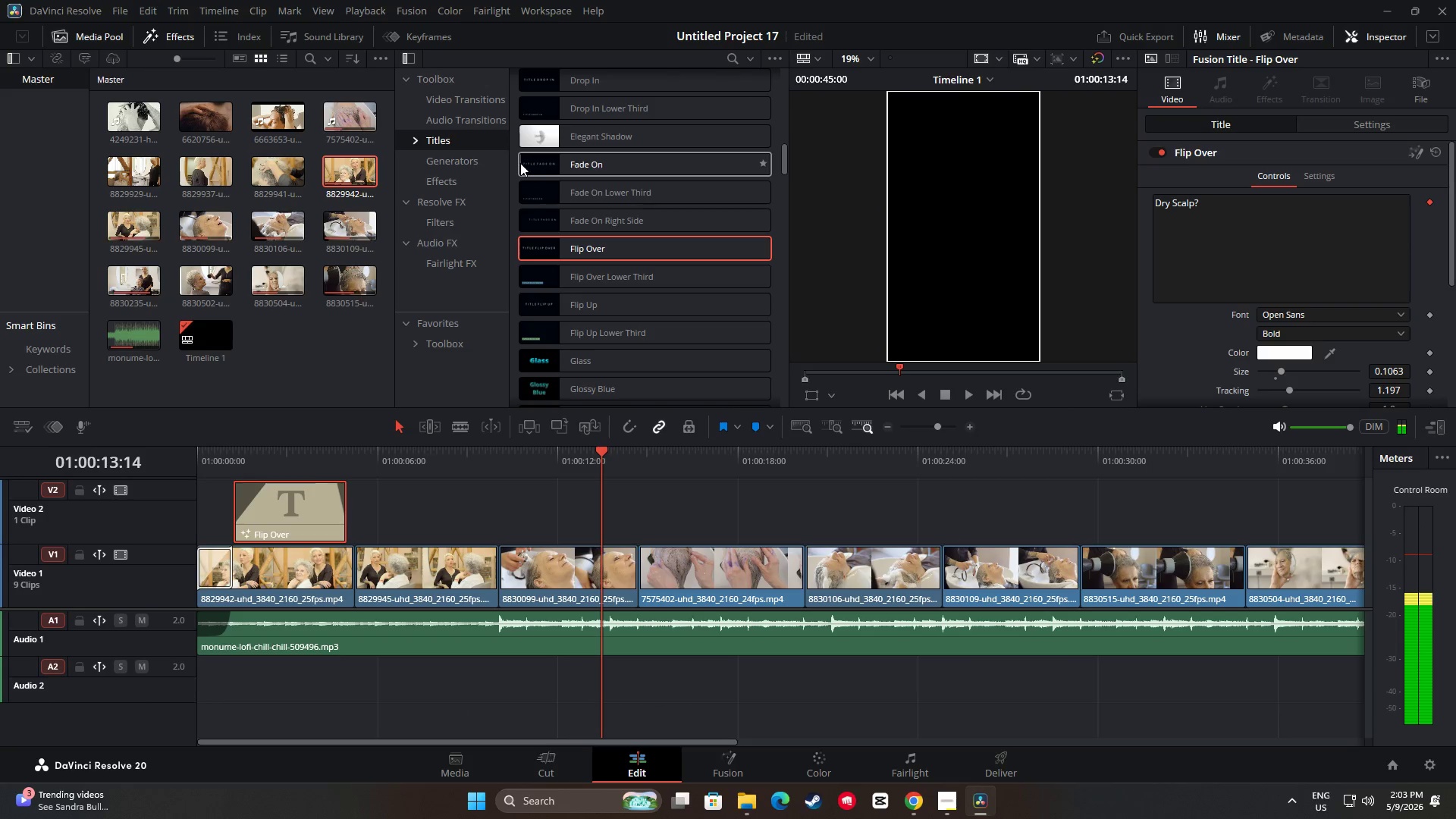 
left_click_drag(start_coordinate=[557, 164], to_coordinate=[502, 493])
 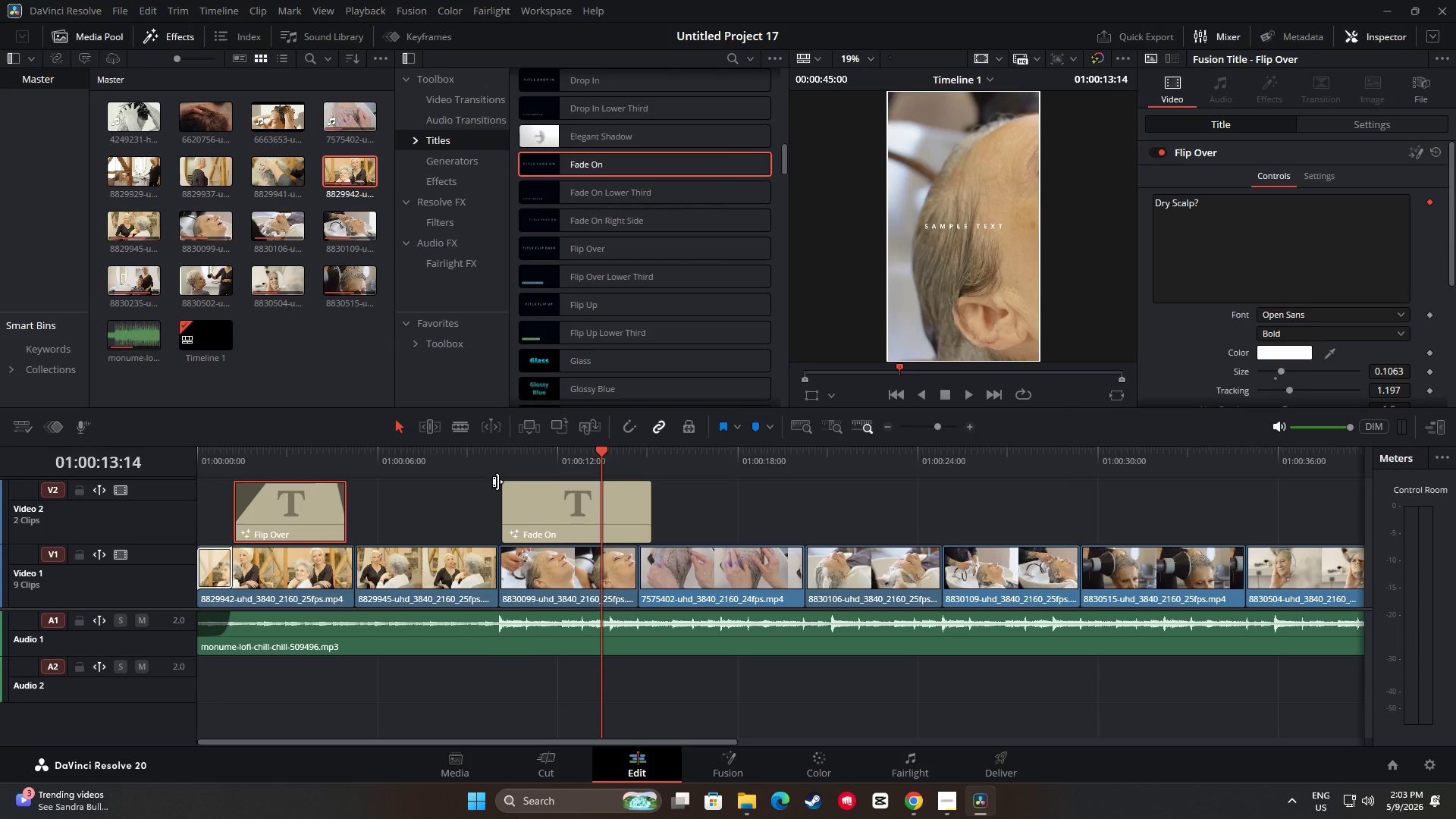 
wait(15.42)
 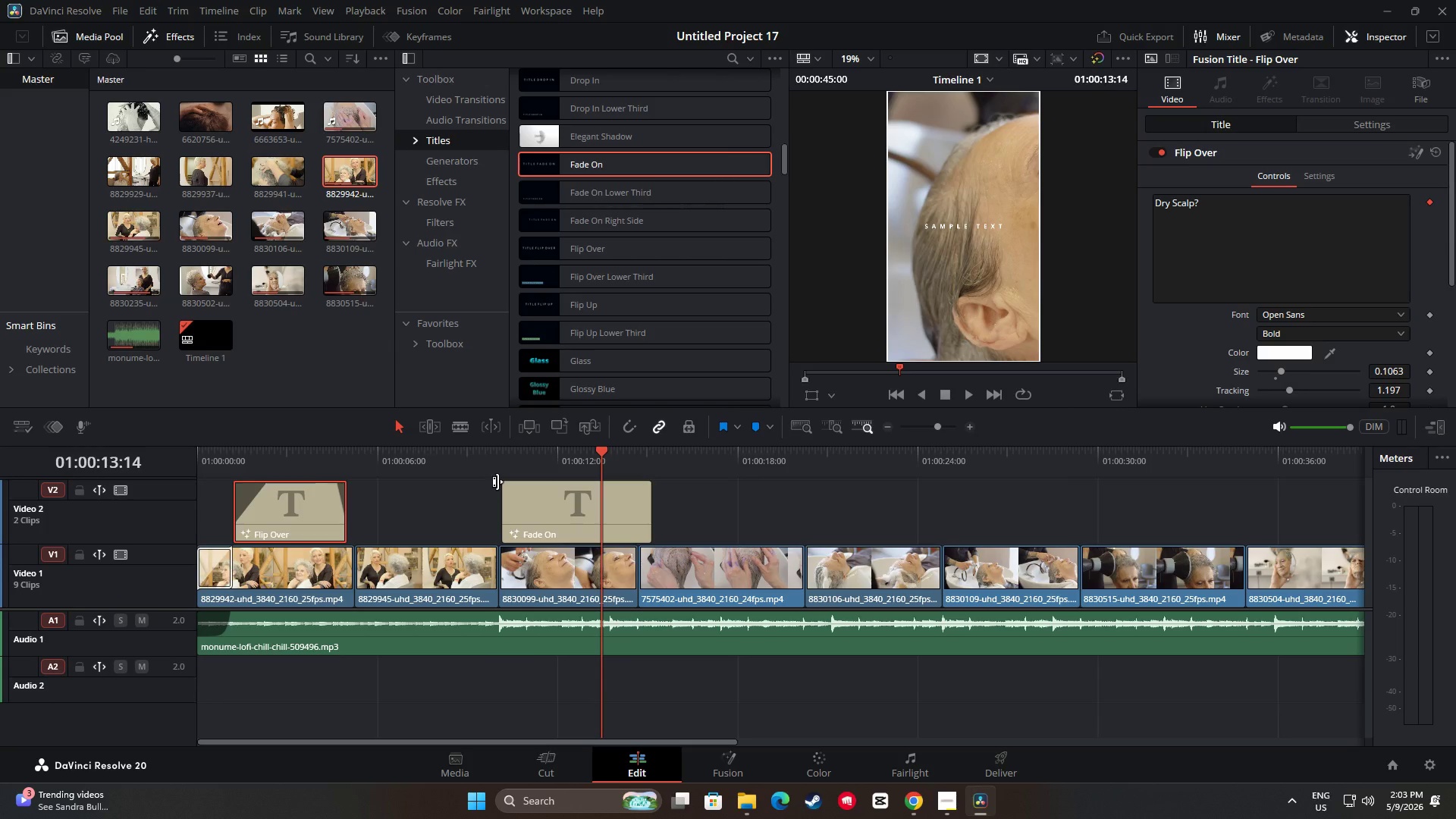 
left_click([579, 526])
 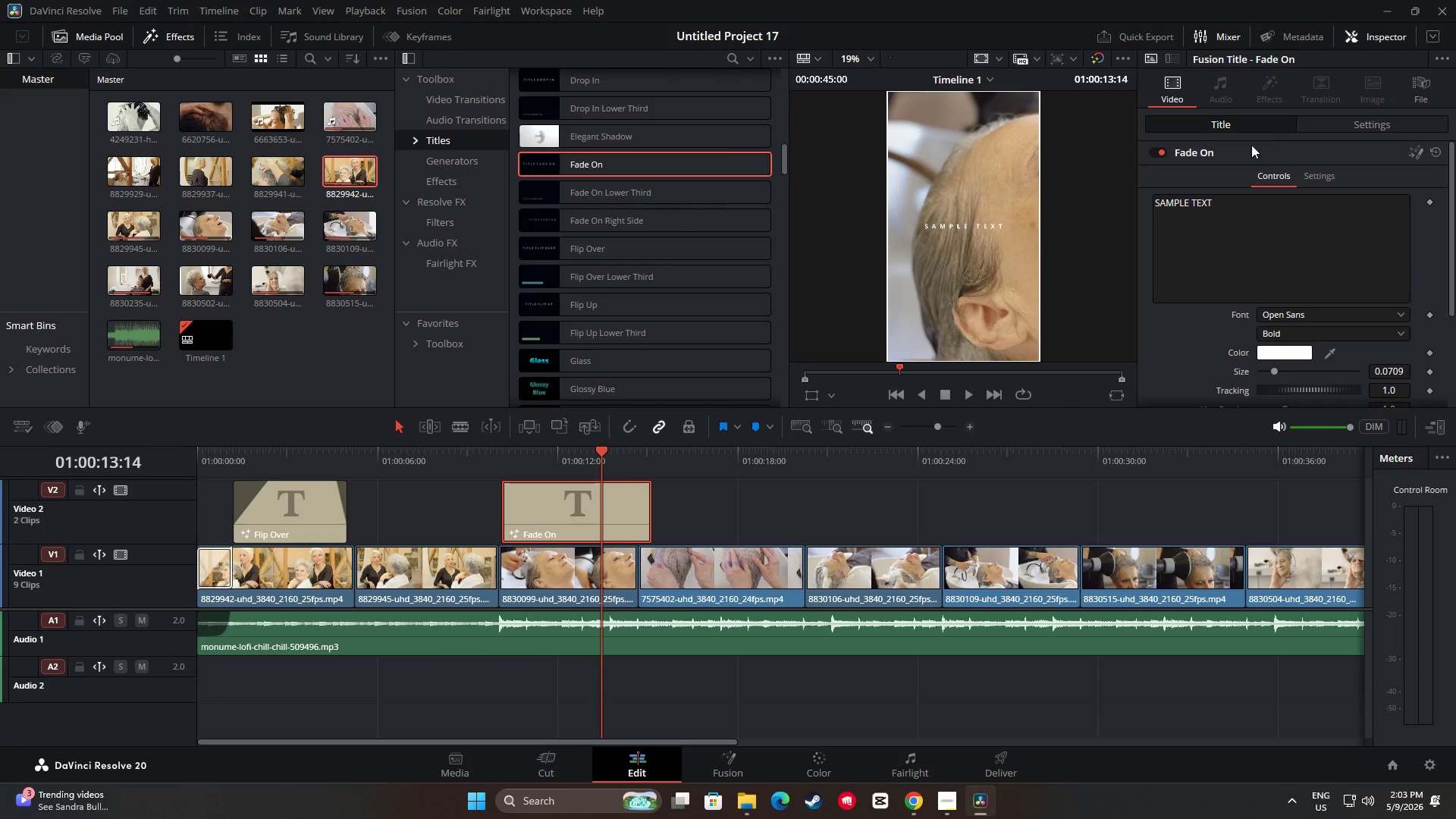 
left_click_drag(start_coordinate=[1225, 202], to_coordinate=[1131, 206])
 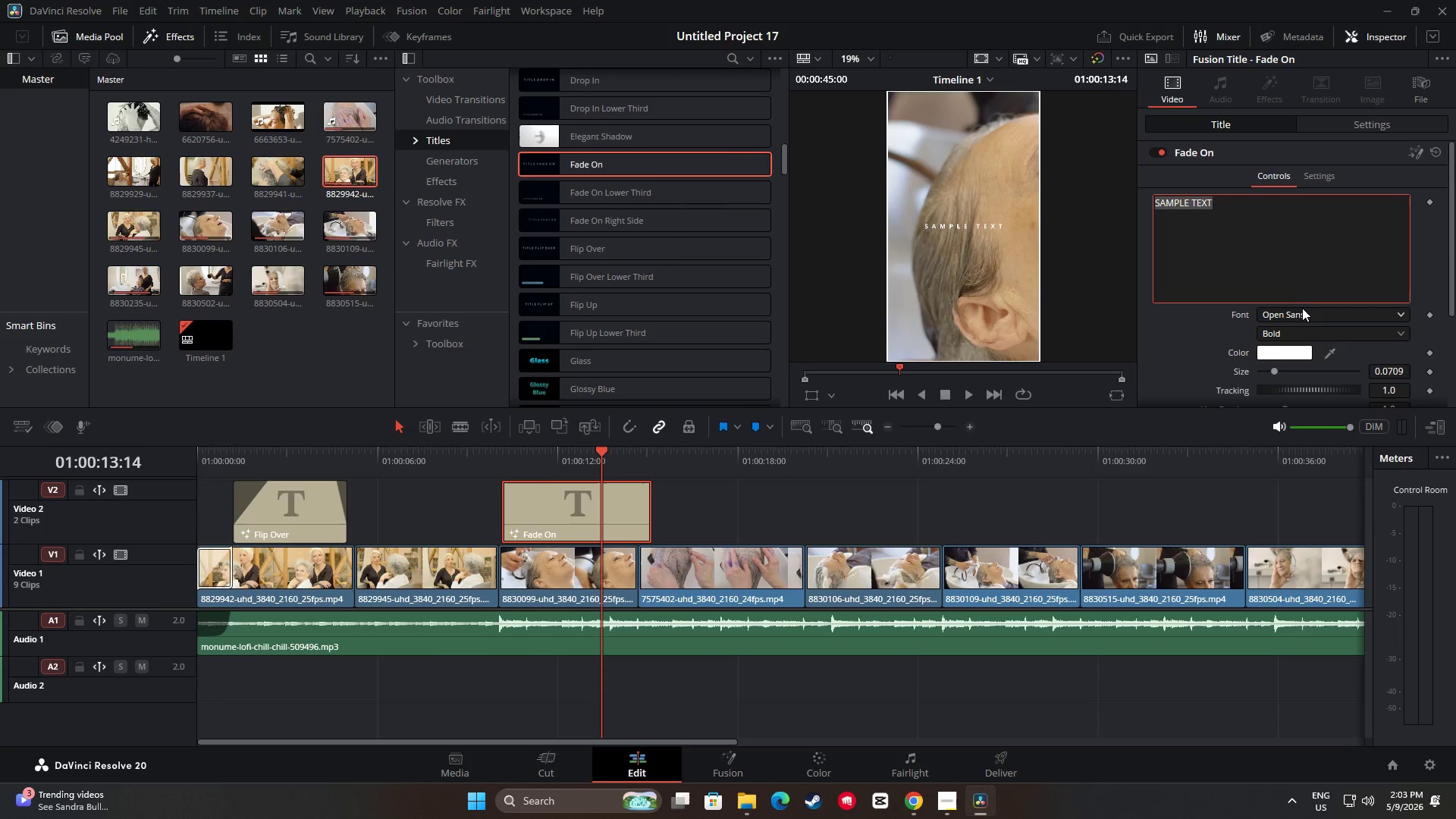 
left_click([1302, 311])
 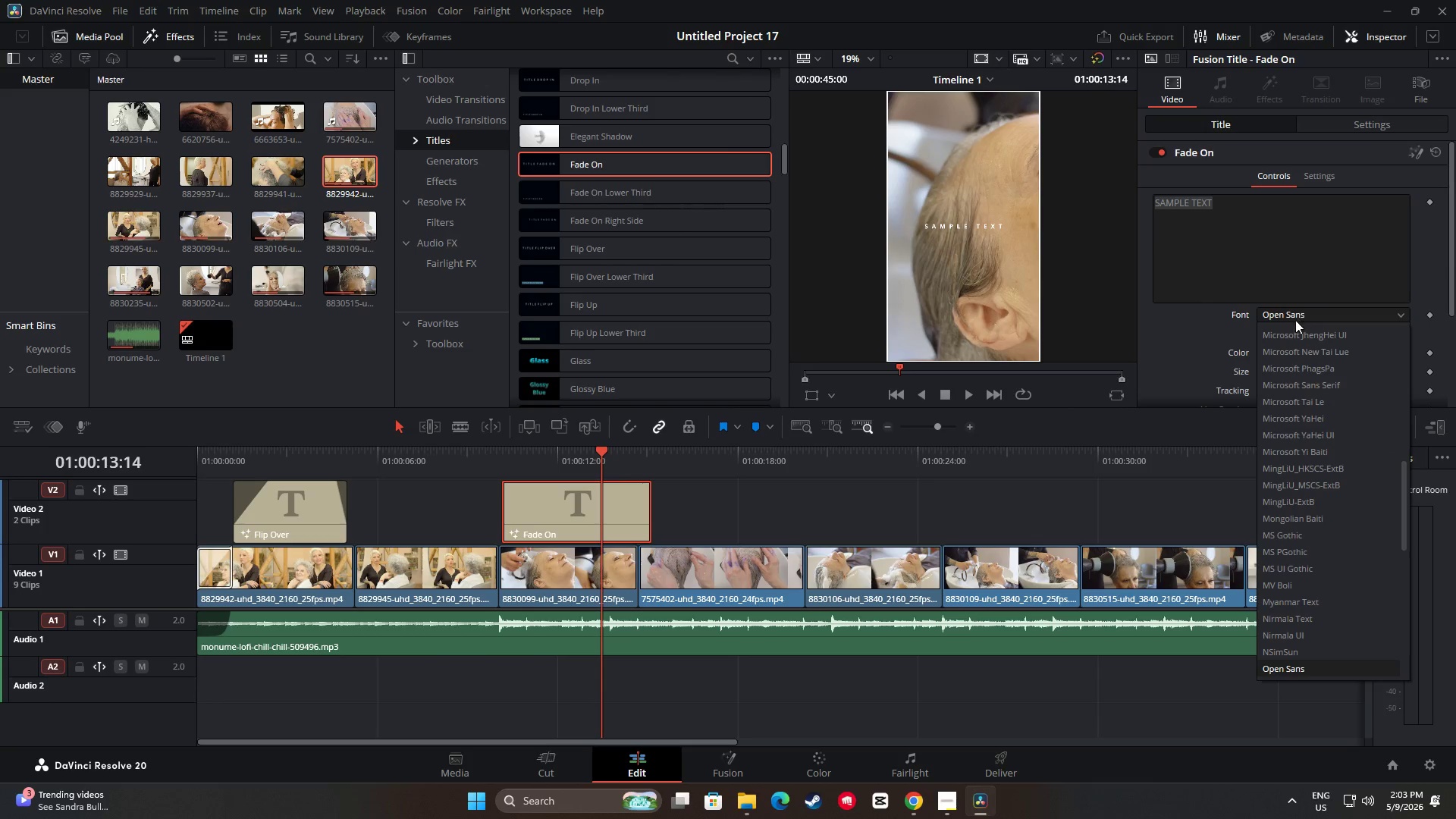 
scroll: coordinate [1286, 413], scroll_direction: down, amount: 5.0
 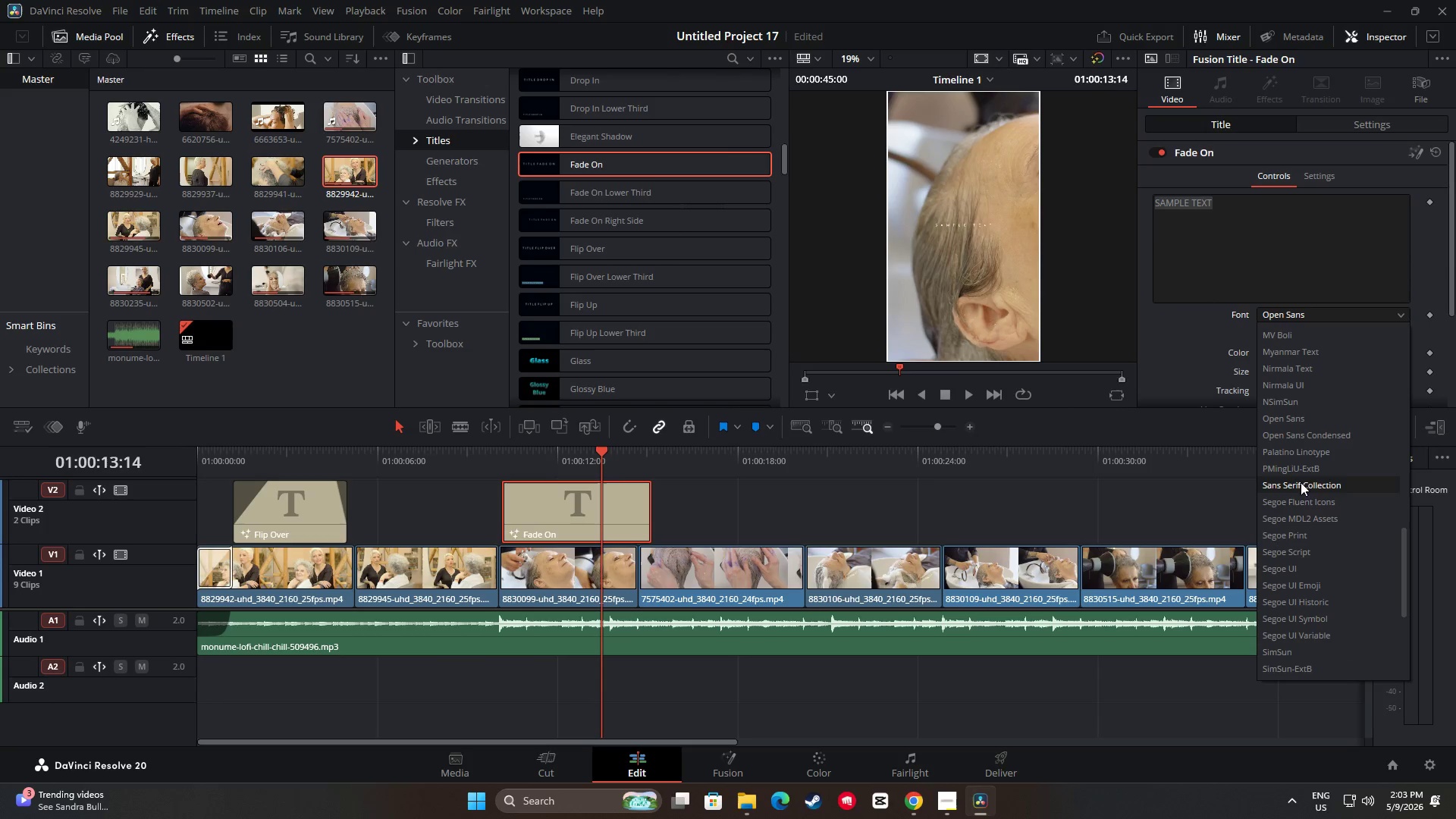 
left_click([1301, 486])
 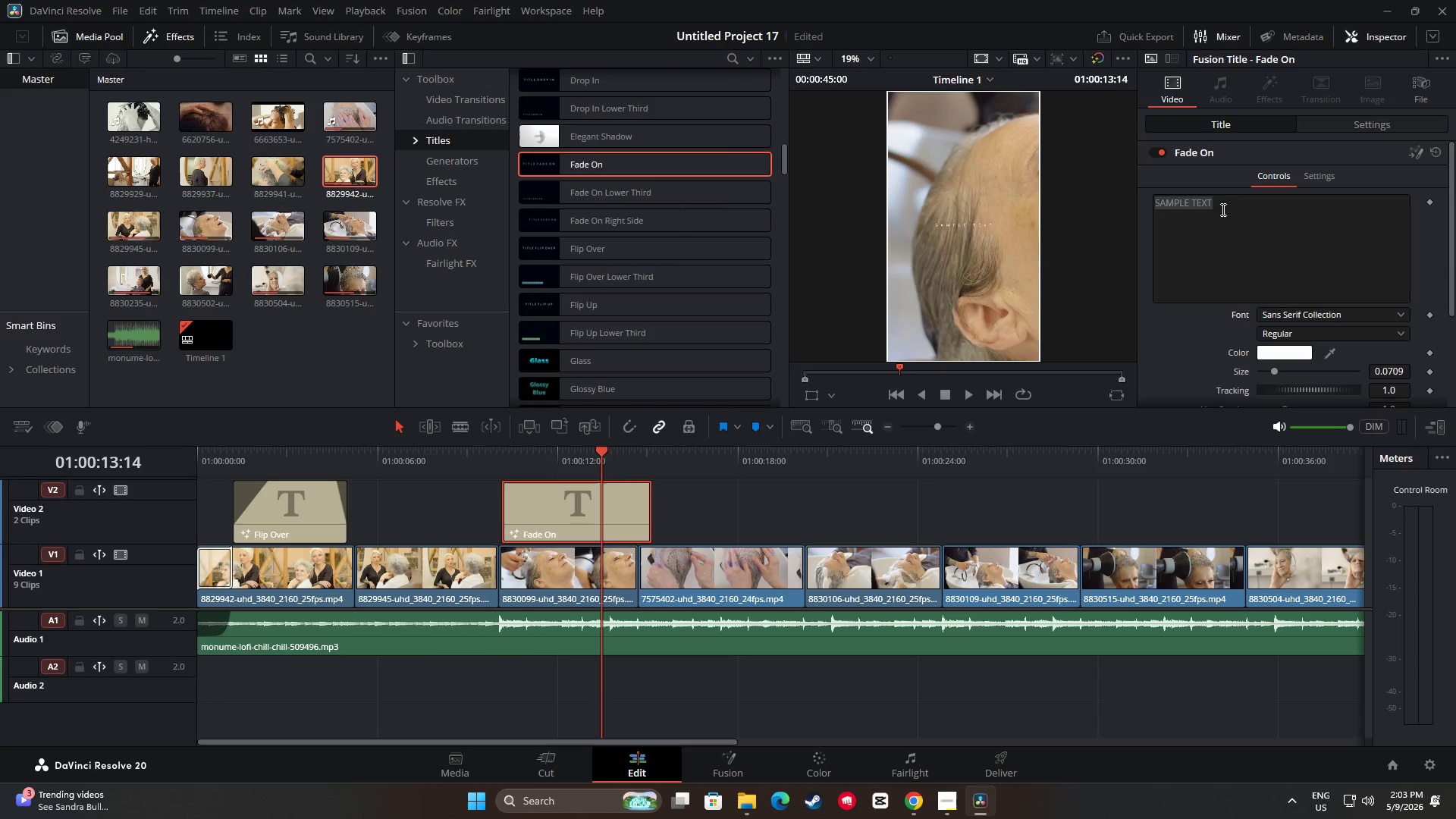 
double_click([1221, 205])
 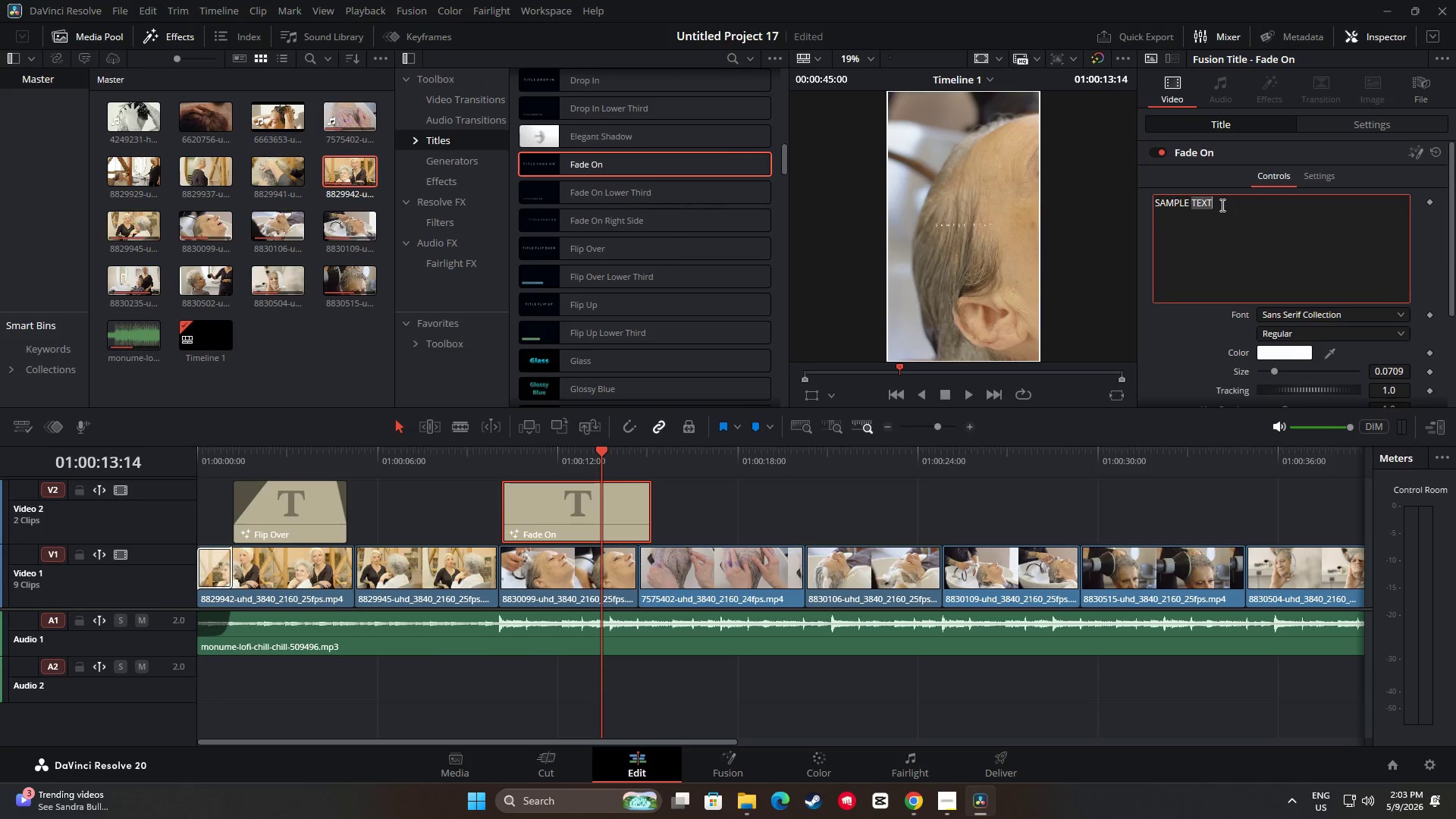 
triple_click([1221, 205])
 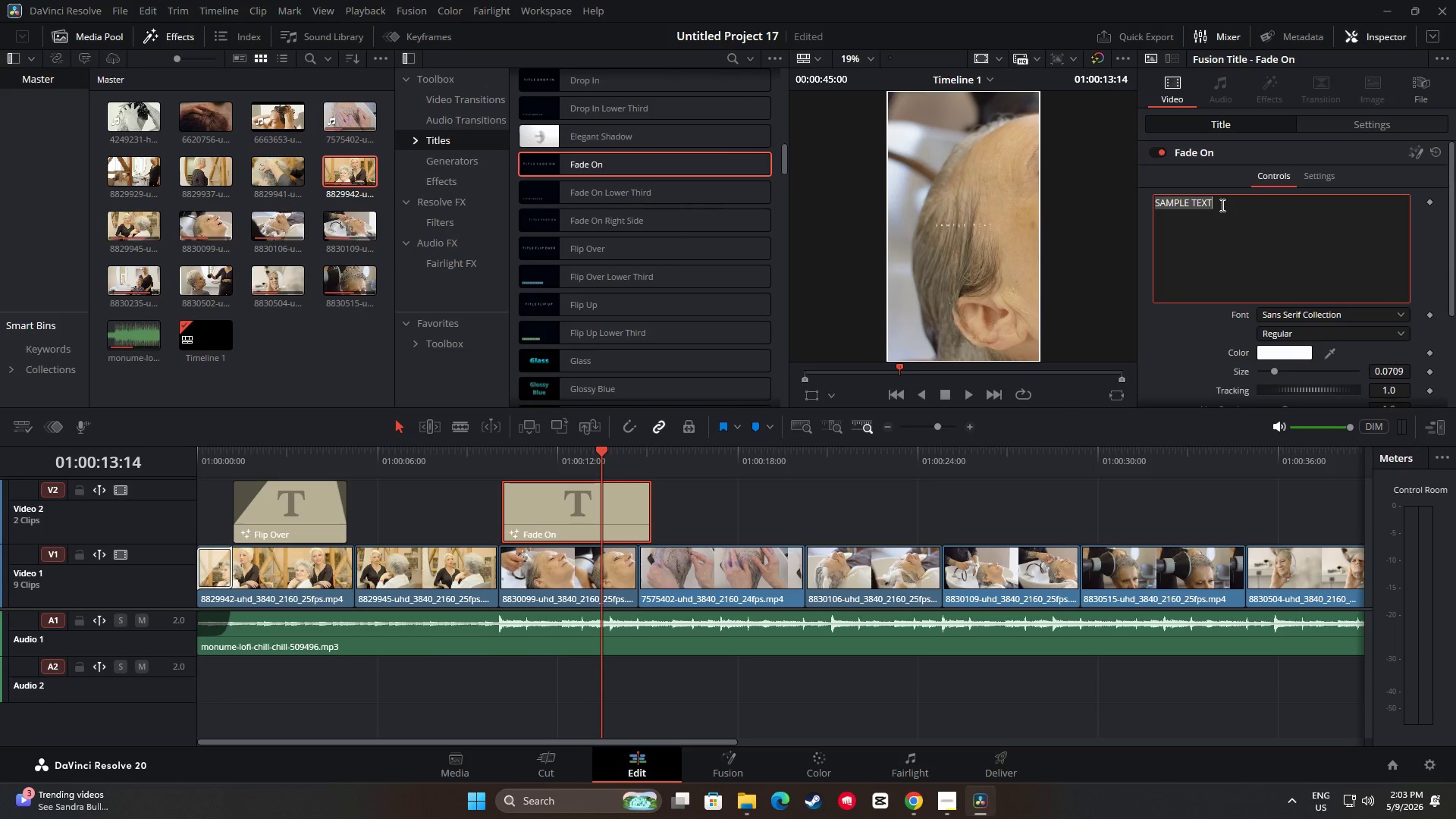 
type("Deep)
 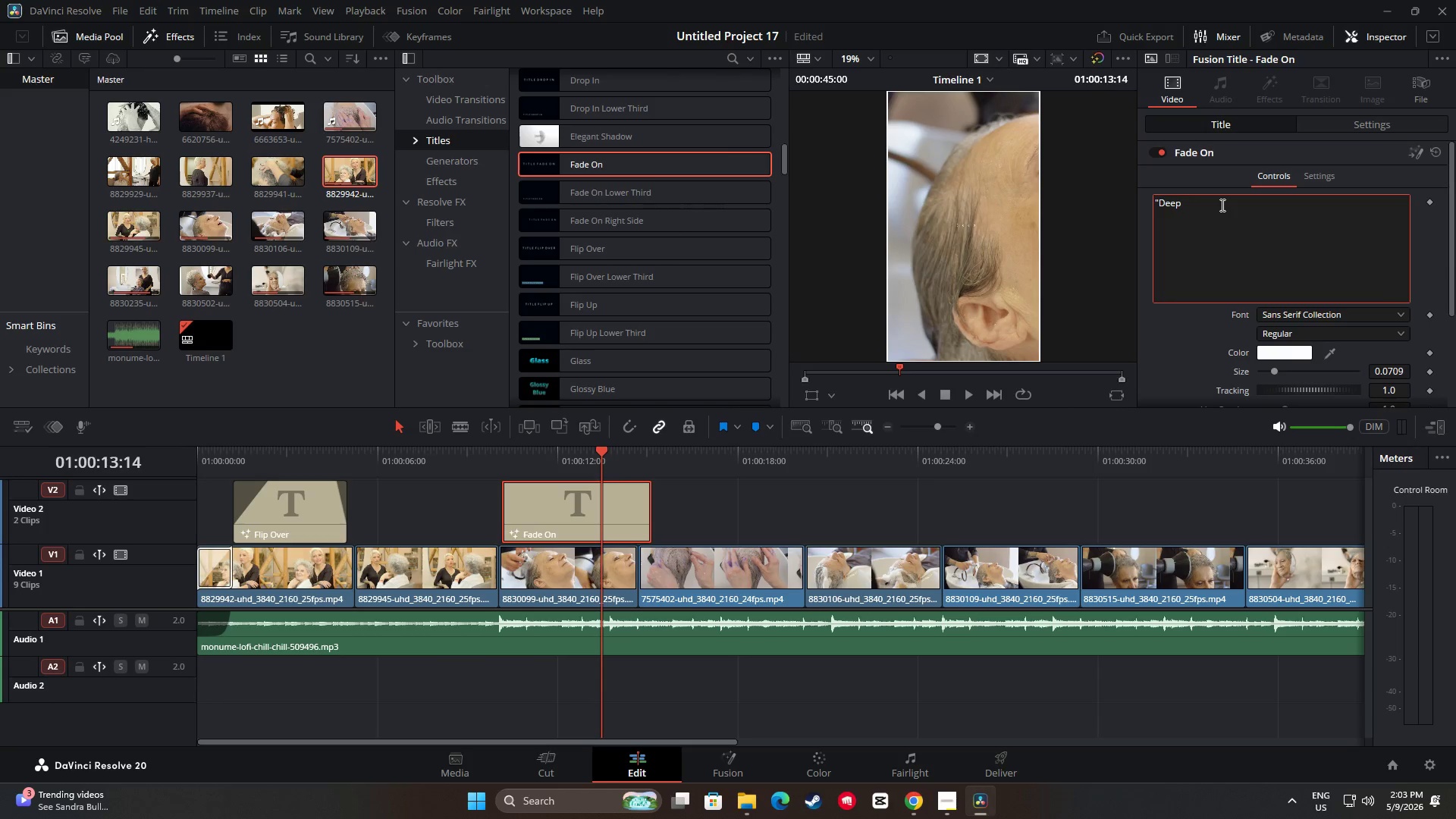 
type( Hydration")
 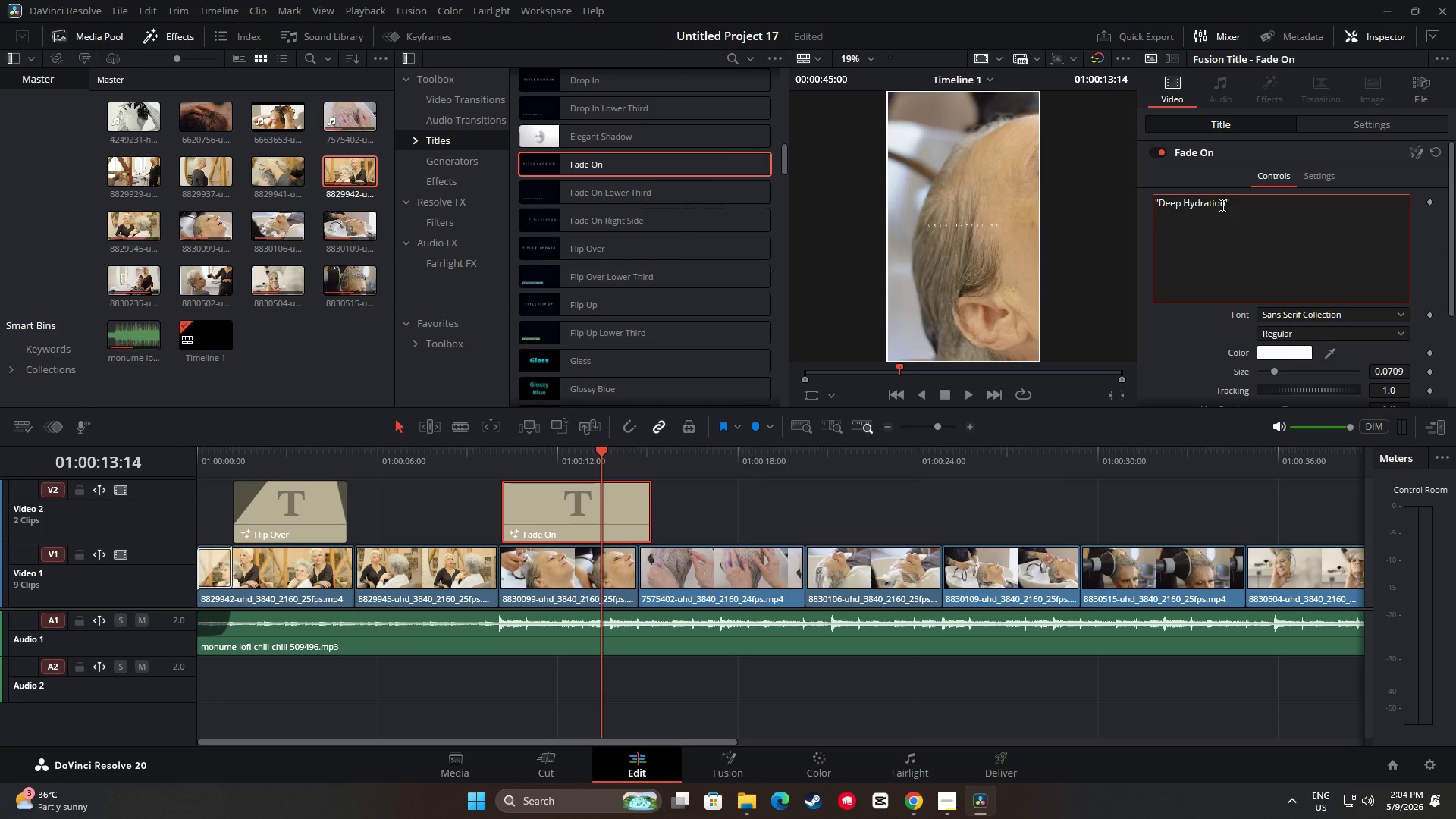 
left_click_drag(start_coordinate=[1273, 372], to_coordinate=[1281, 372])
 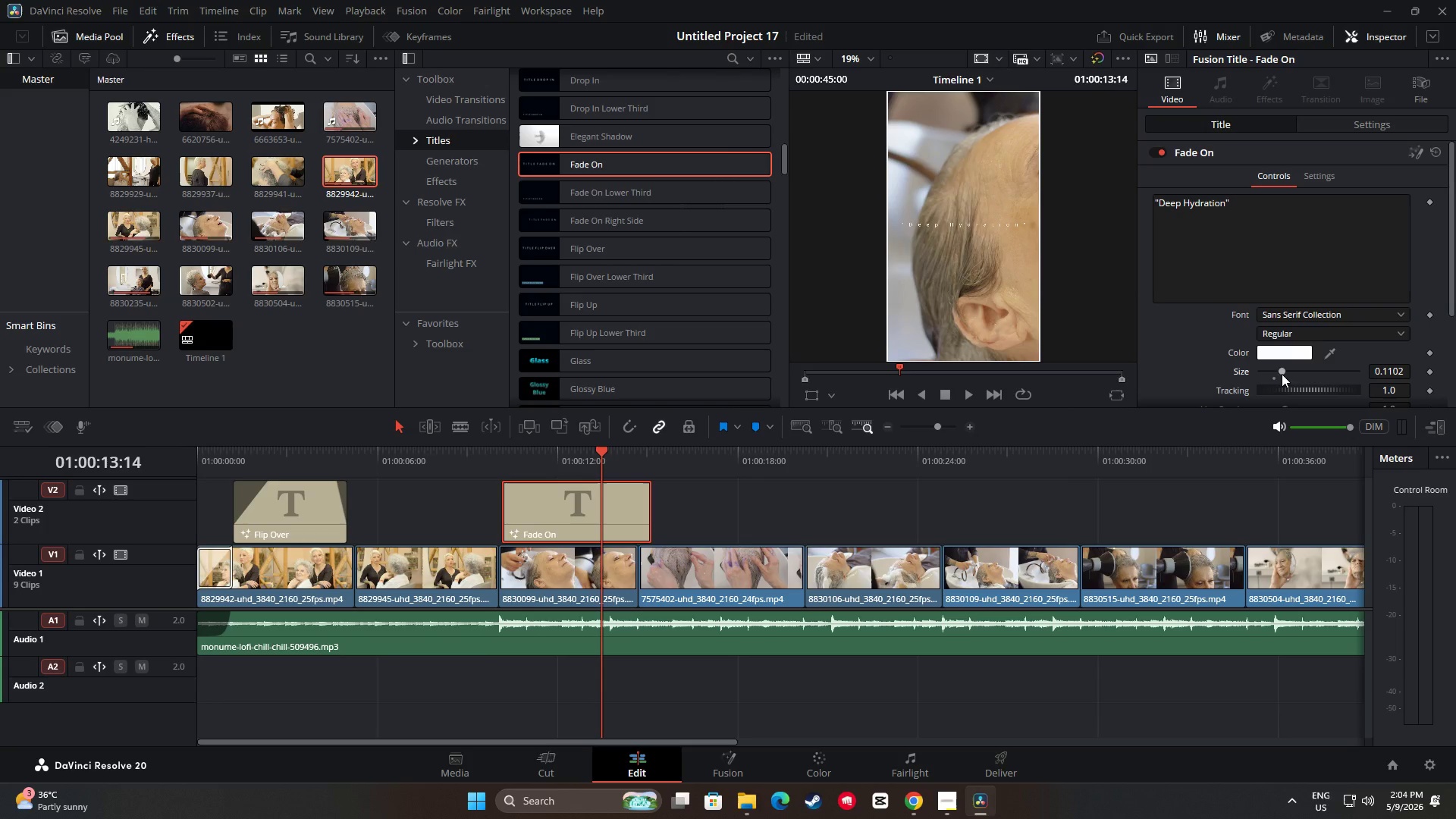 
left_click_drag(start_coordinate=[1282, 374], to_coordinate=[1288, 374])
 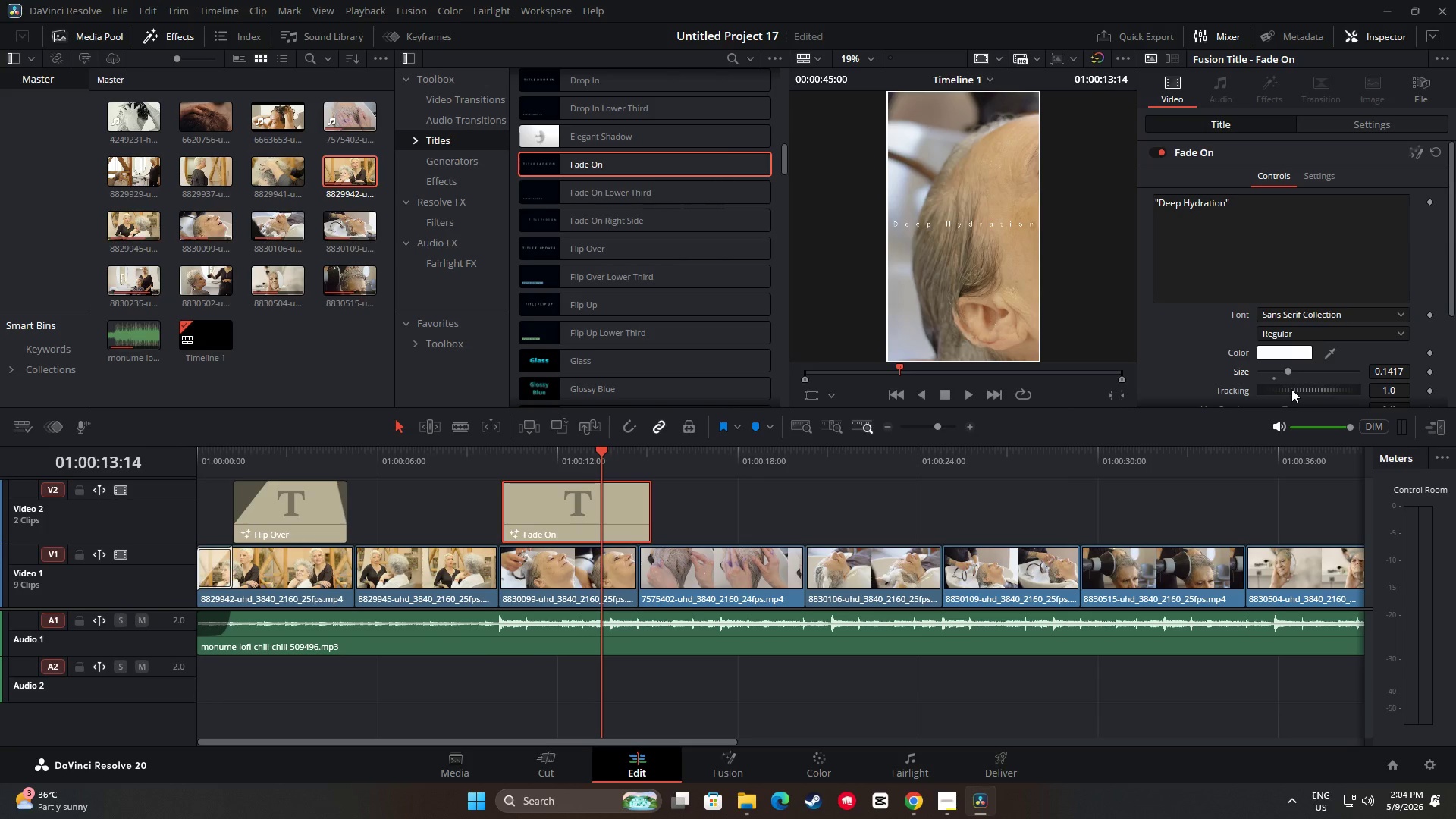 
left_click_drag(start_coordinate=[1298, 391], to_coordinate=[1285, 392])
 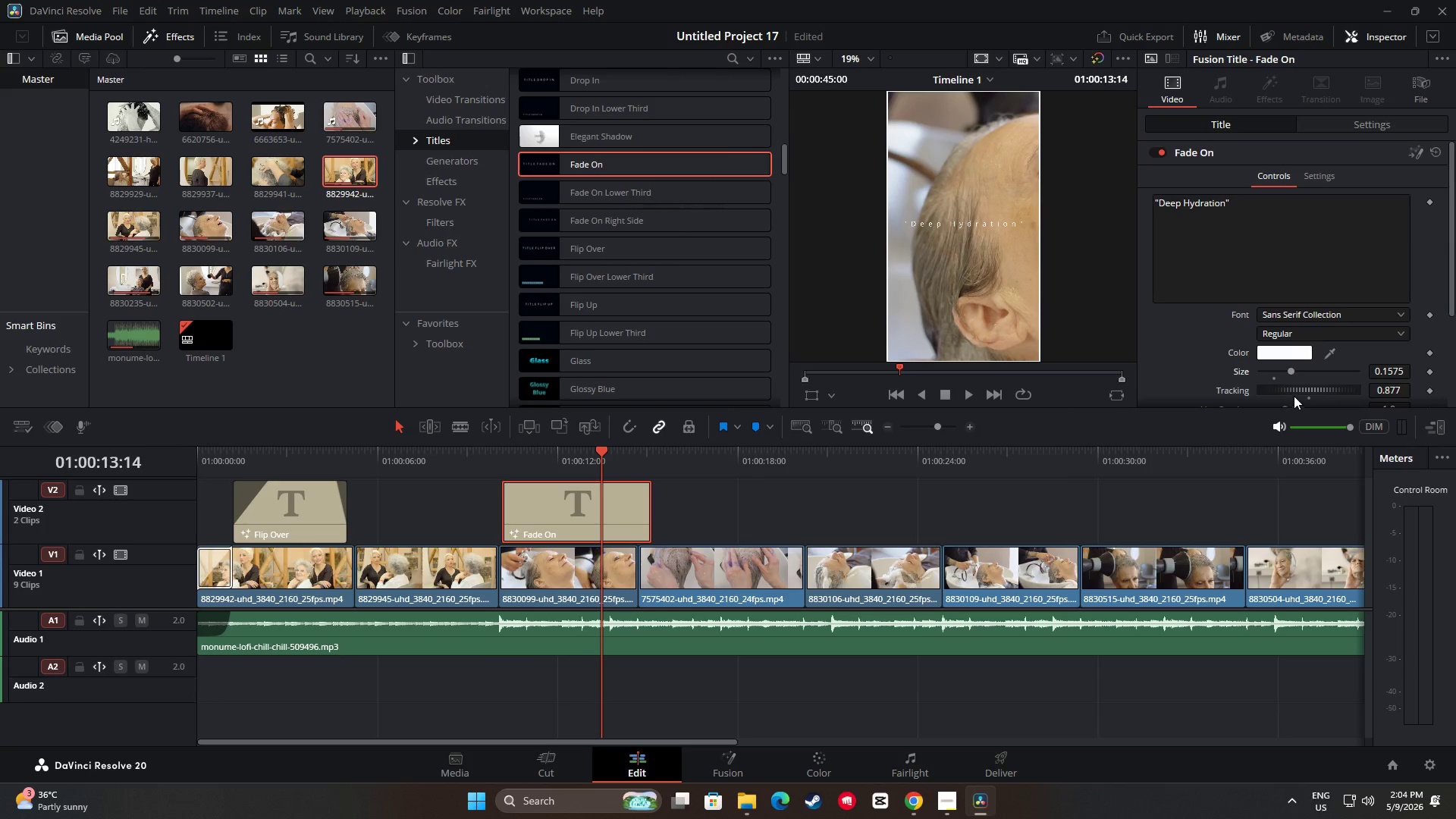 
wait(5.17)
 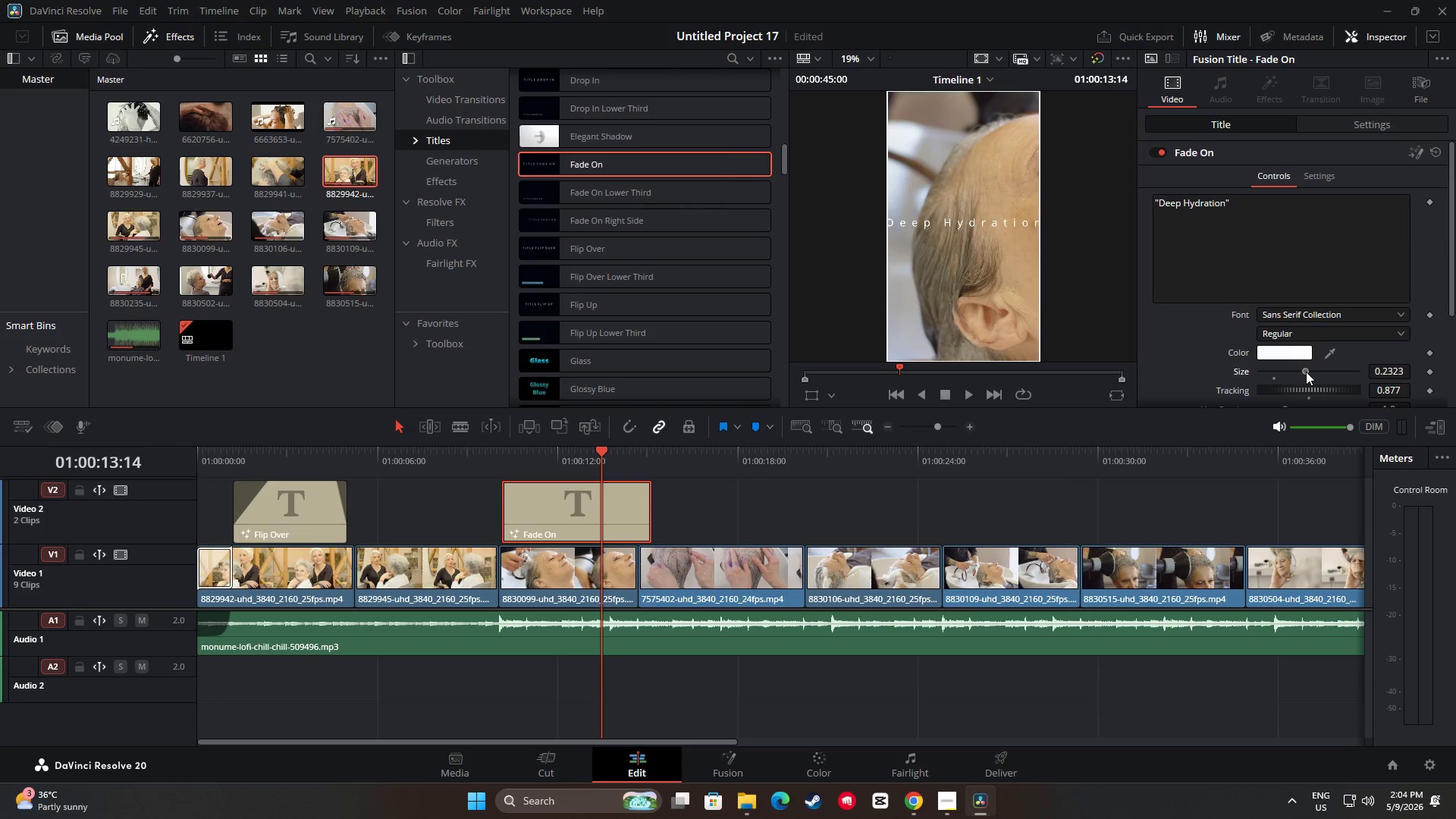 
left_click_drag(start_coordinate=[597, 452], to_coordinate=[476, 455])
 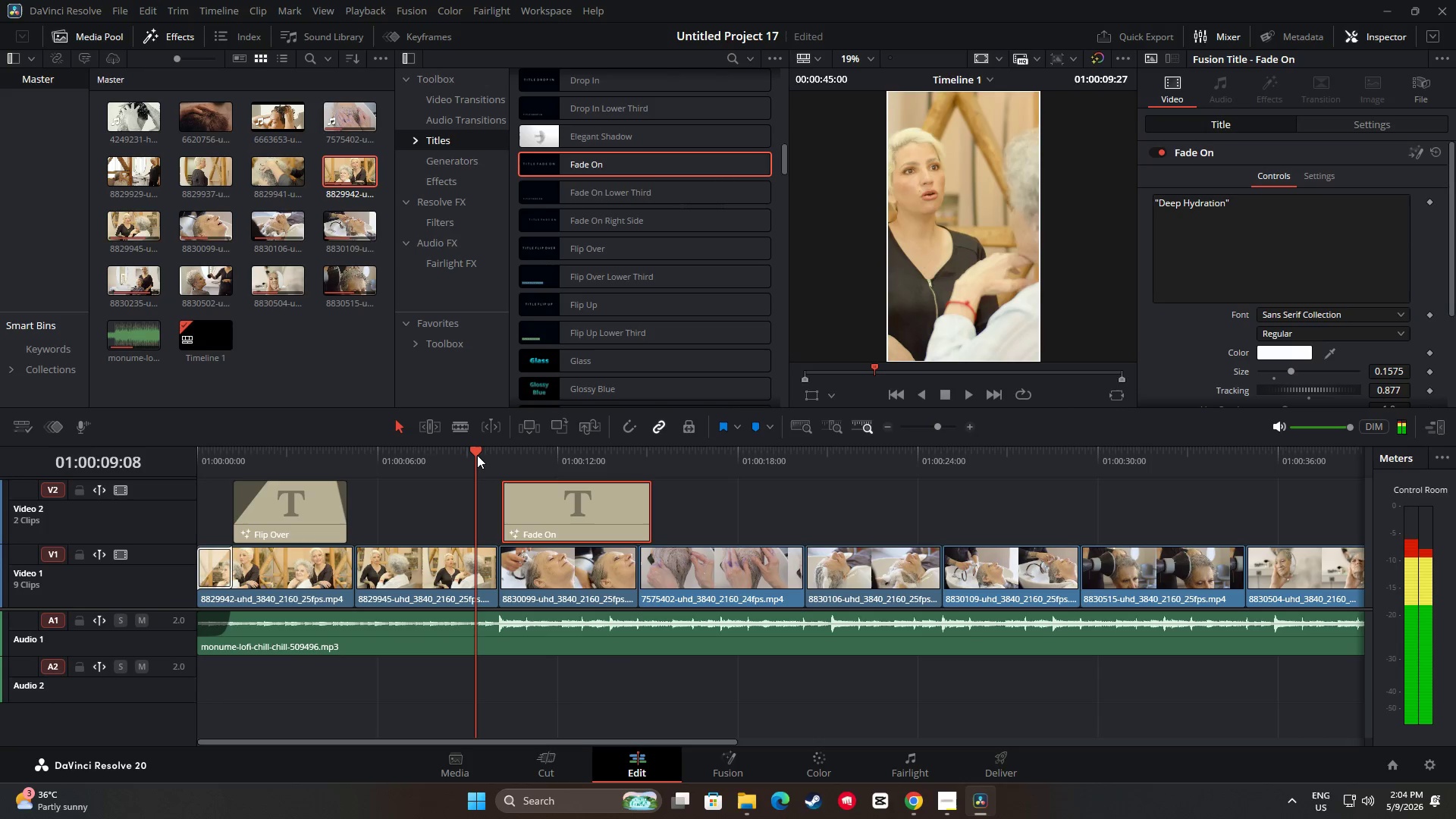 
key(Space)
 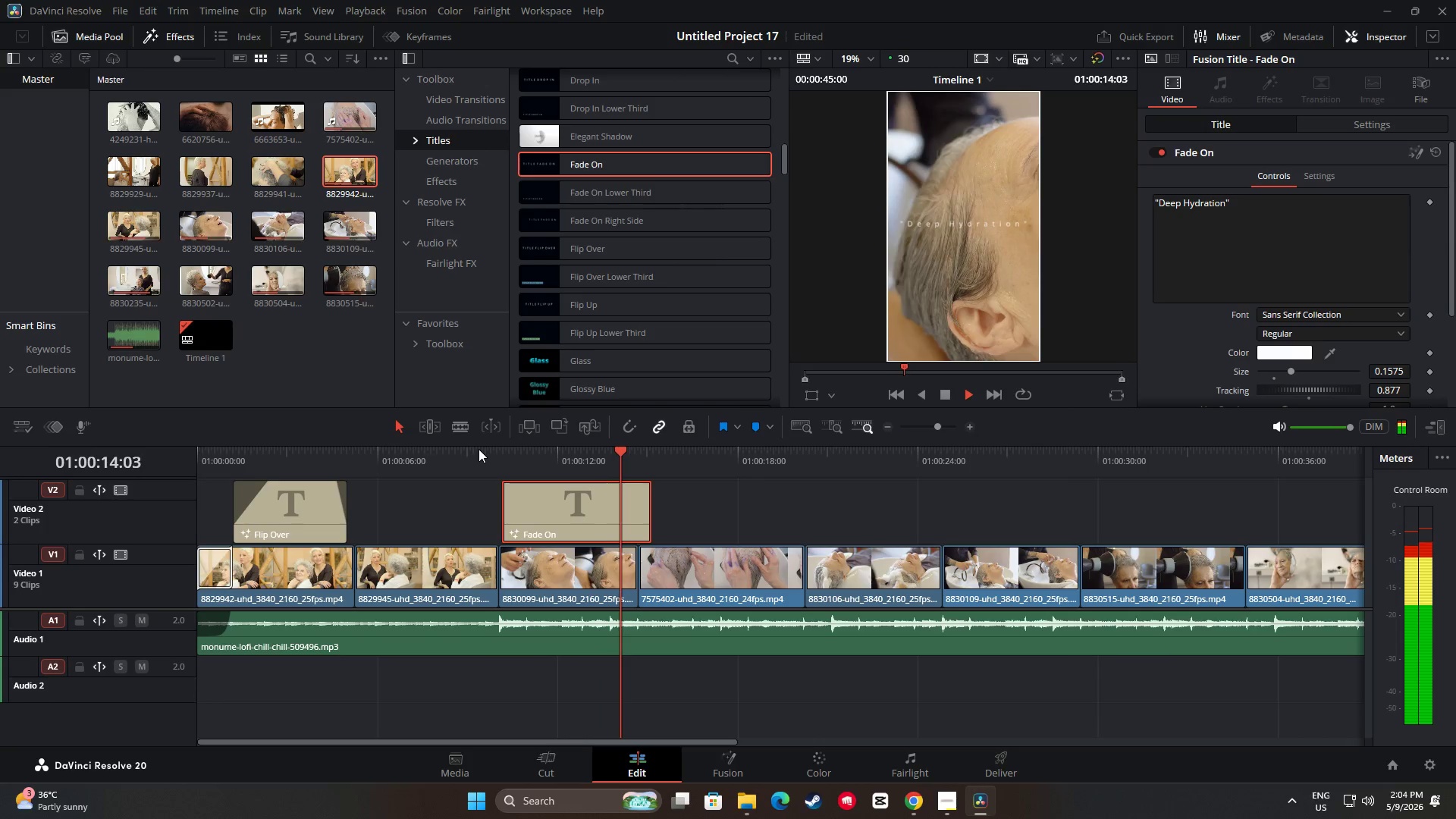 
wait(6.7)
 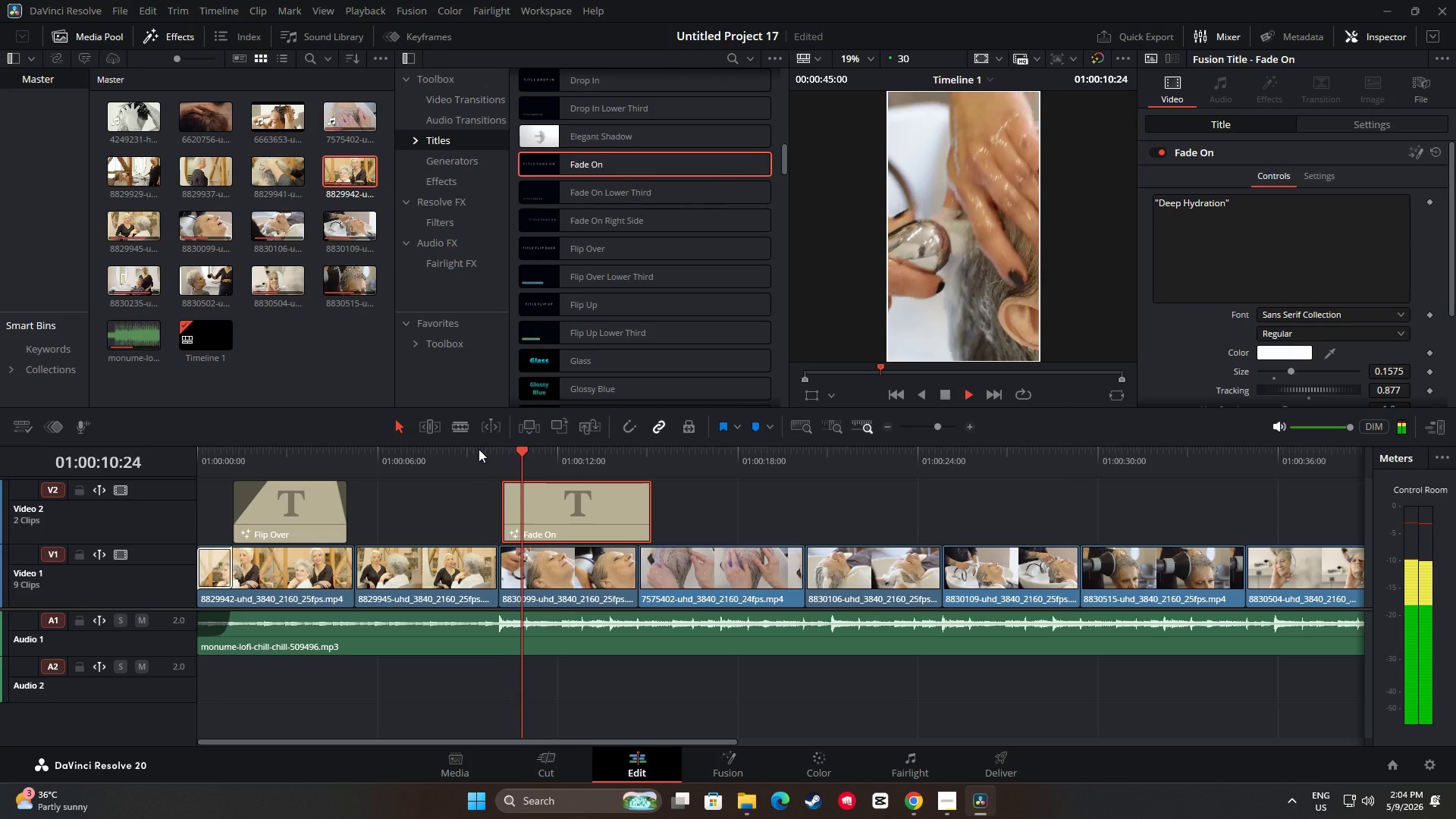 
key(Space)
 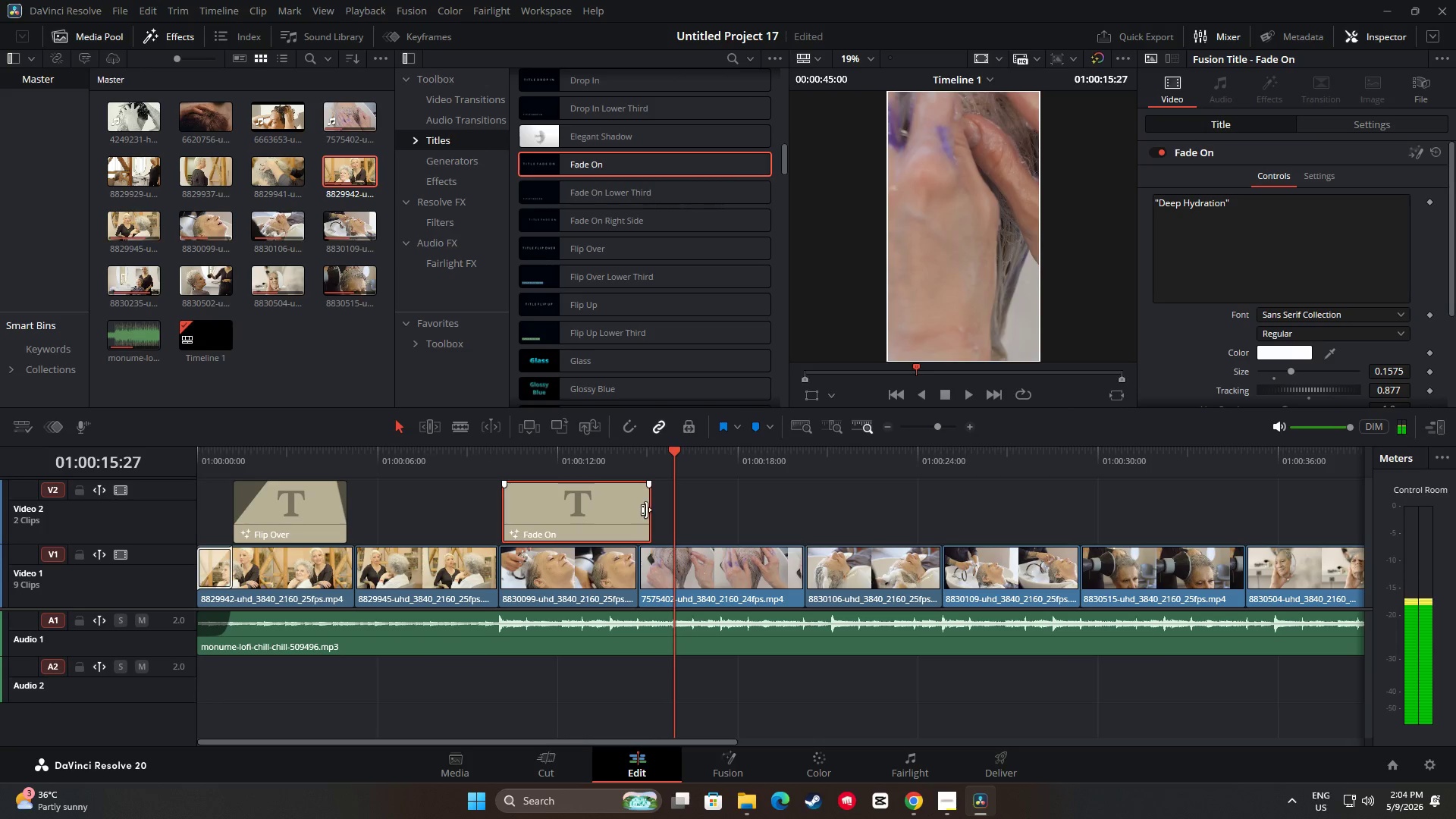 
left_click_drag(start_coordinate=[648, 510], to_coordinate=[634, 510])
 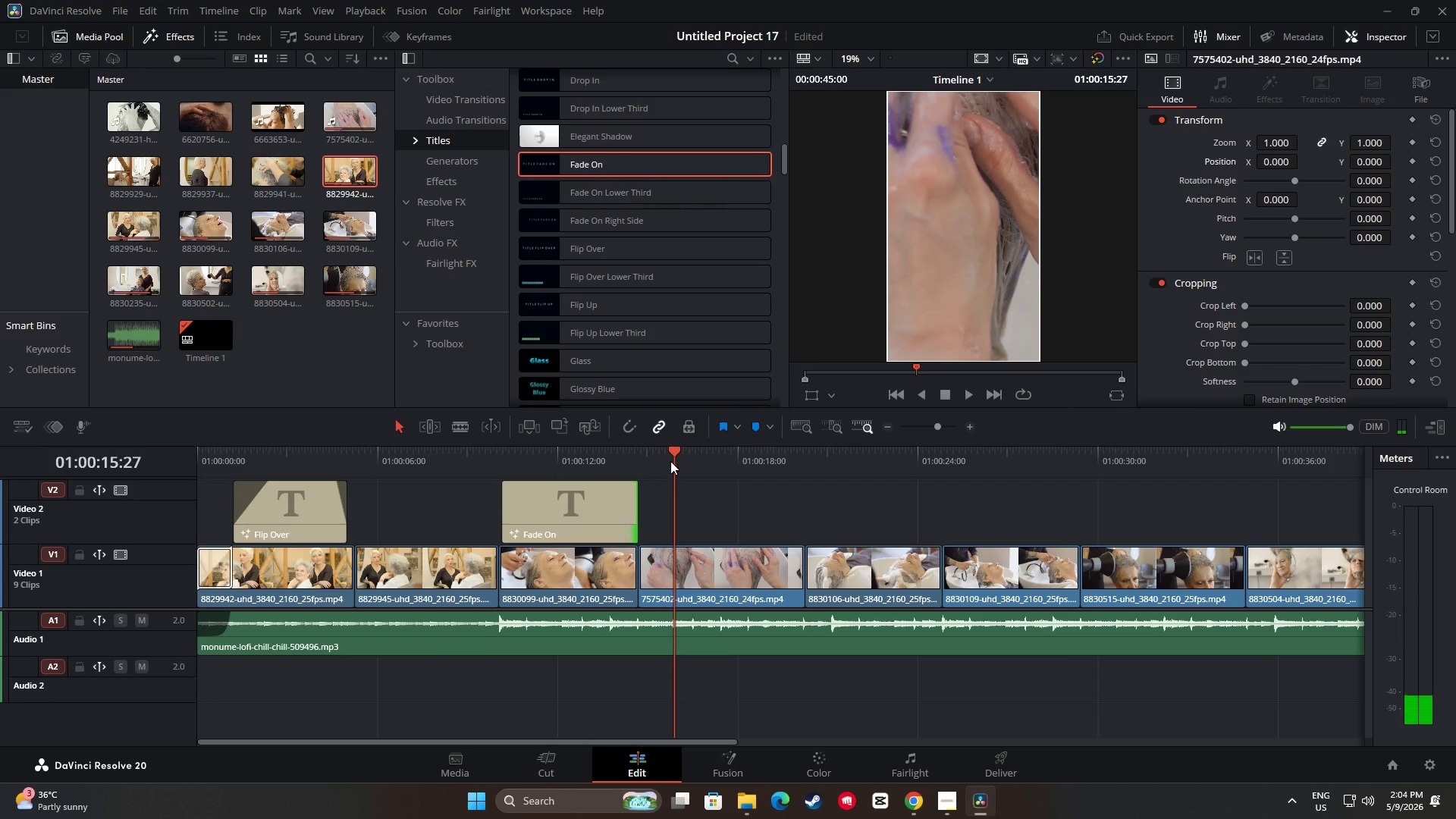 
left_click_drag(start_coordinate=[672, 452], to_coordinate=[472, 466])
 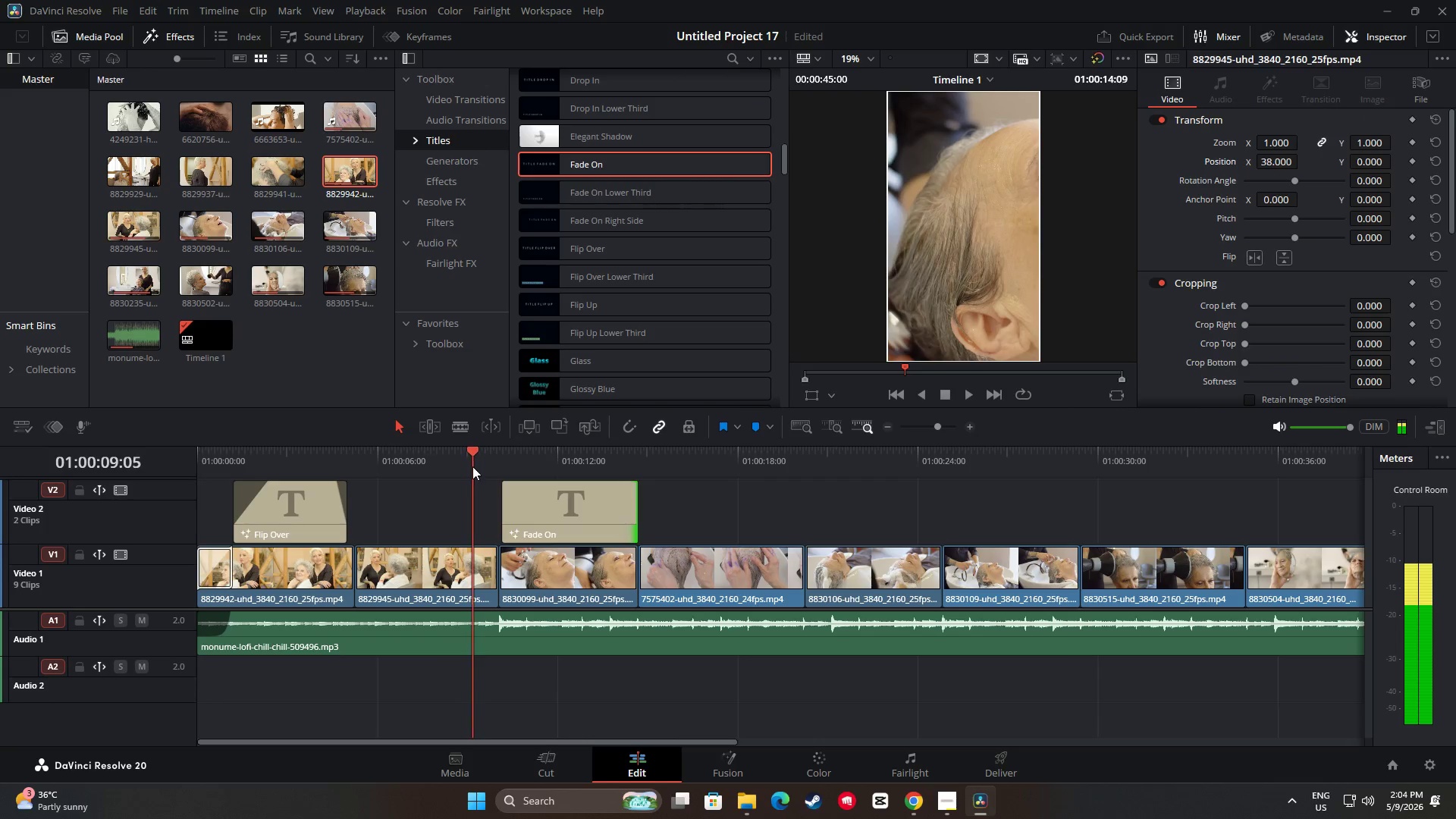 
key(Space)
 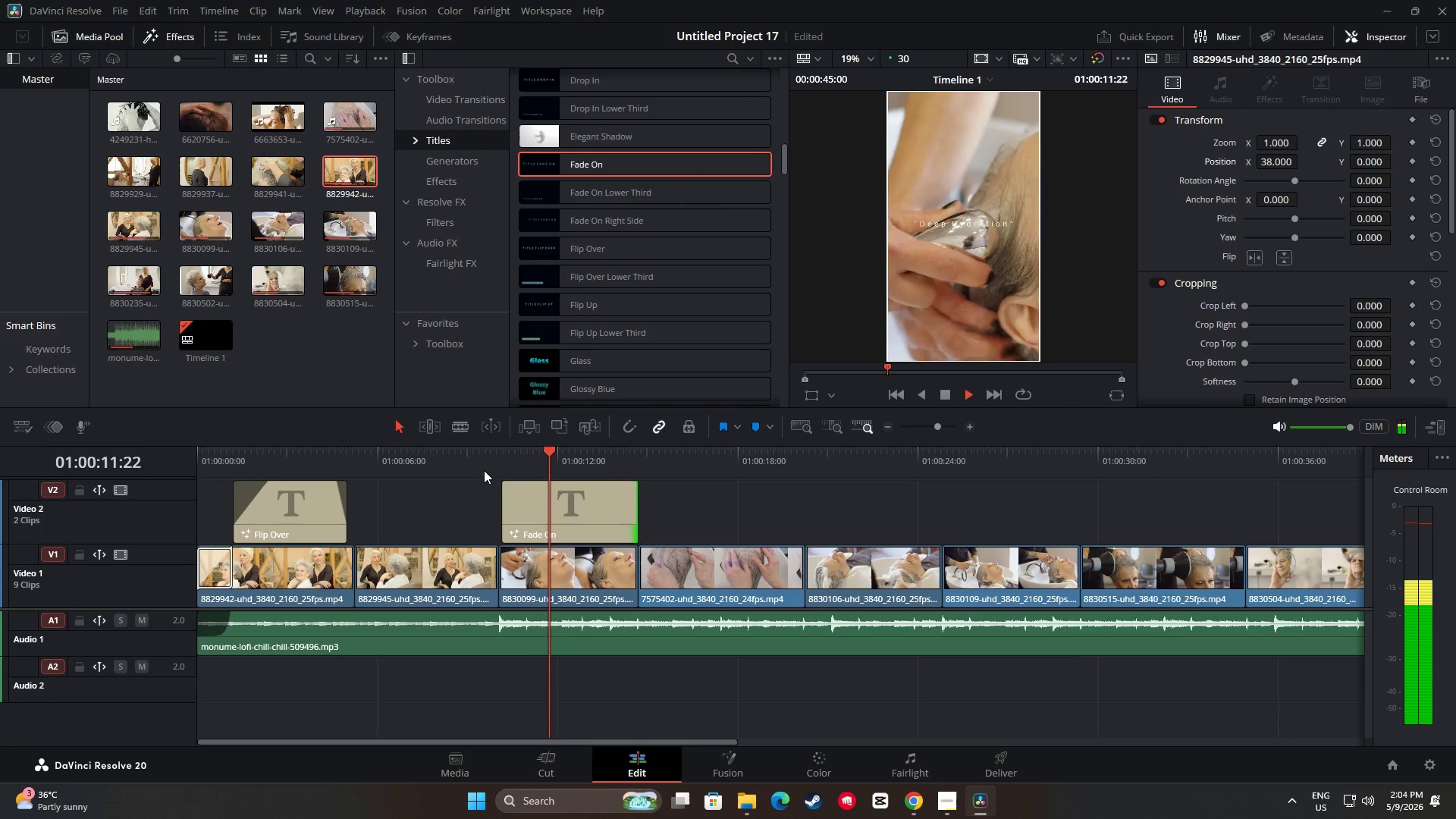 
key(Space)
 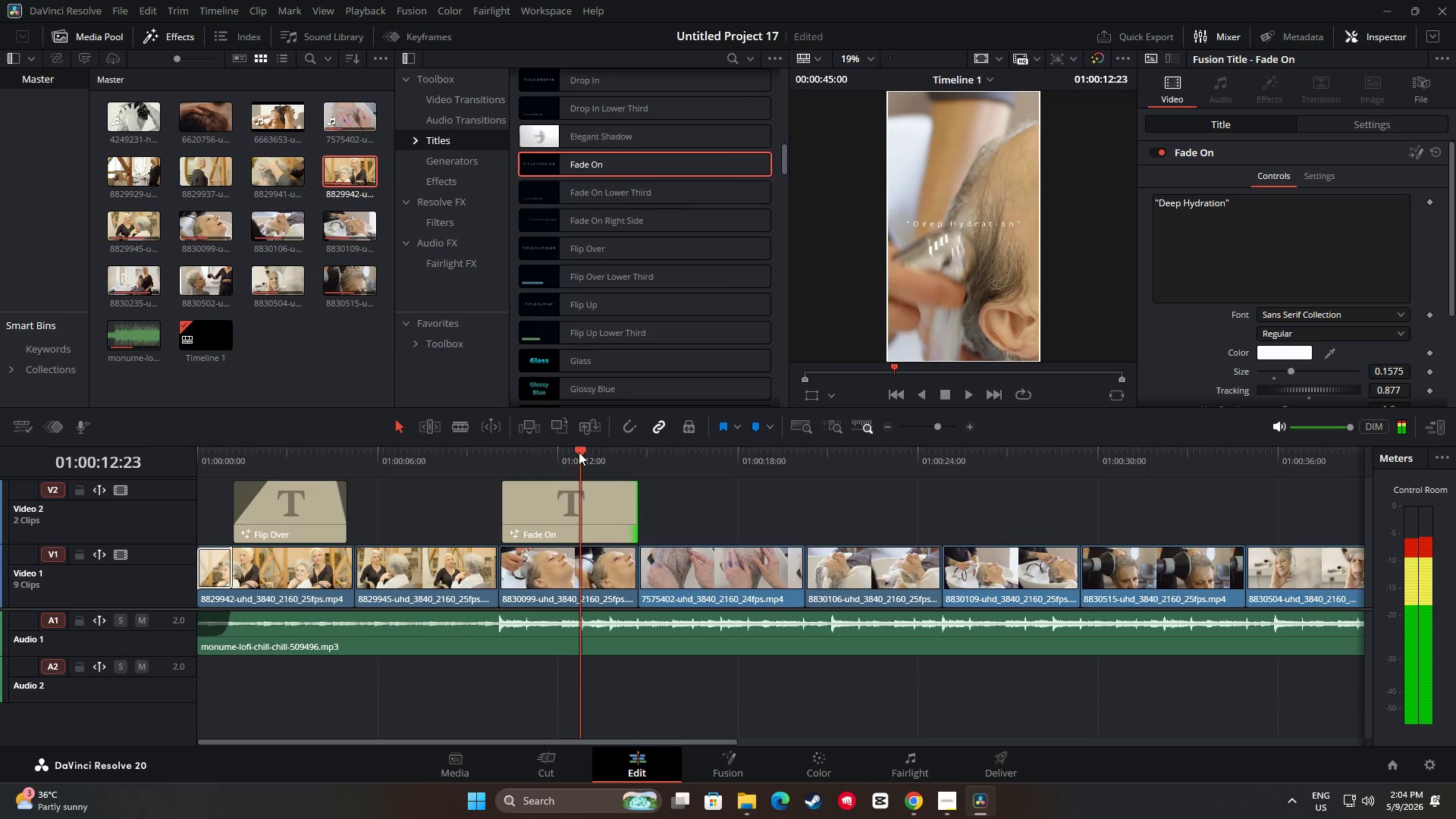 
left_click_drag(start_coordinate=[578, 452], to_coordinate=[482, 460])
 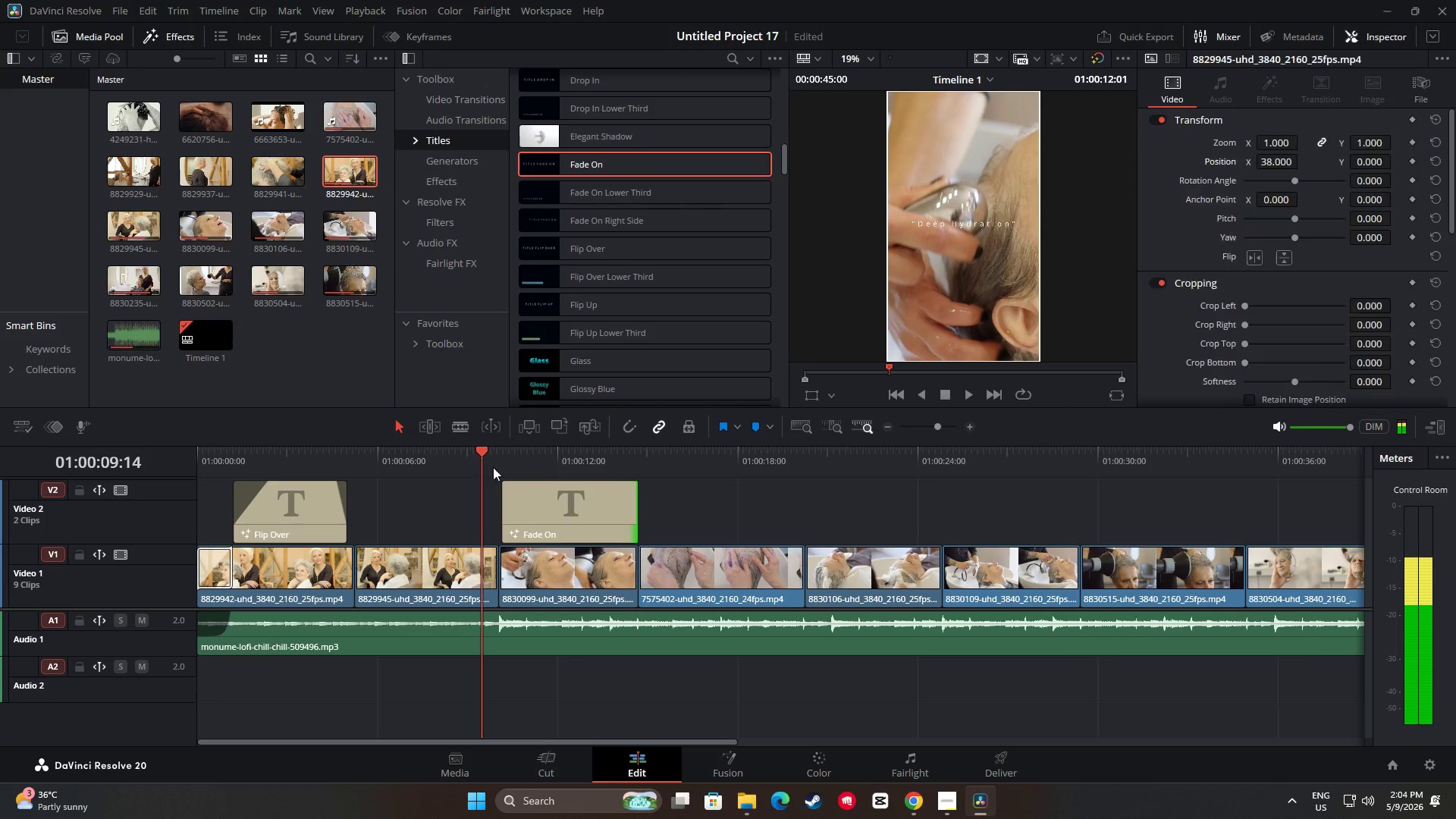 
key(Space)
 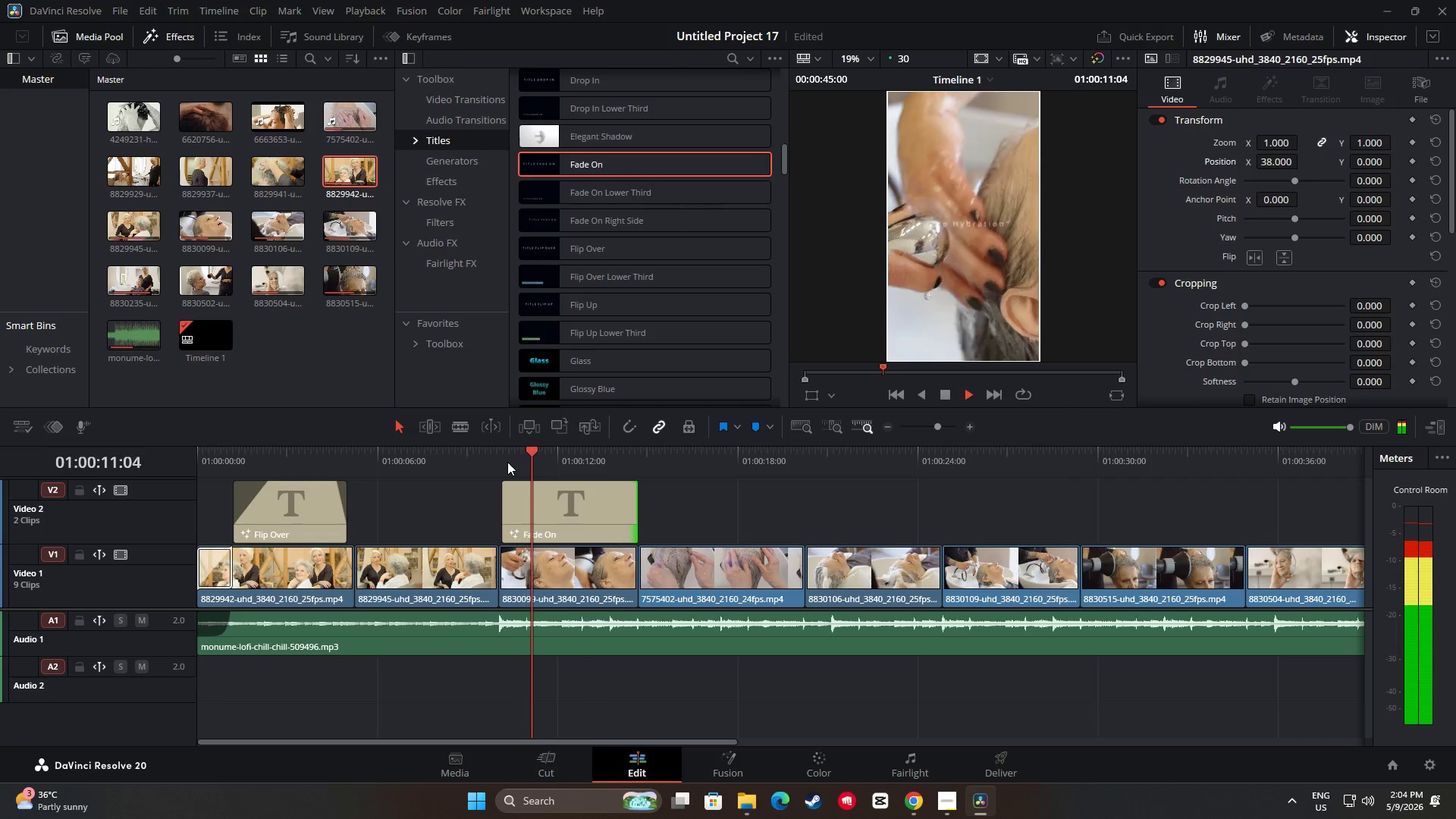 
key(Space)
 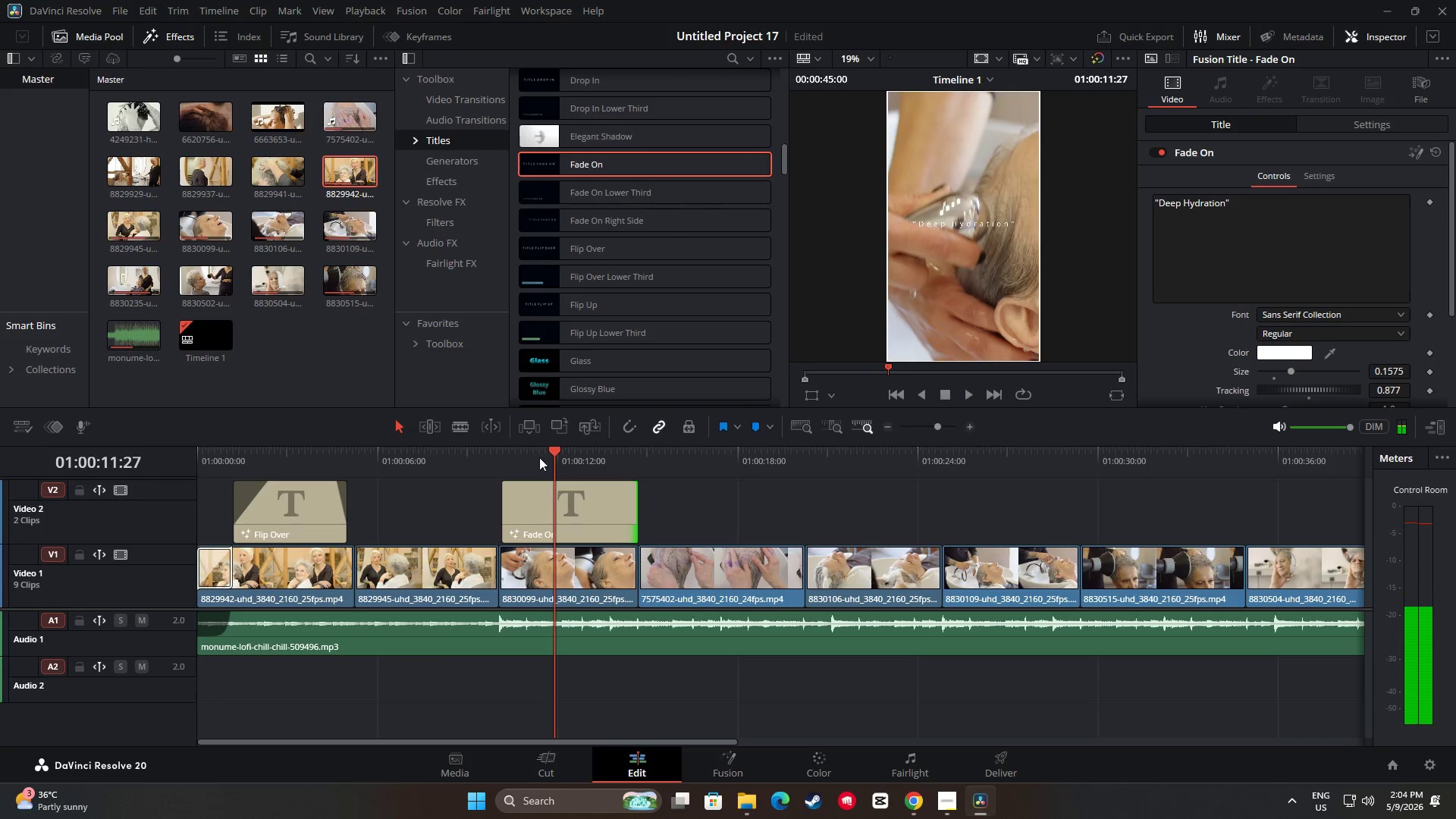 
left_click_drag(start_coordinate=[545, 454], to_coordinate=[473, 454])
 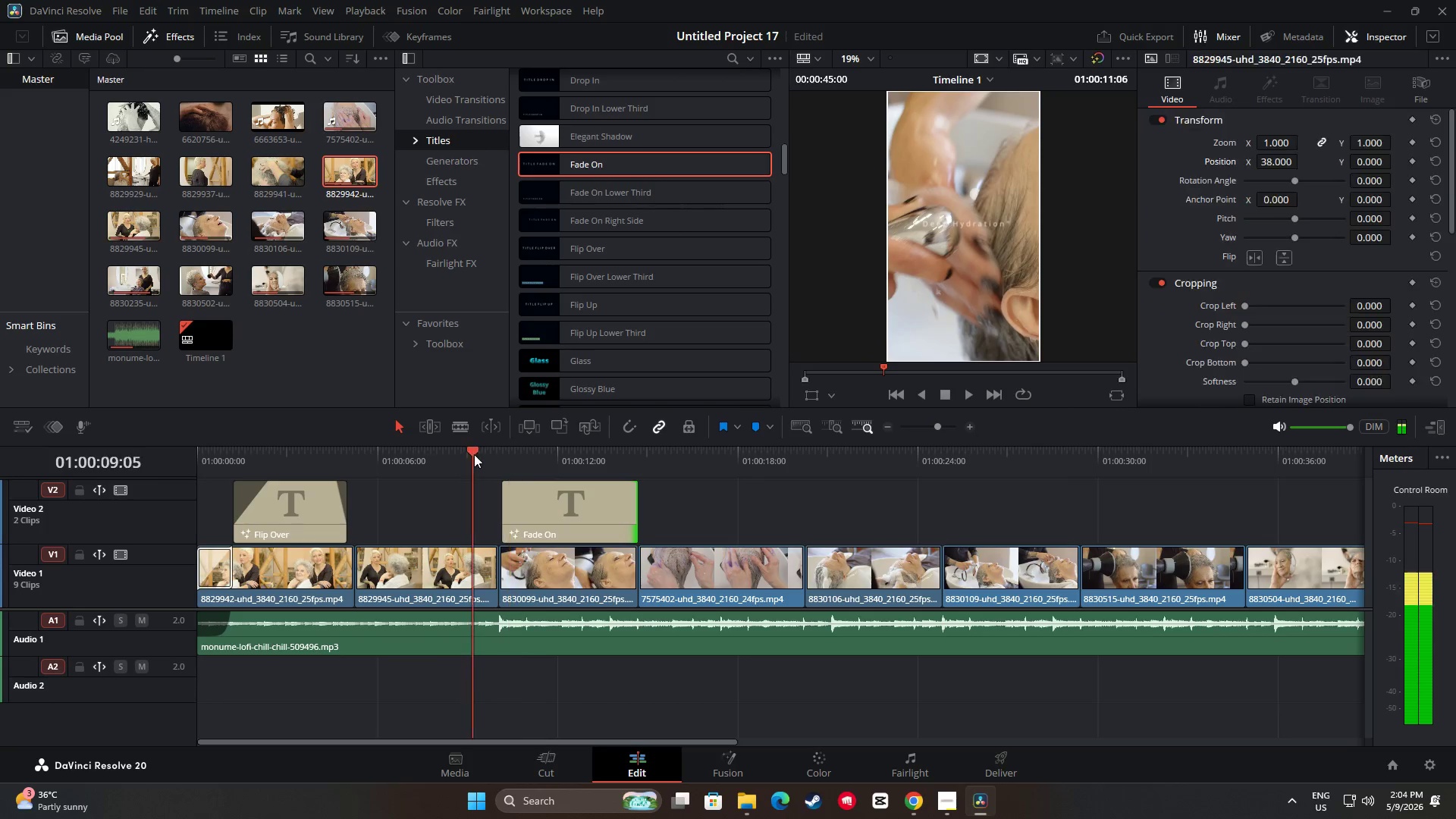 
key(Space)
 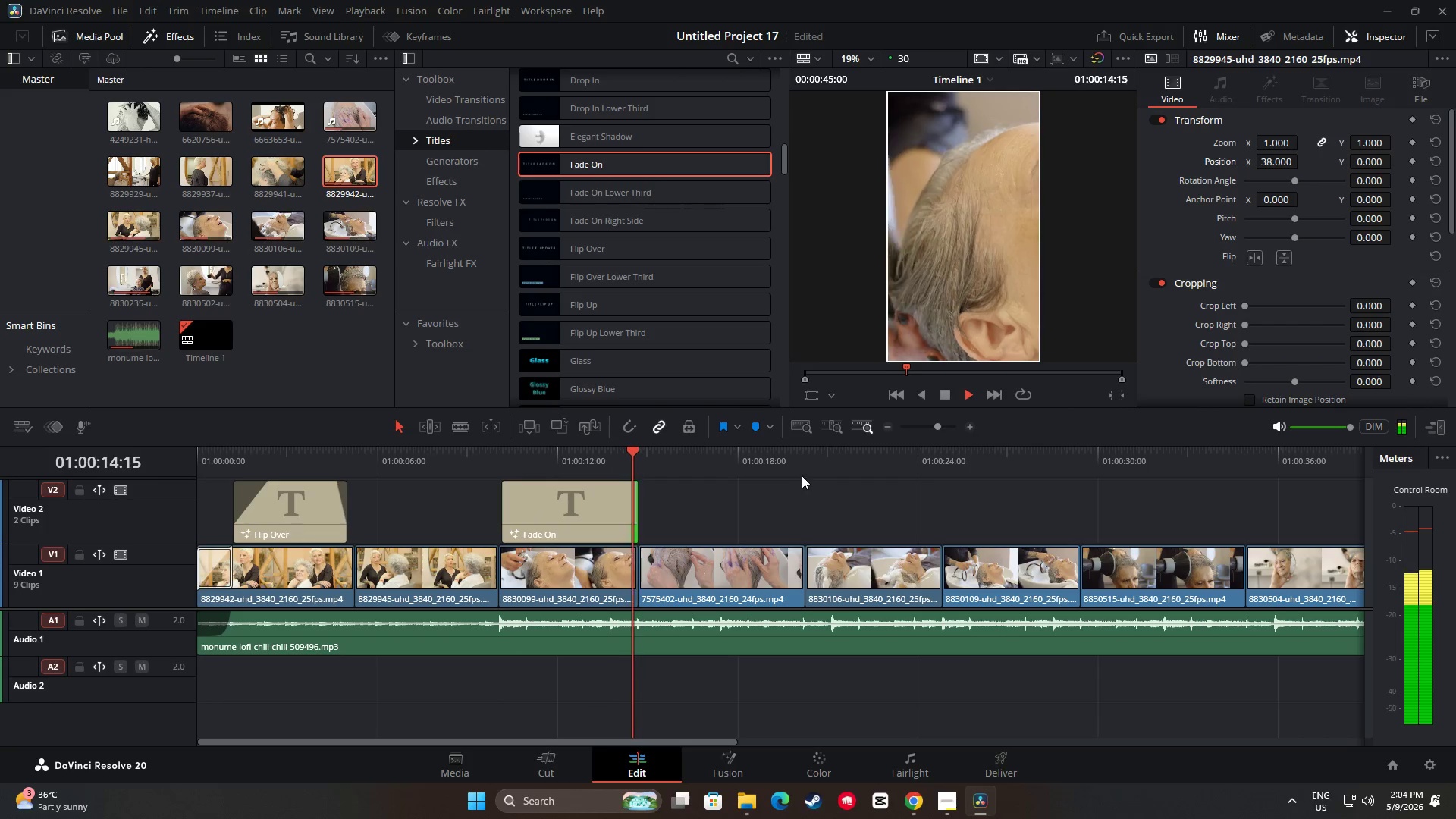 
wait(7.64)
 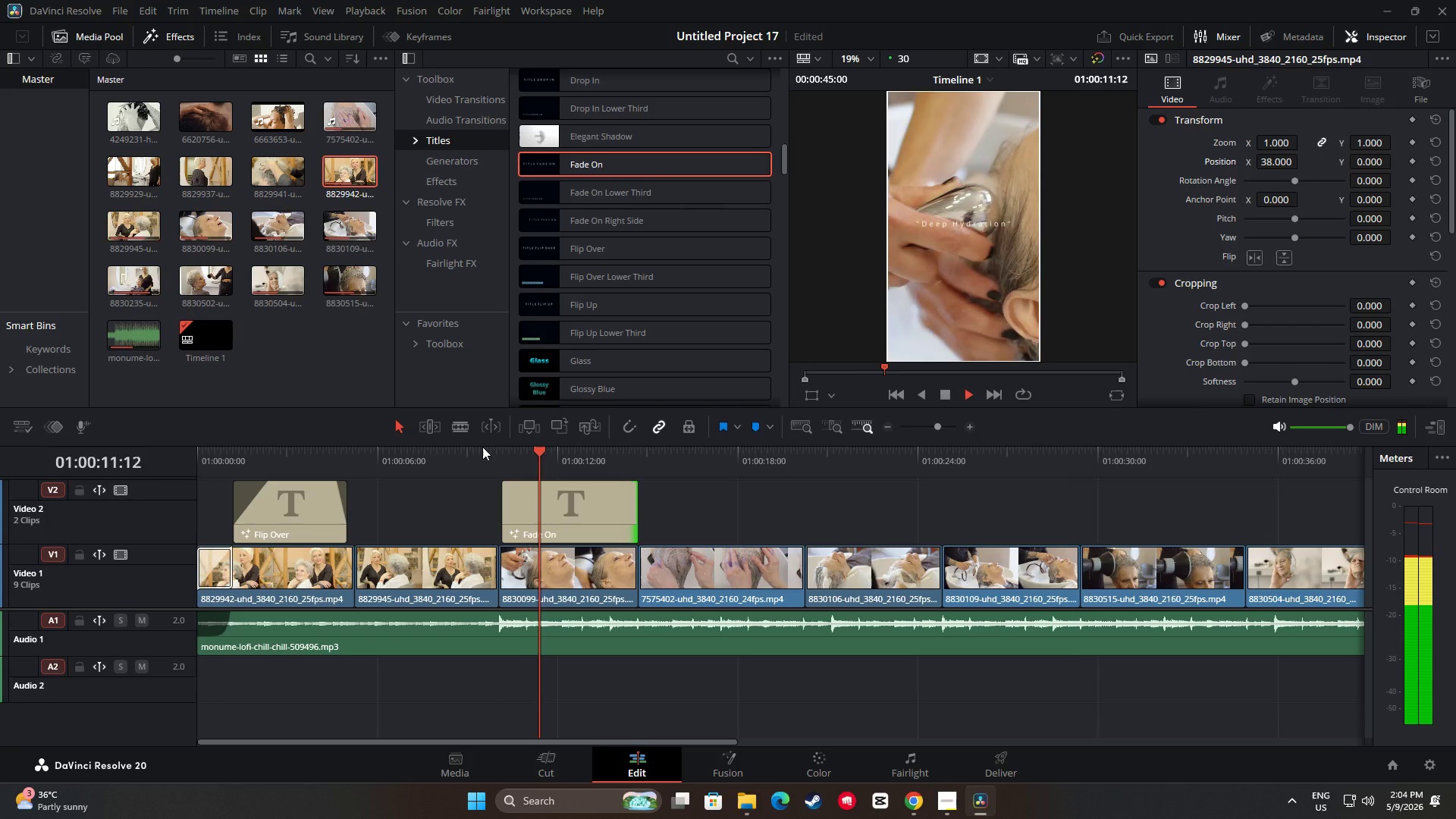 
key(Space)
 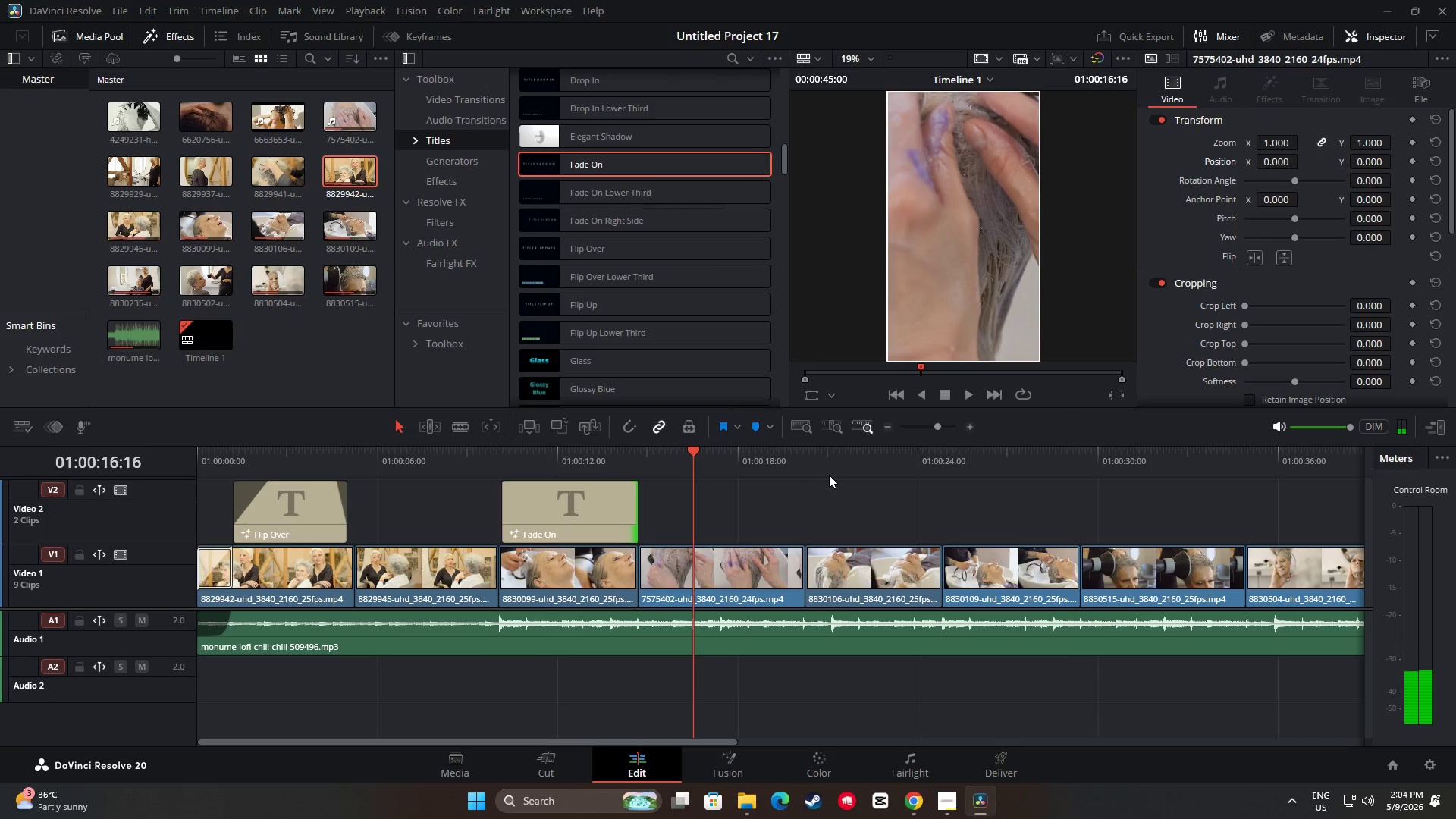 
key(Space)
 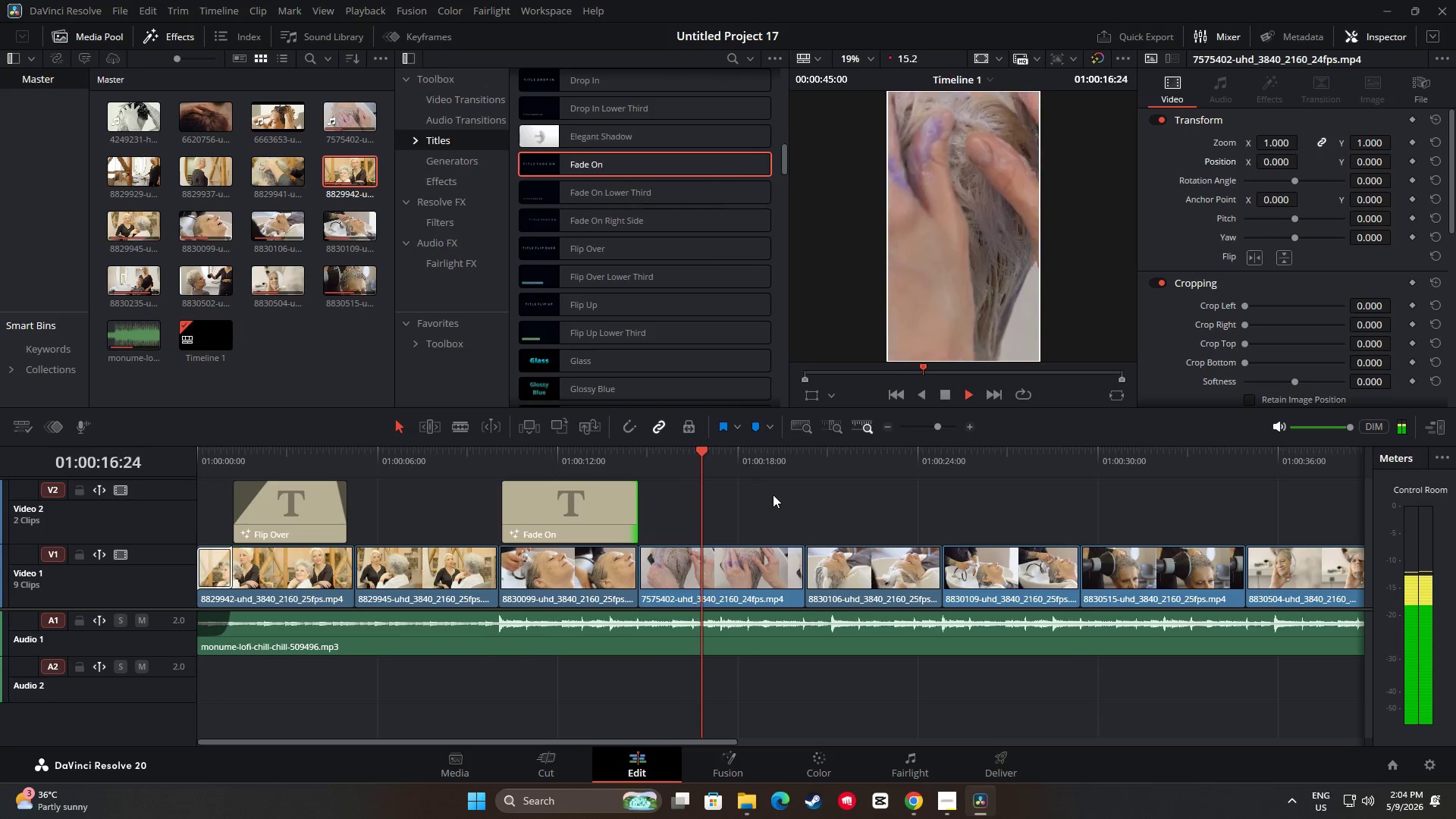 
key(Space)
 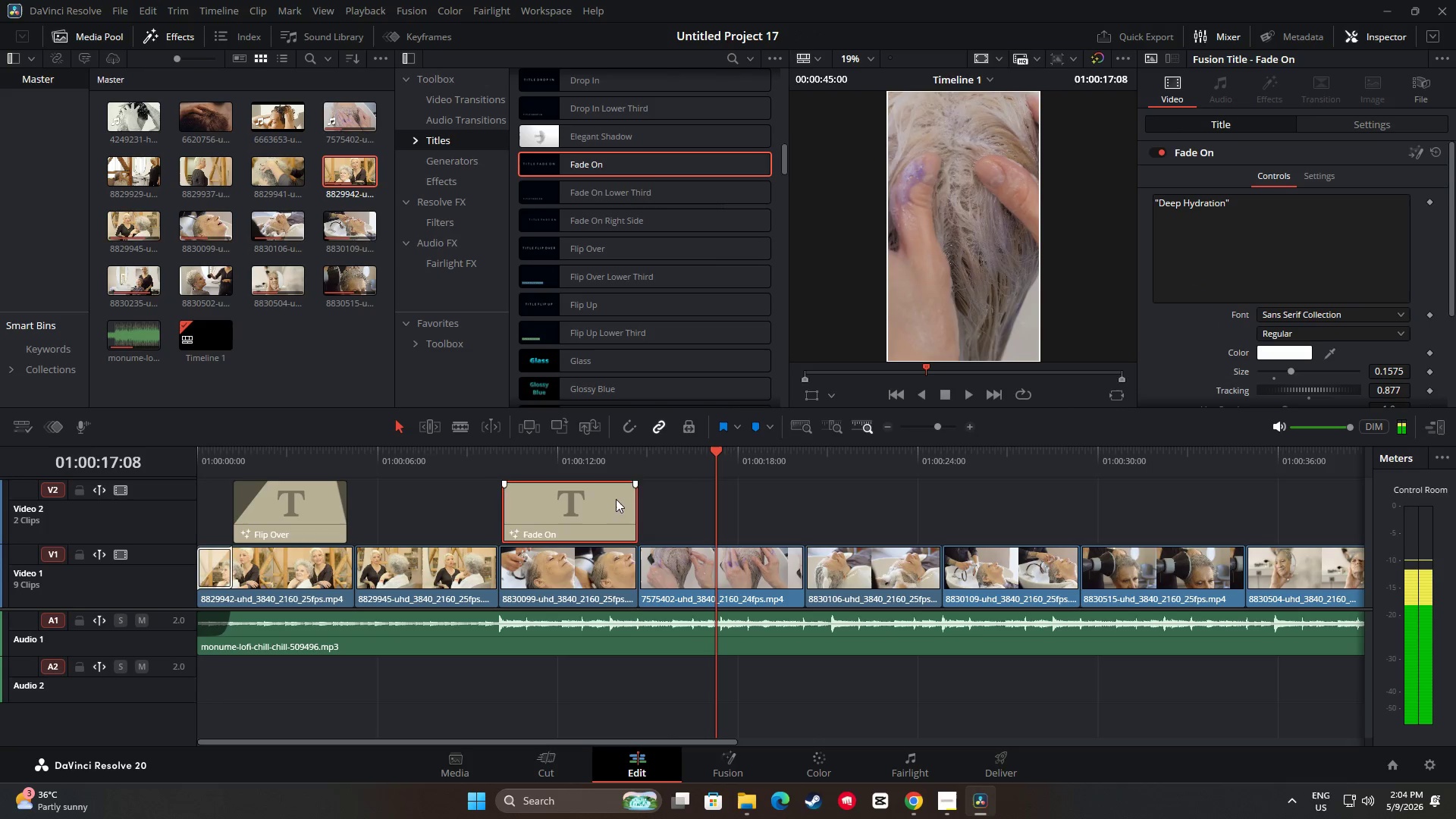 
double_click([788, 514])
 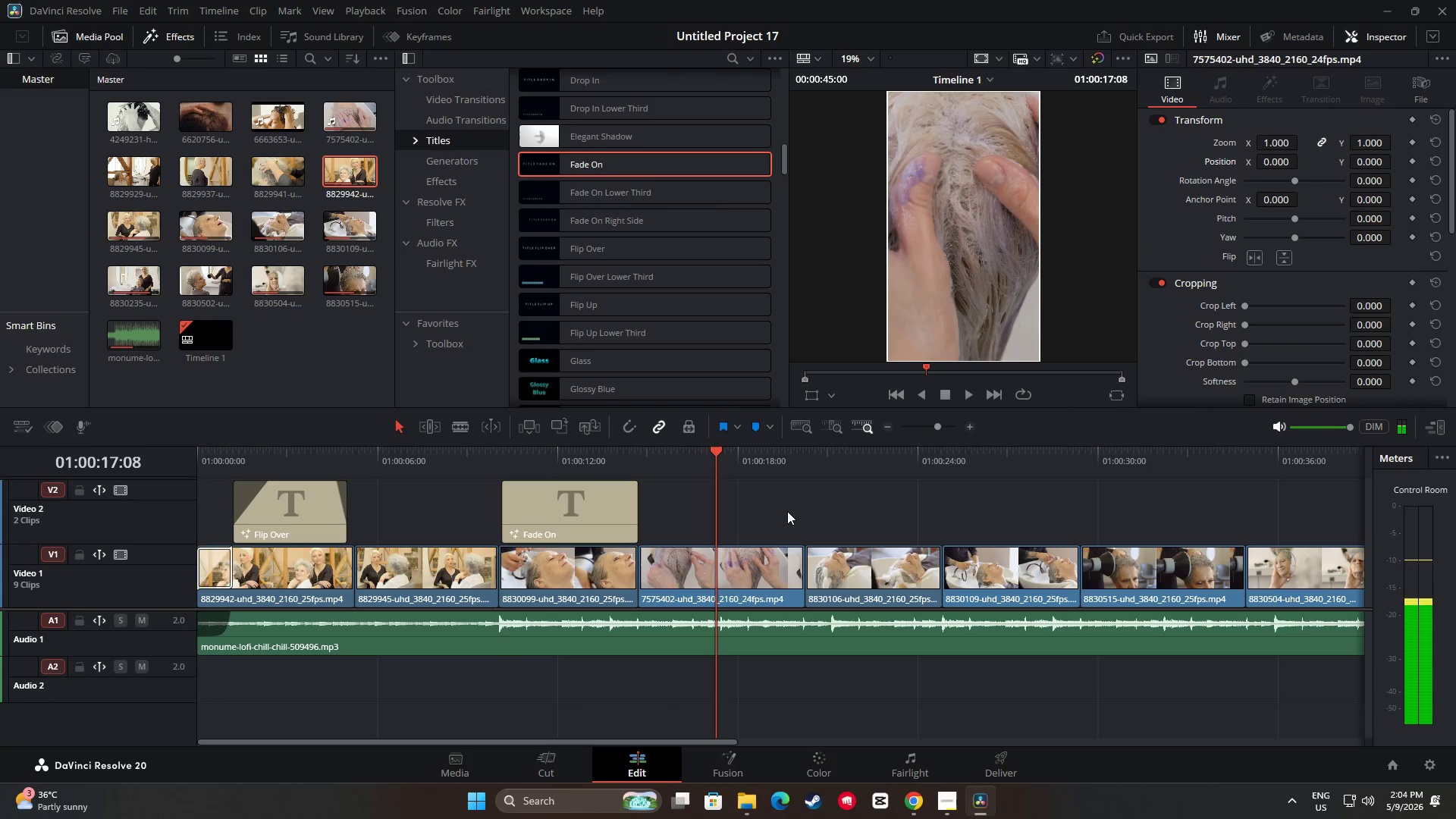 
key(Control+V)
 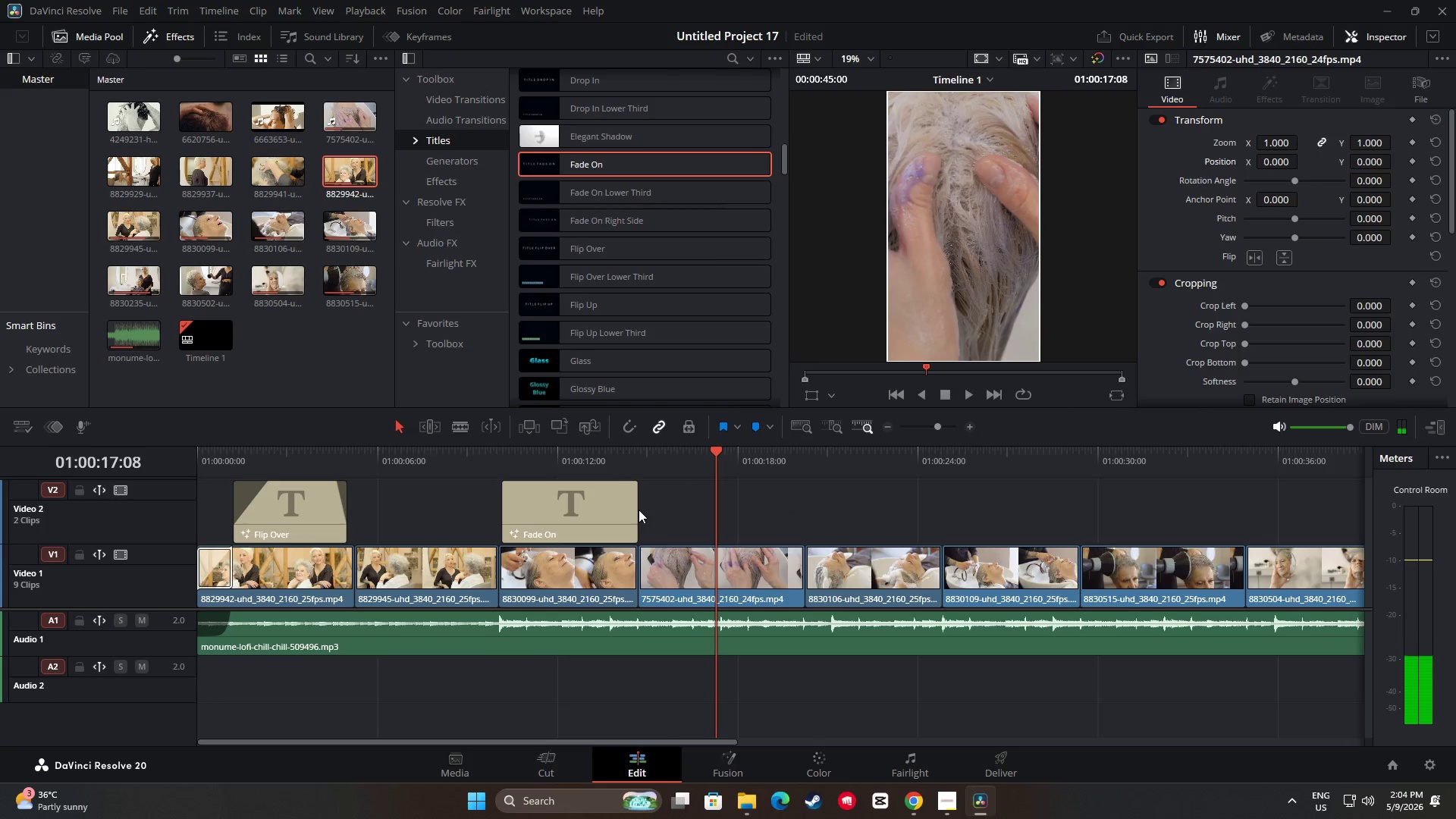 
double_click([621, 507])
 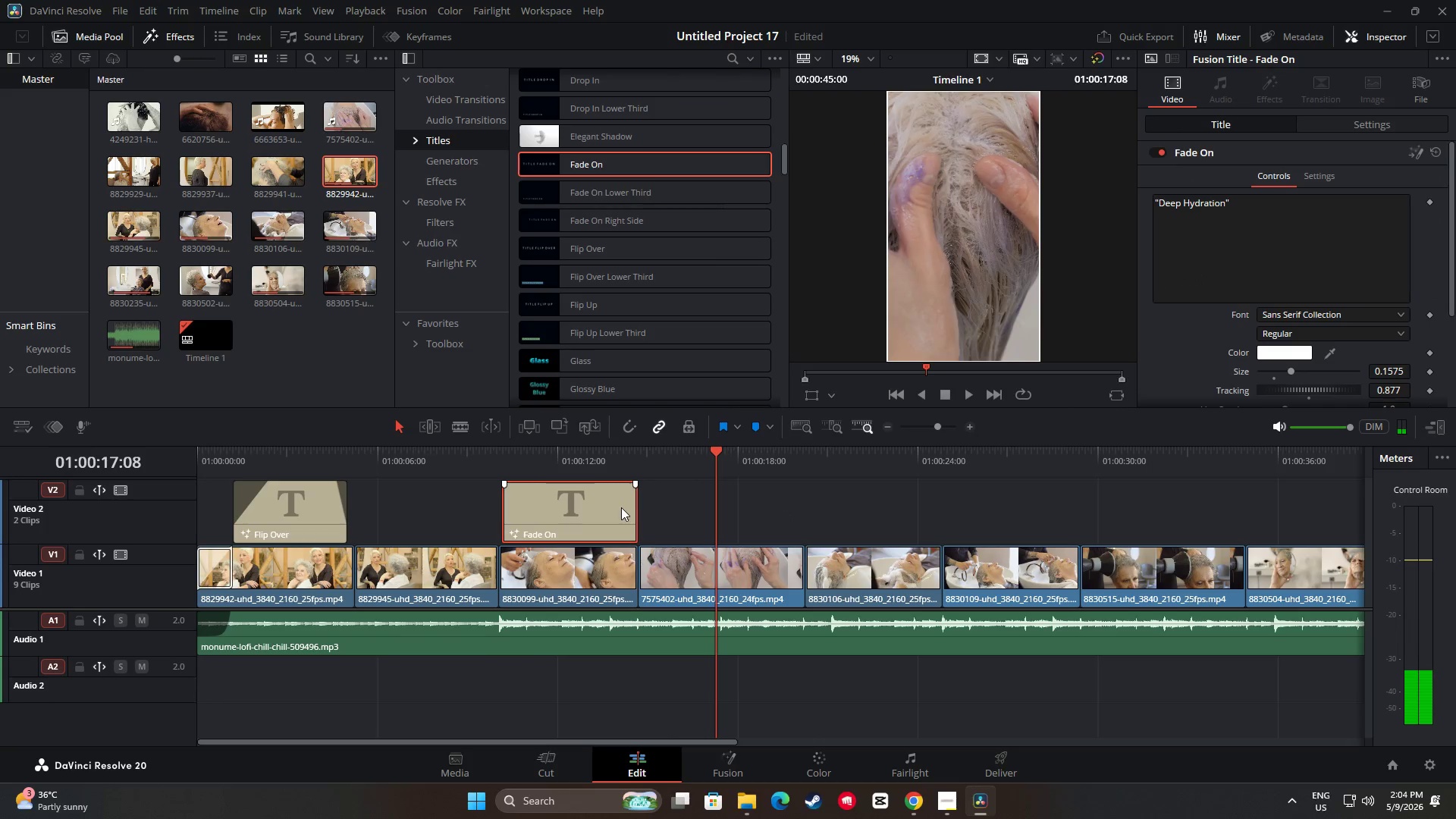 
key(Control+ControlLeft)
 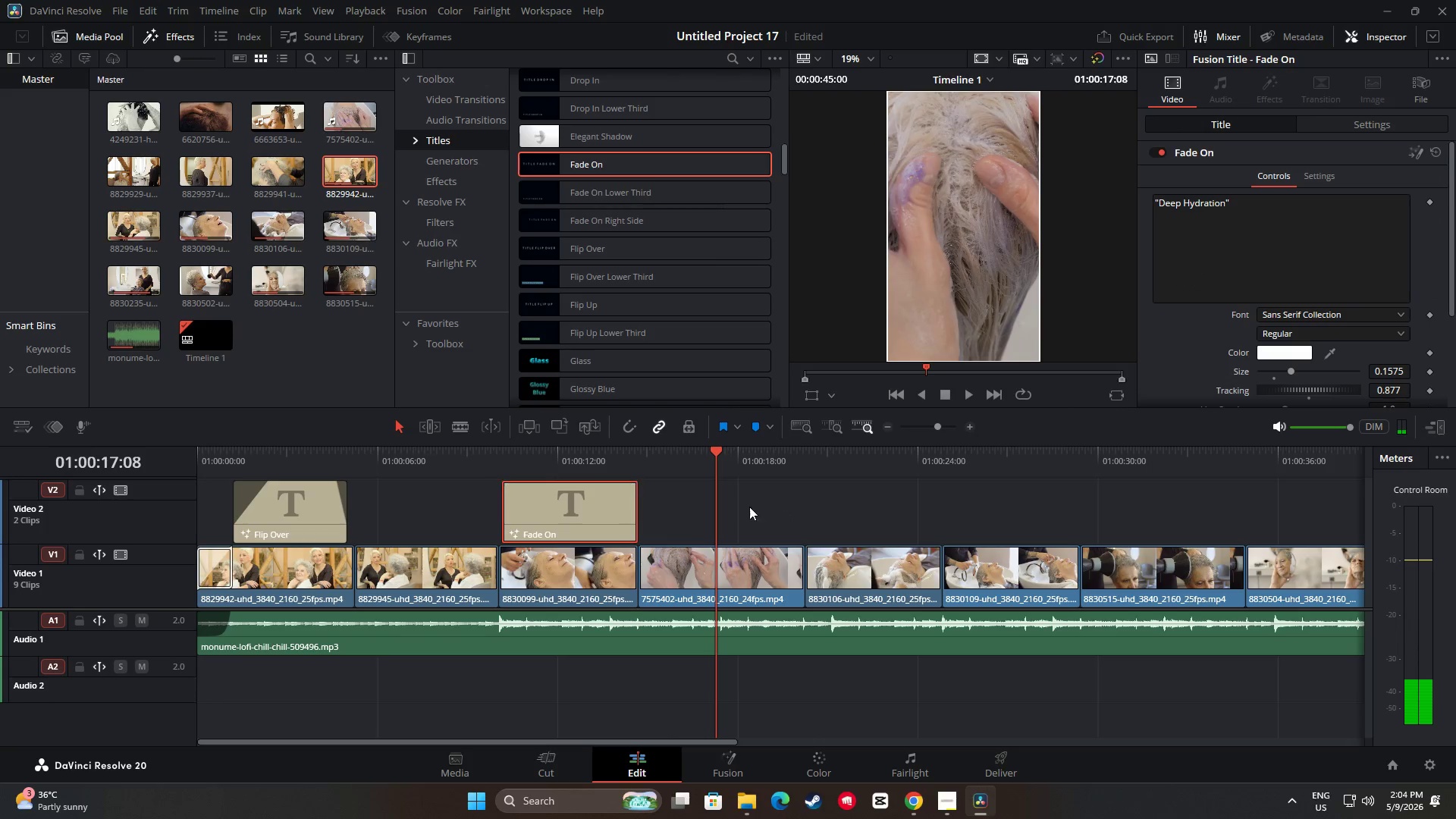 
key(Control+C)
 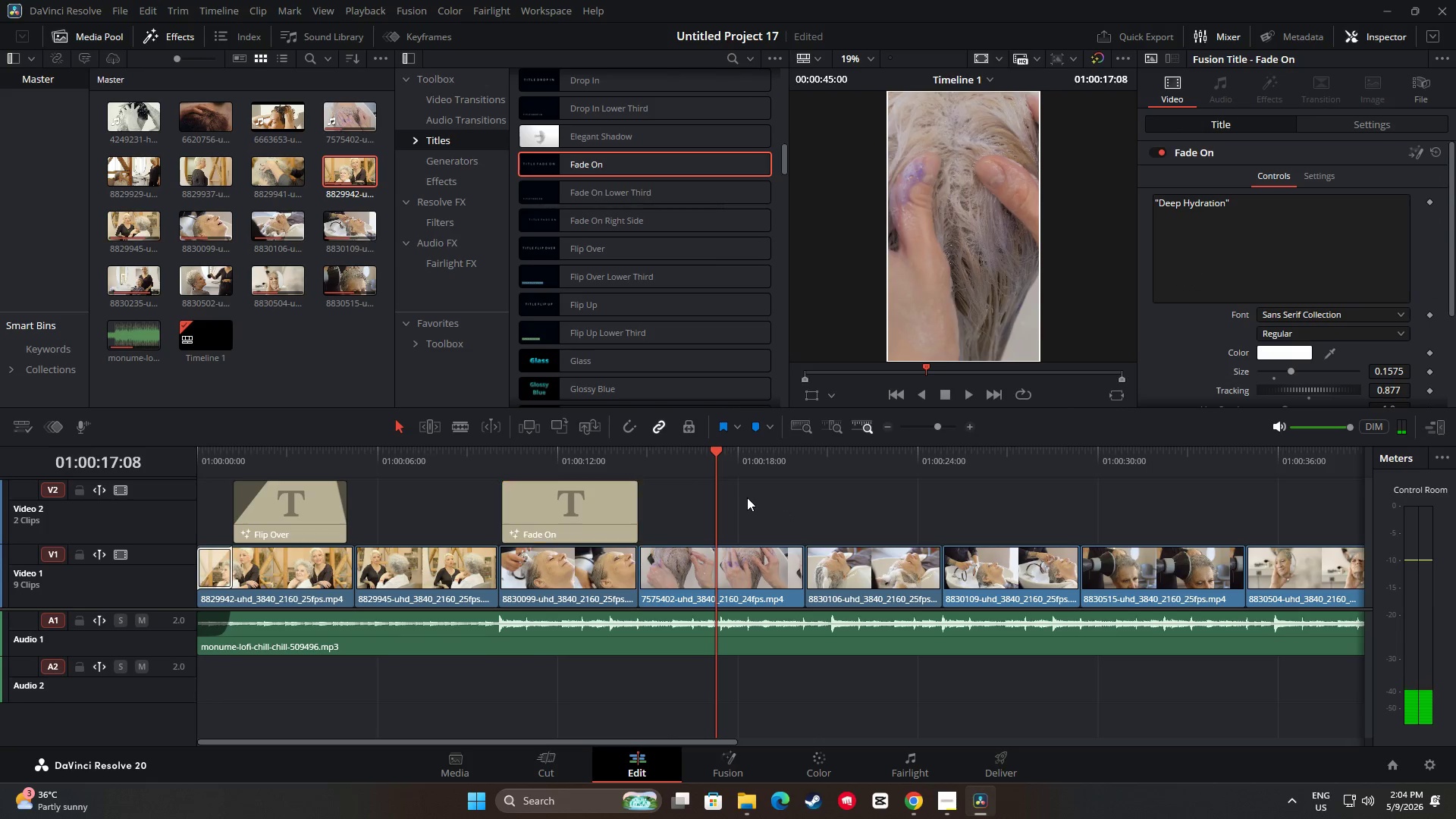 
key(Control+ControlLeft)
 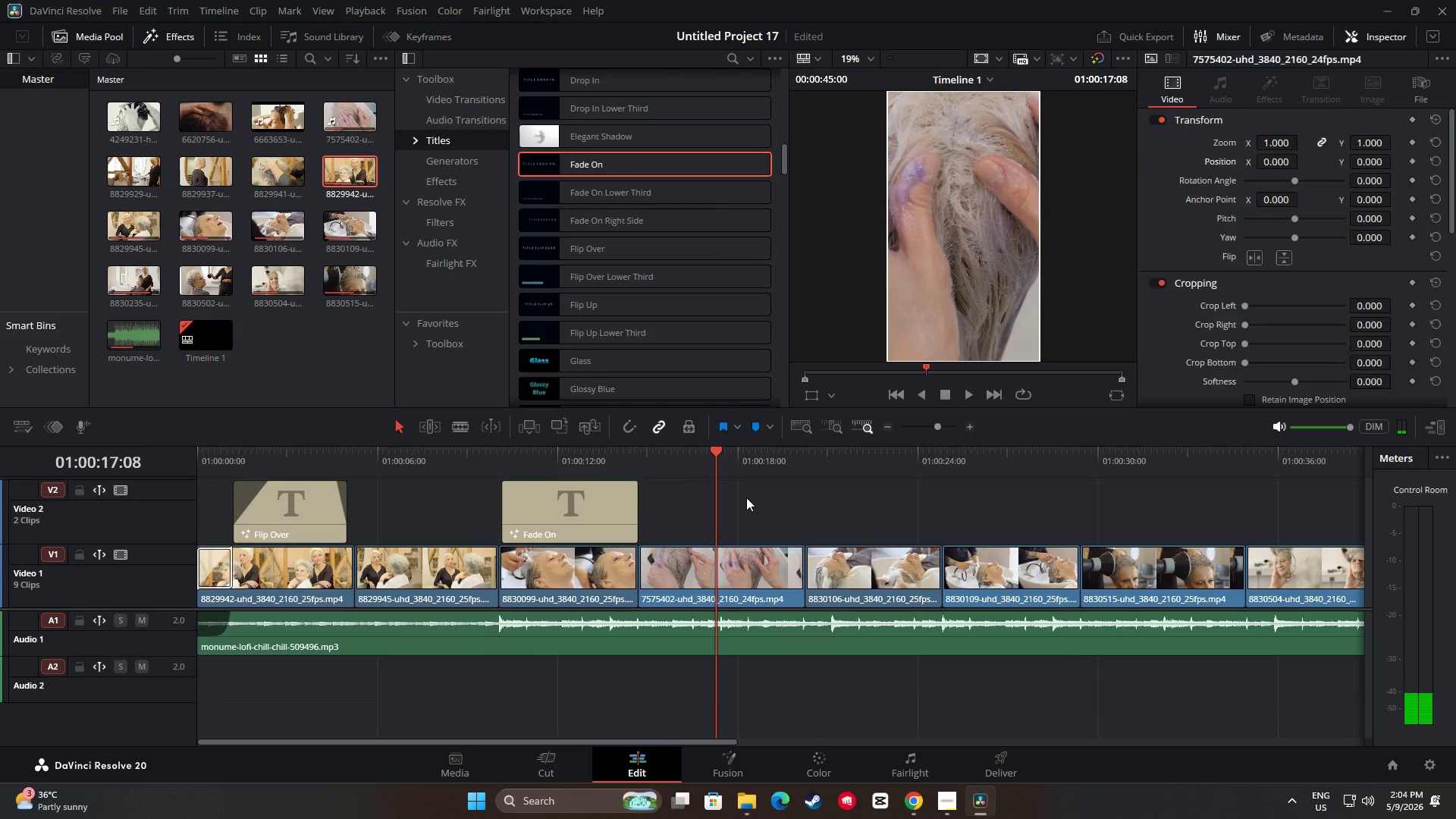 
key(Control+V)
 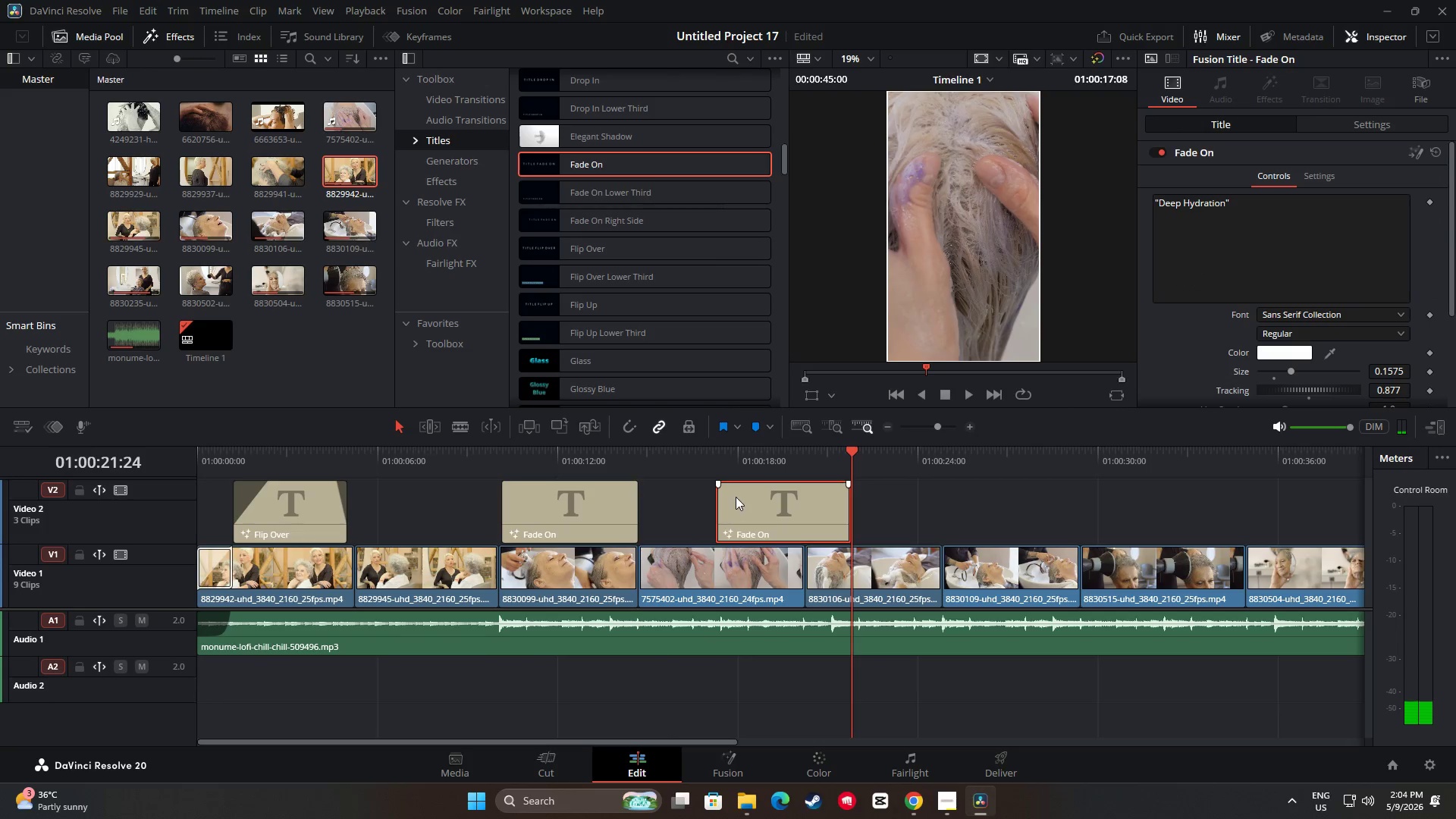 
left_click_drag(start_coordinate=[766, 498], to_coordinate=[706, 498])
 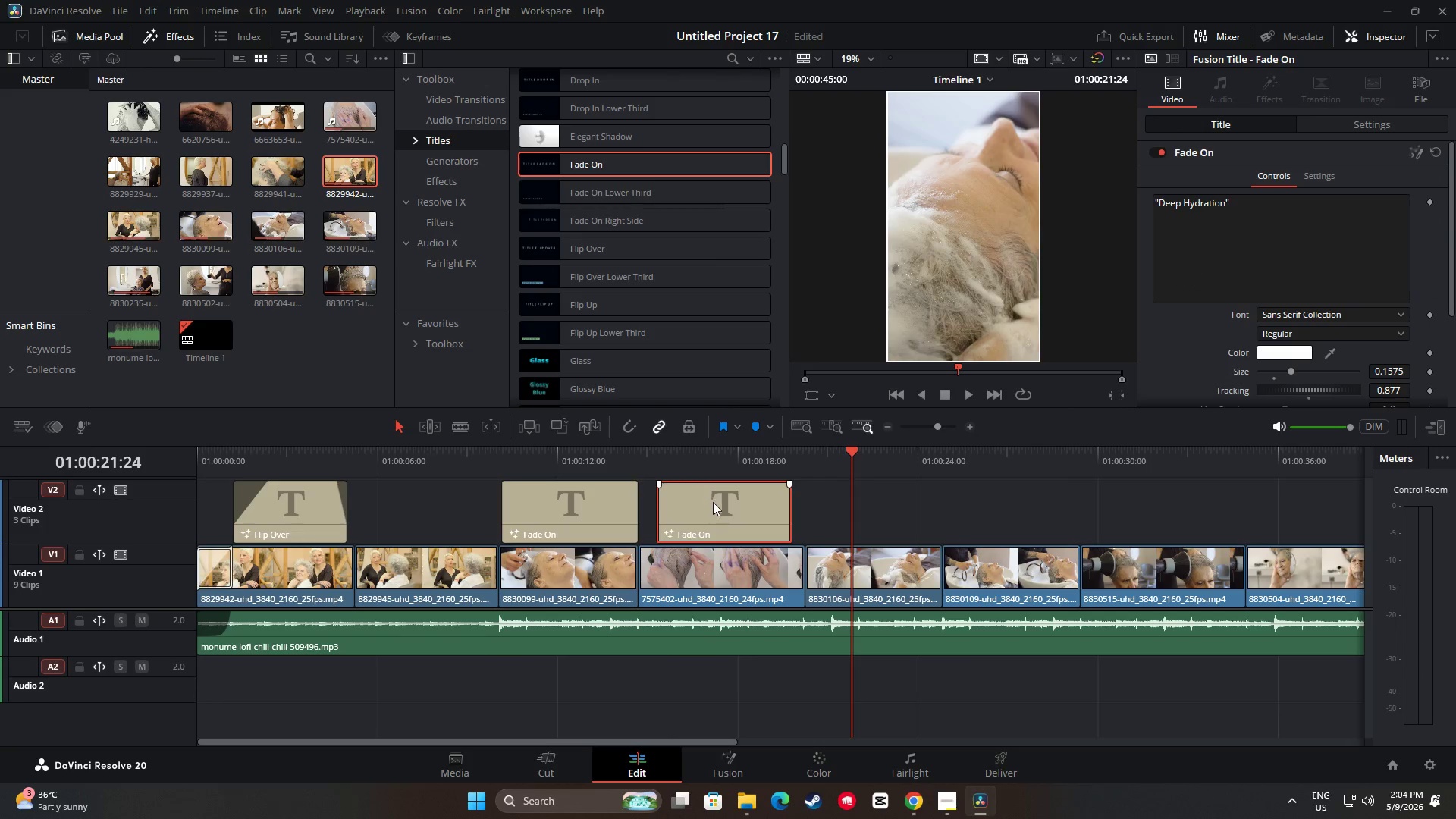 
left_click([713, 502])
 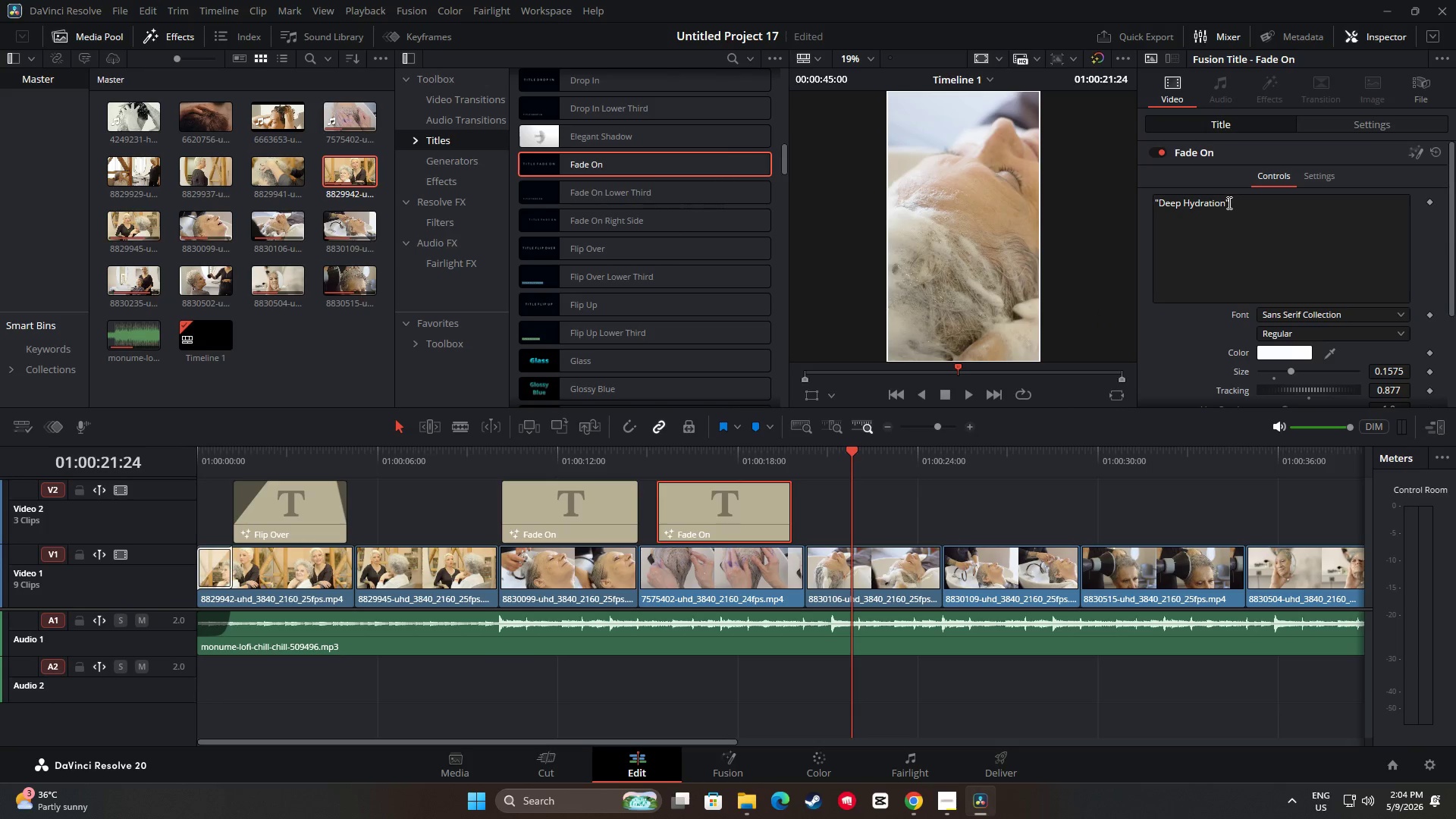 
left_click_drag(start_coordinate=[1225, 202], to_coordinate=[1160, 205])
 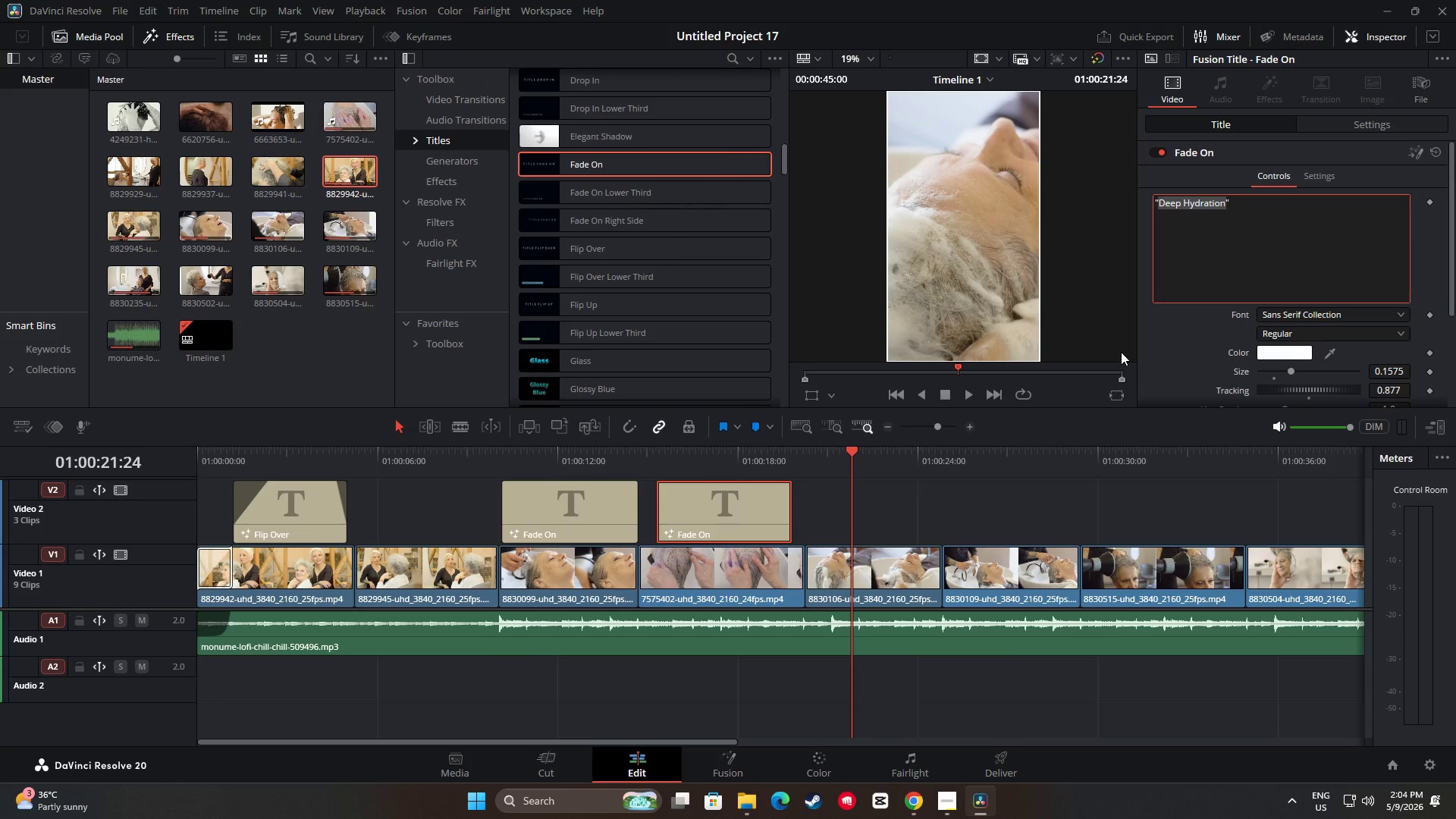 
type(Scalp Detox)
 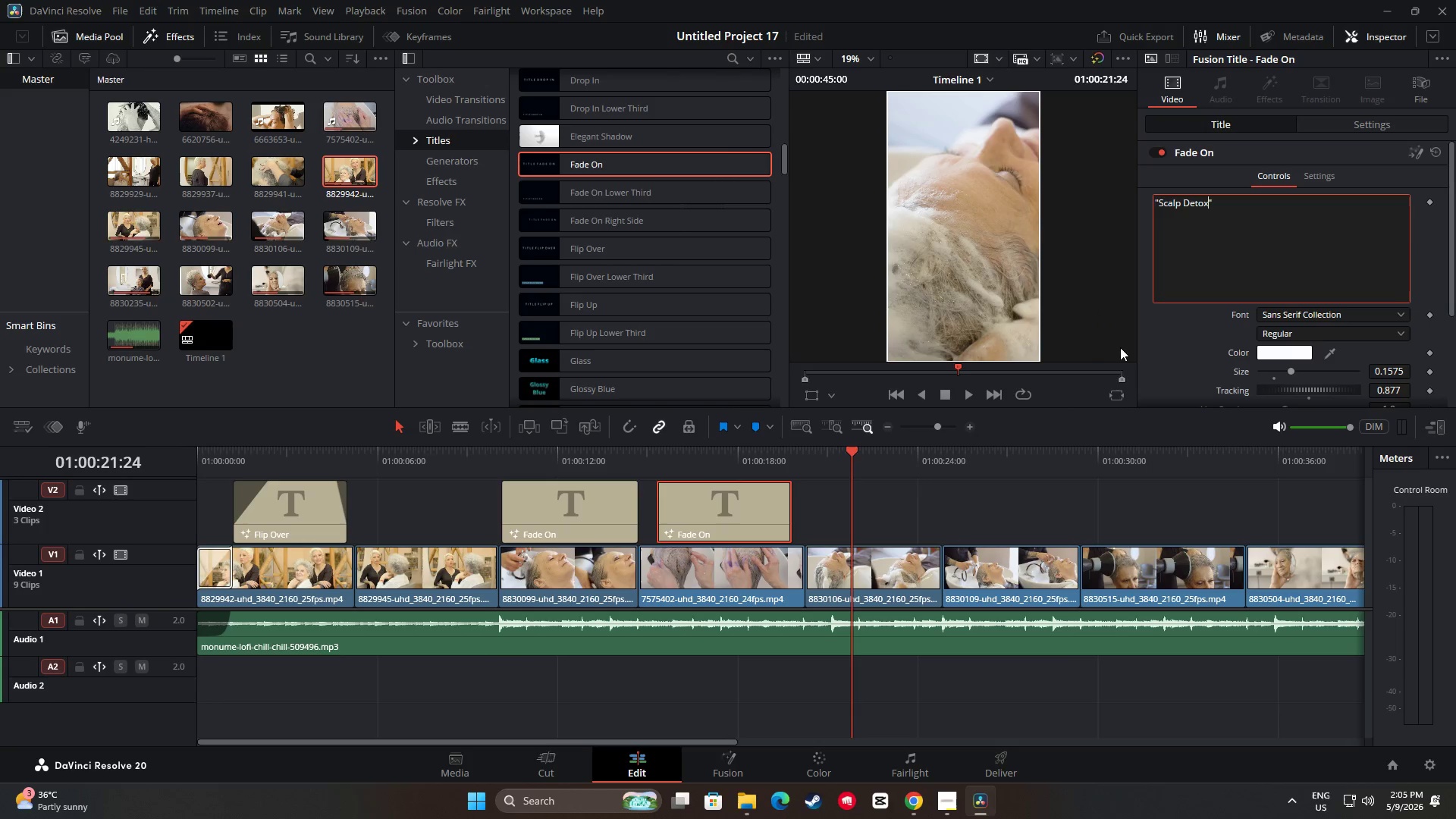 
left_click_drag(start_coordinate=[852, 450], to_coordinate=[612, 478])
 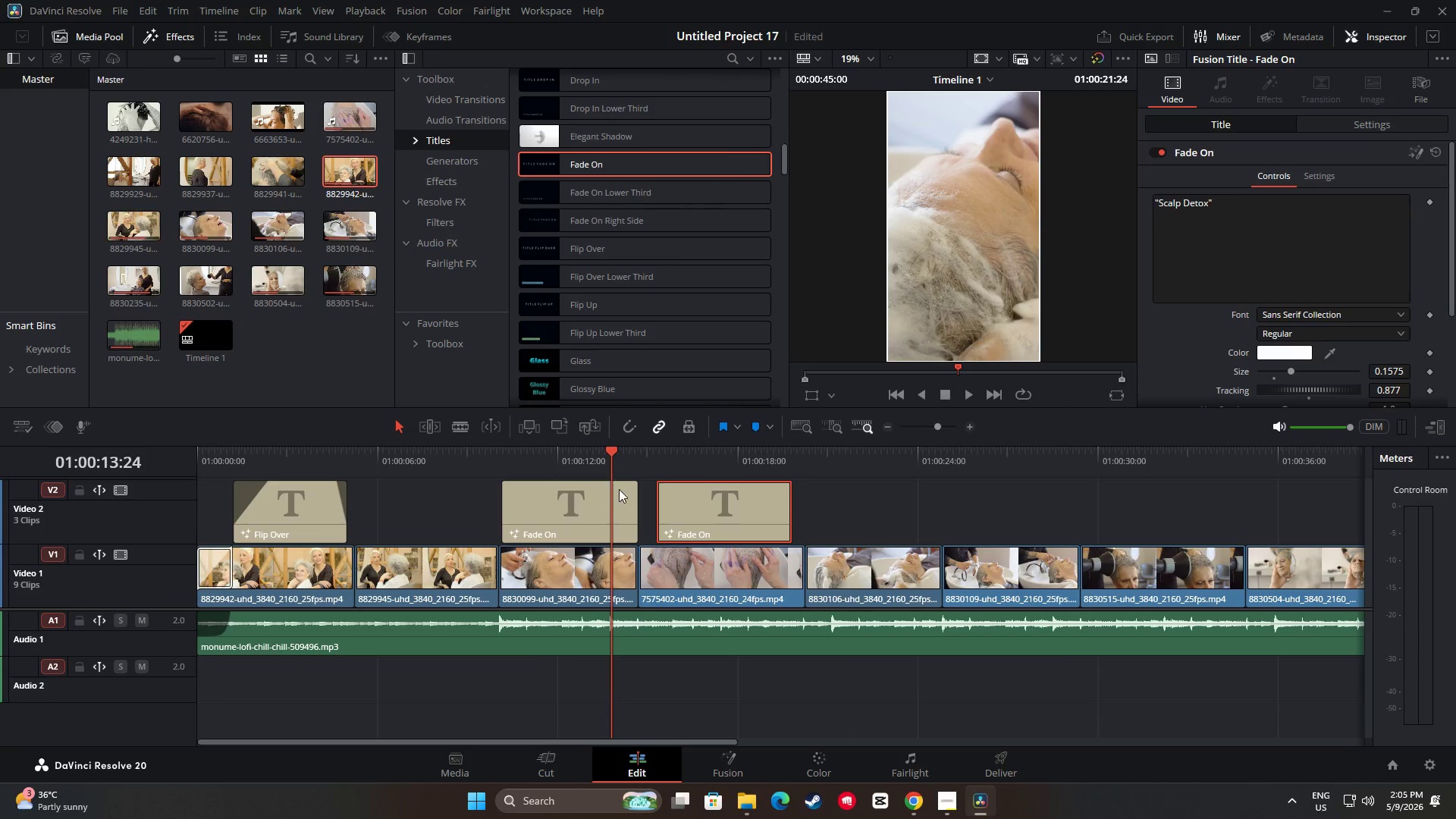 
key(Space)
 